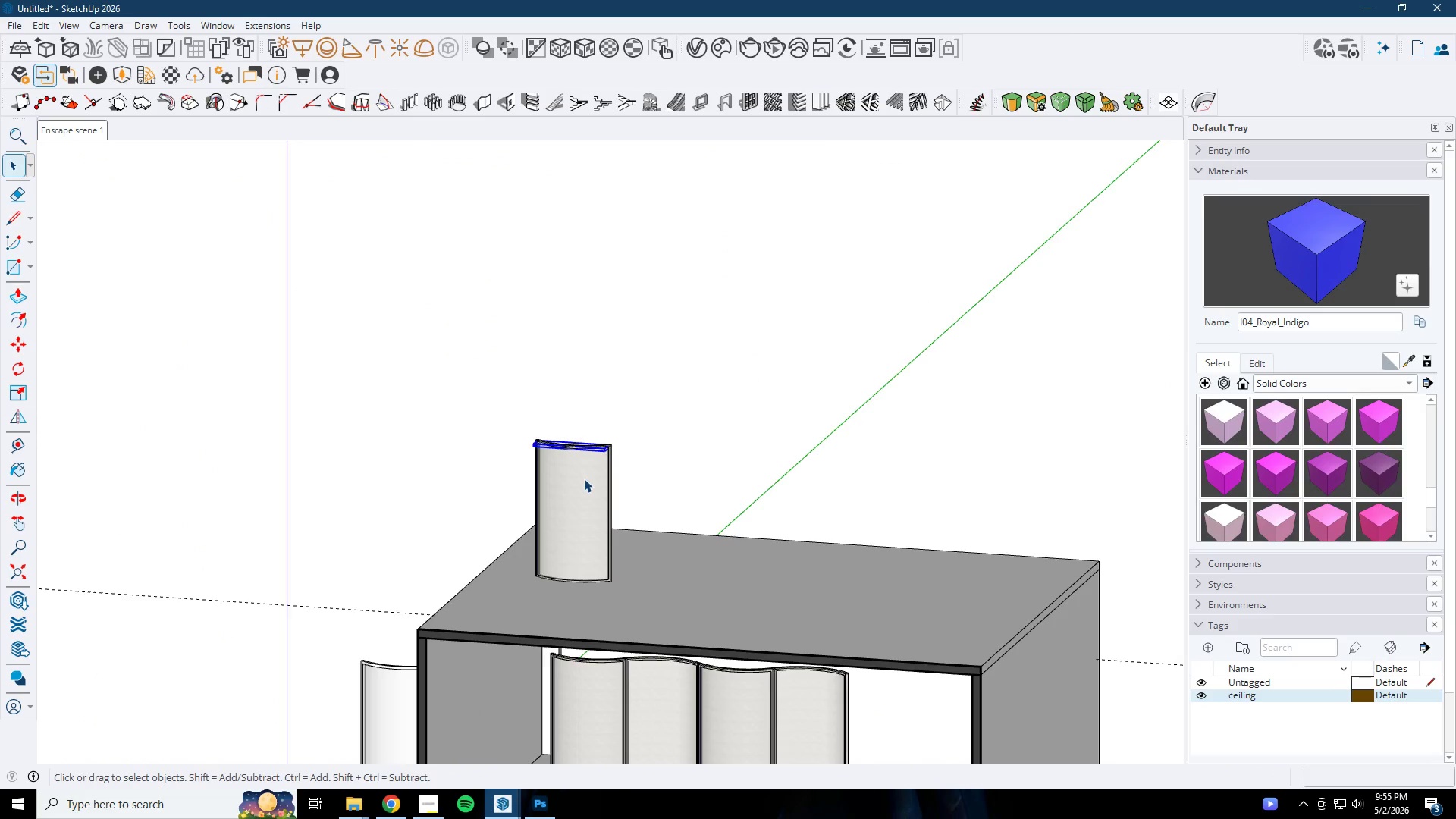 
key(Escape)
 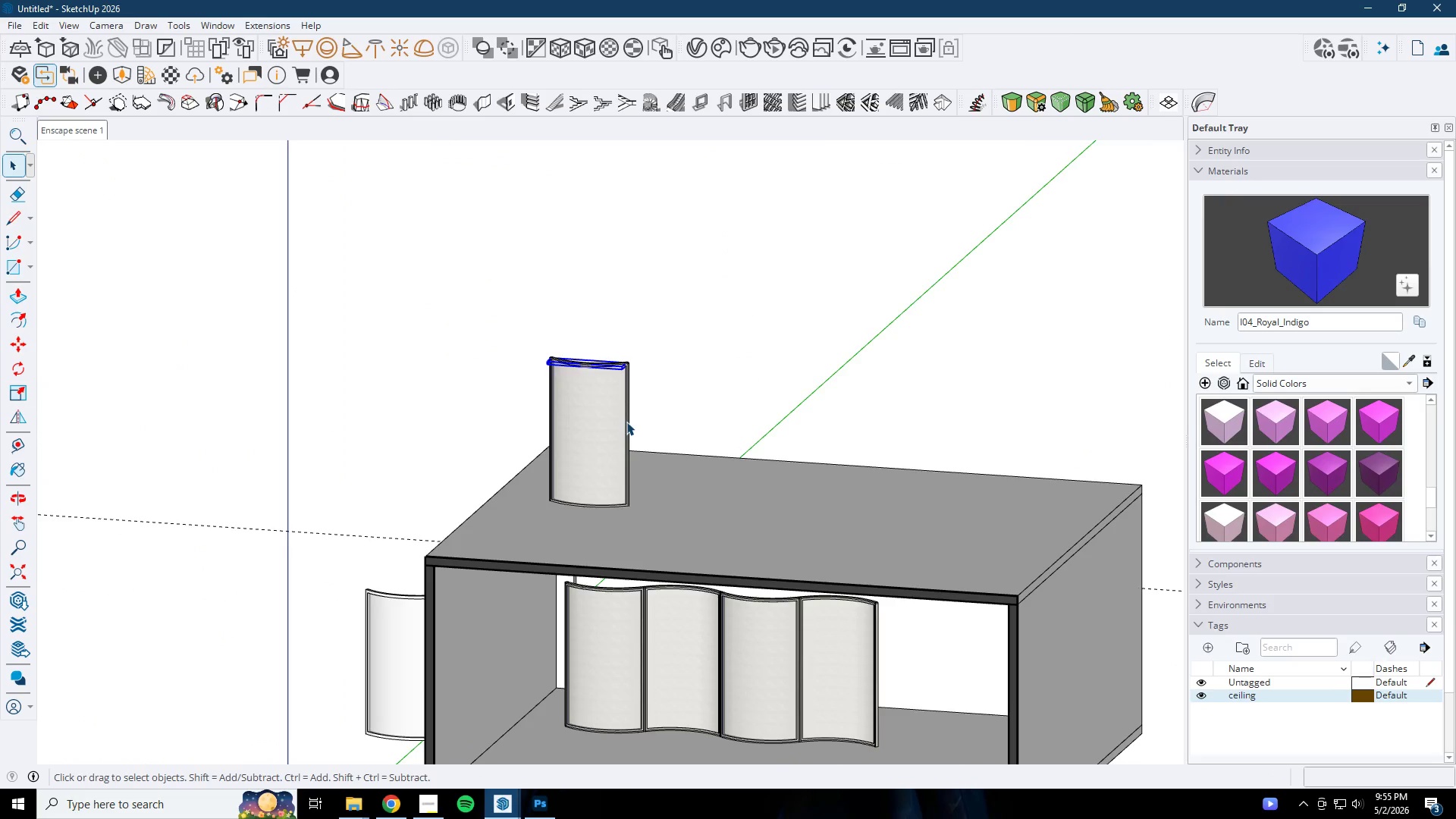 
double_click([587, 410])
 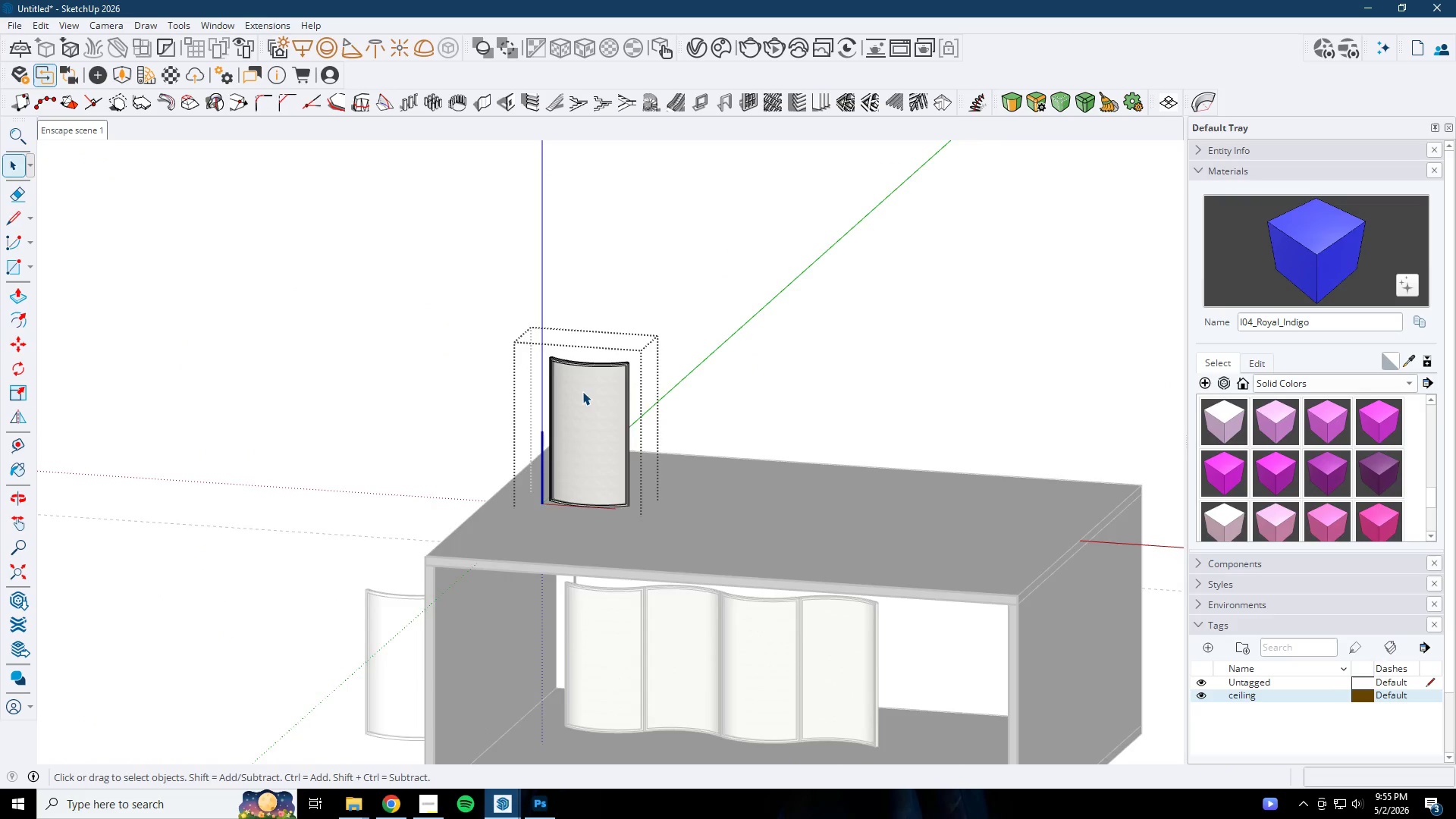 
scroll: coordinate [626, 435], scroll_direction: down, amount: 21.0
 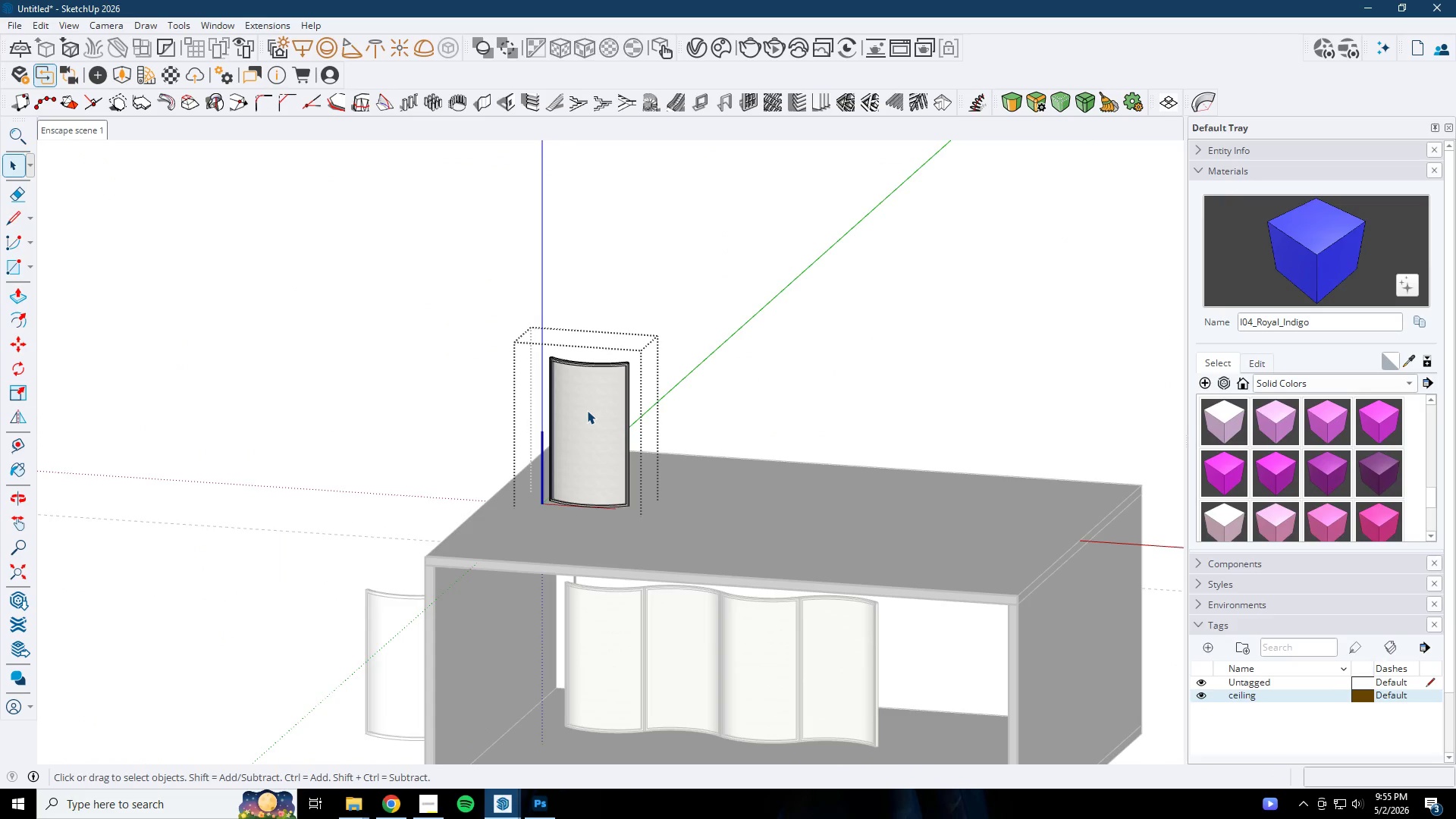 
key(Control+V)
 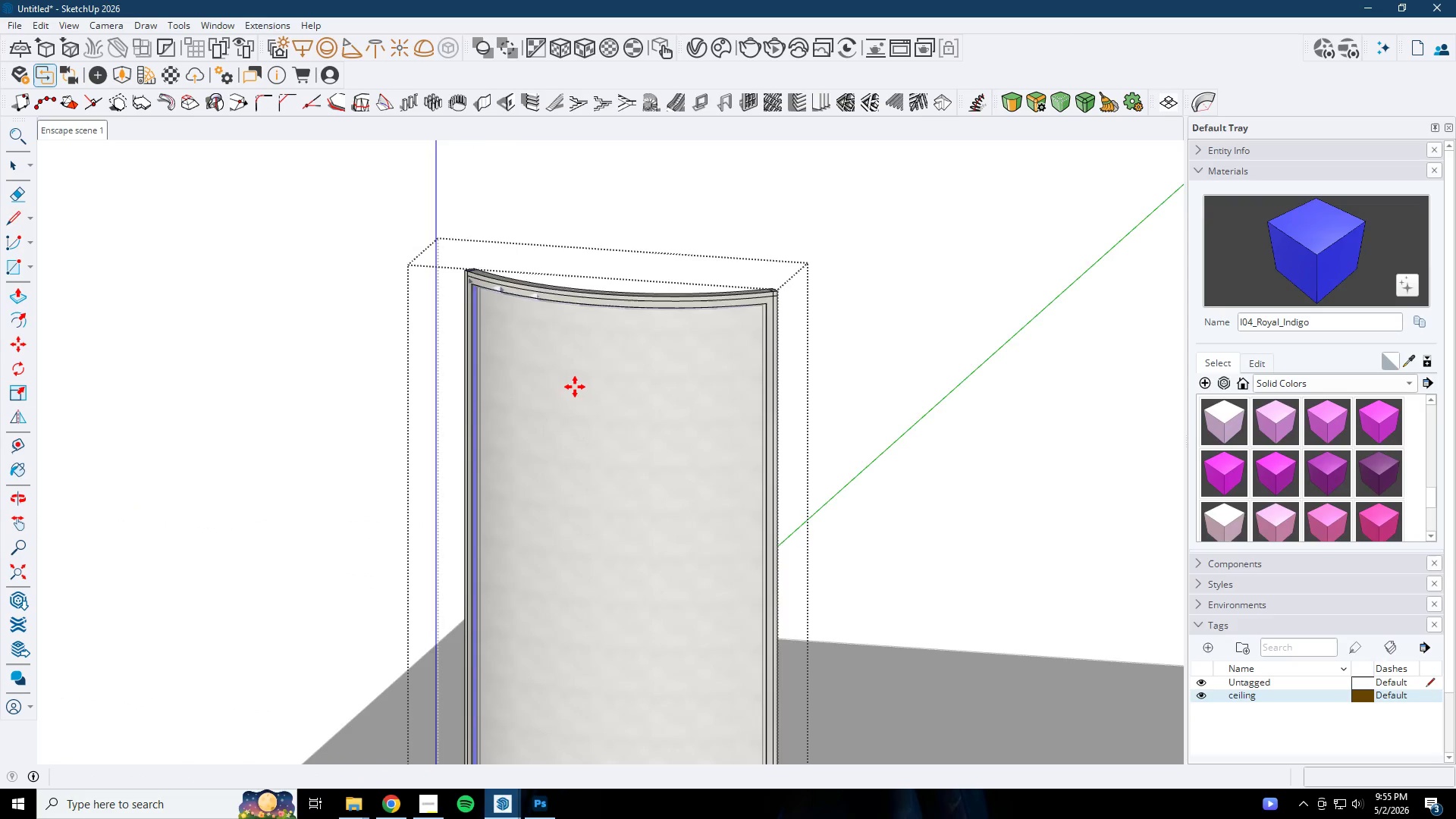 
scroll: coordinate [578, 387], scroll_direction: up, amount: 13.0
 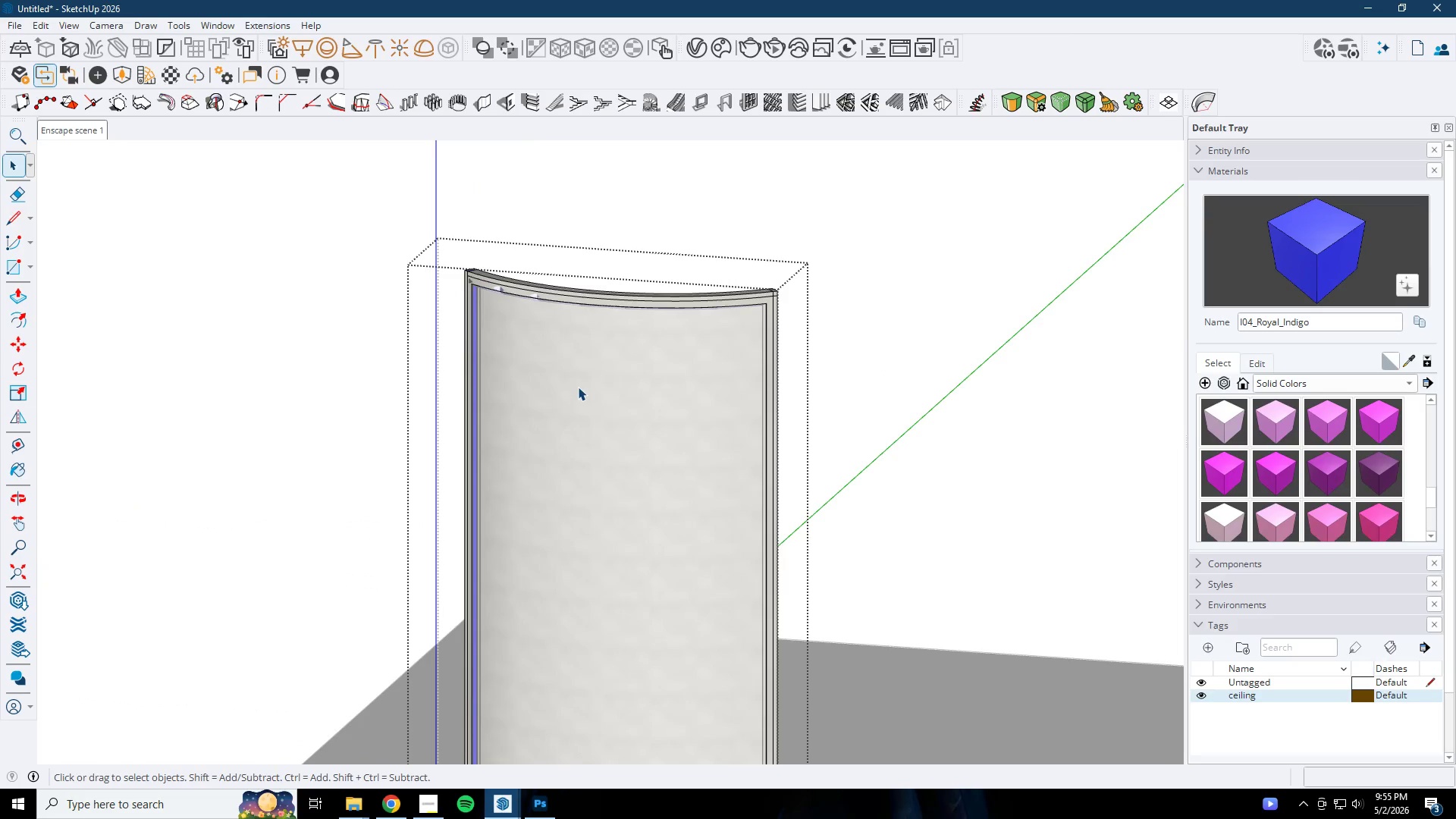 
scroll: coordinate [567, 403], scroll_direction: down, amount: 5.0
 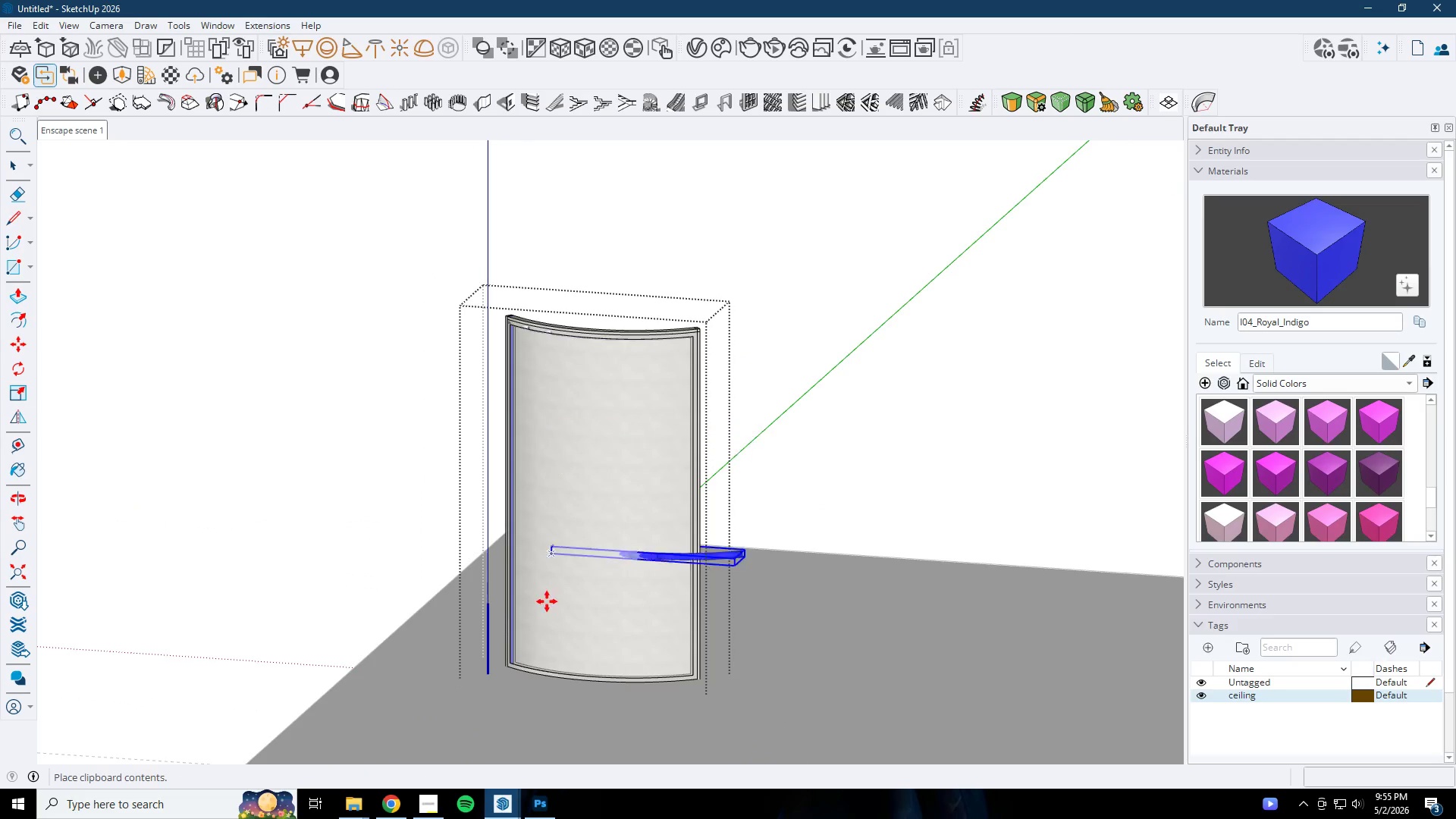 
scroll: coordinate [496, 684], scroll_direction: up, amount: 13.0
 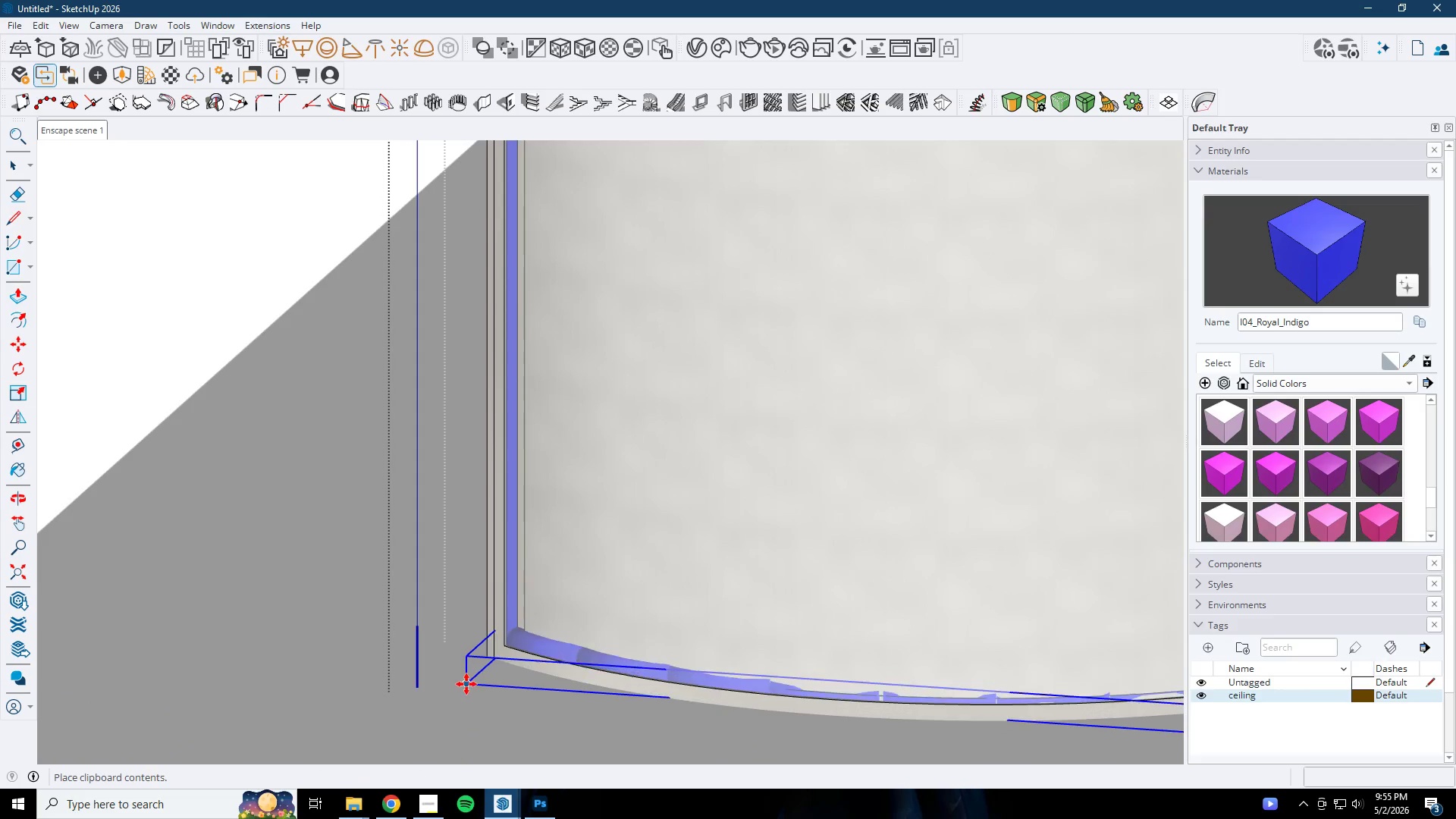 
left_click([466, 684])
 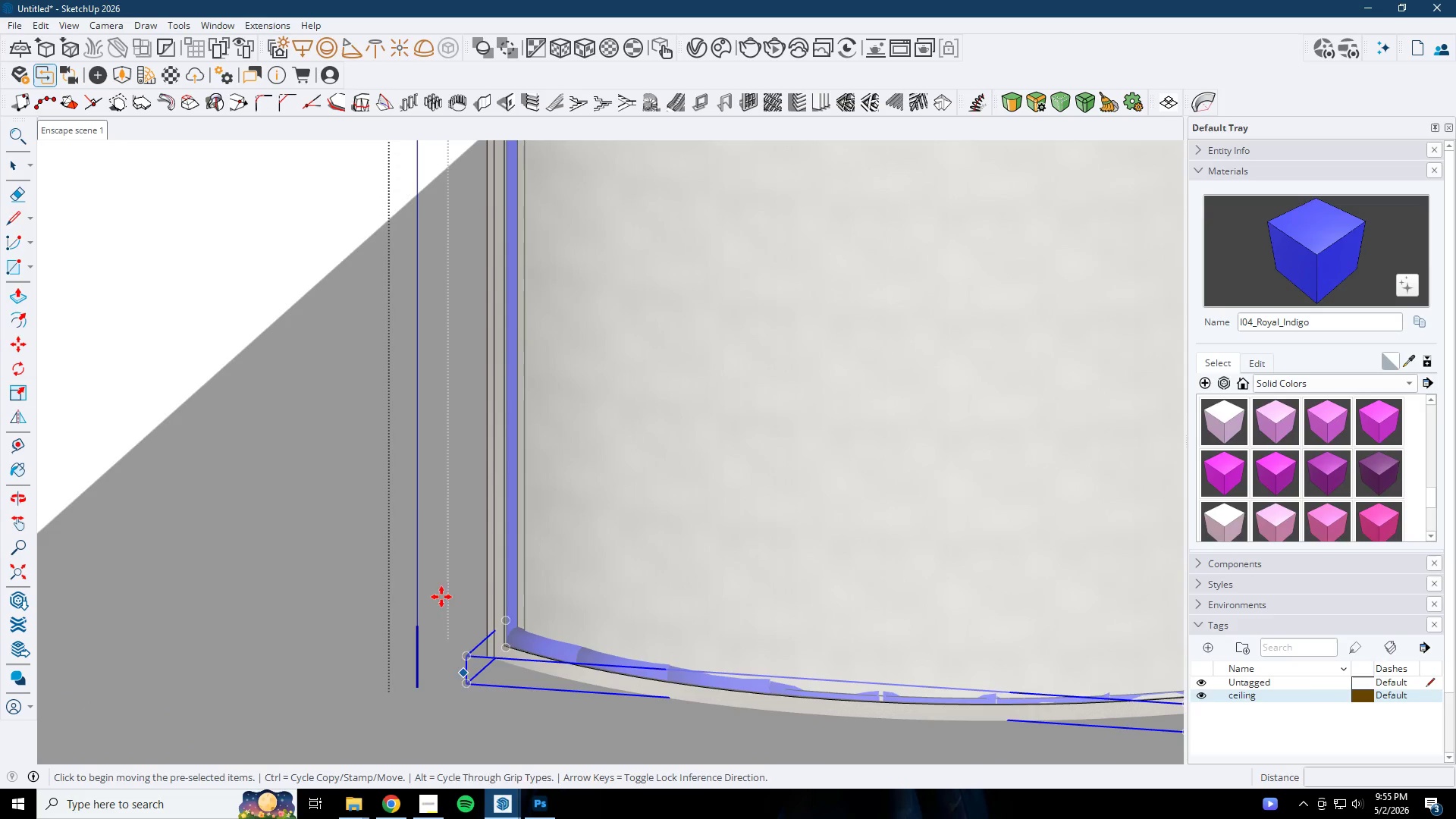 
scroll: coordinate [529, 447], scroll_direction: down, amount: 14.0
 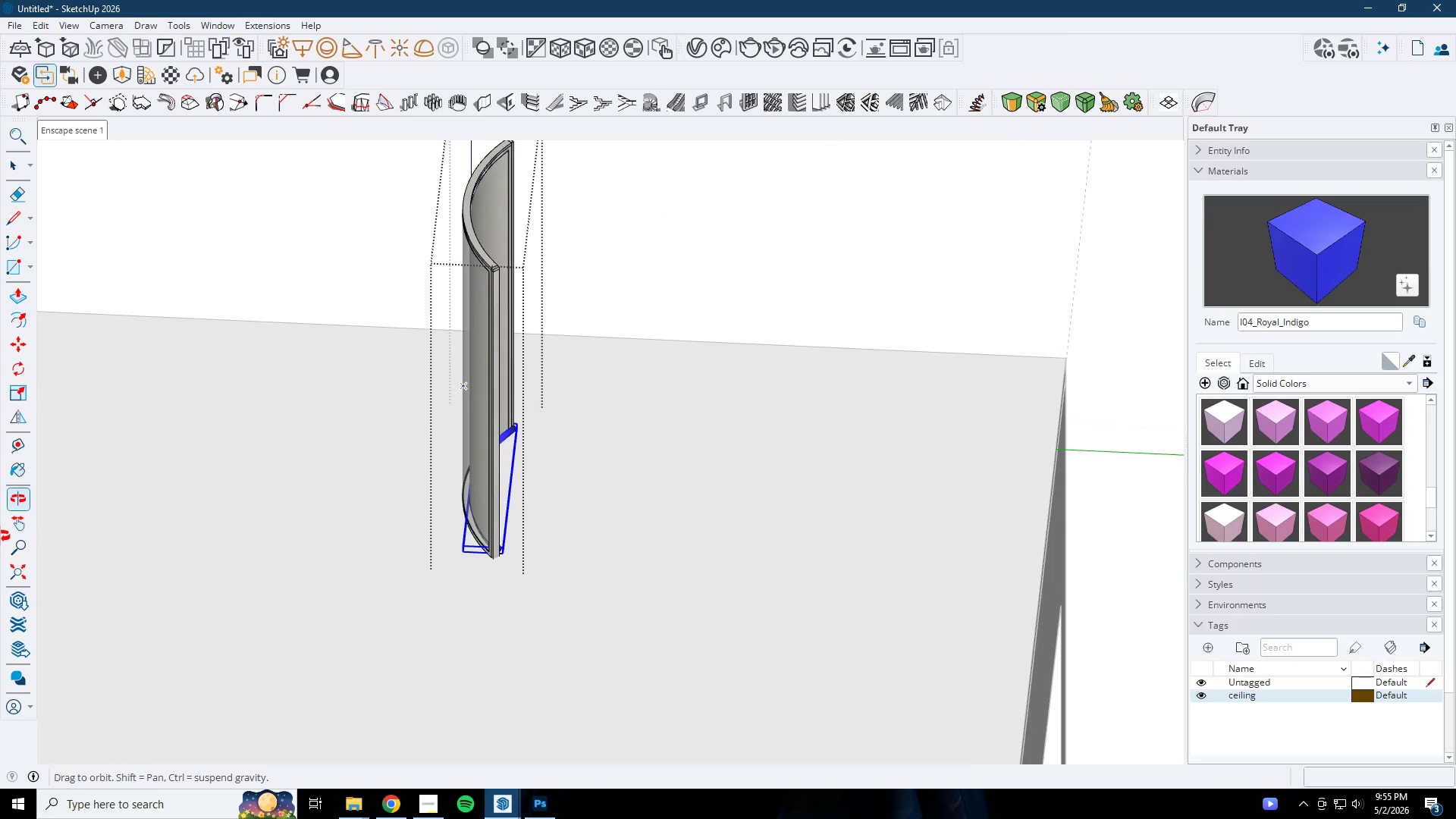 
scroll: coordinate [598, 463], scroll_direction: up, amount: 6.0
 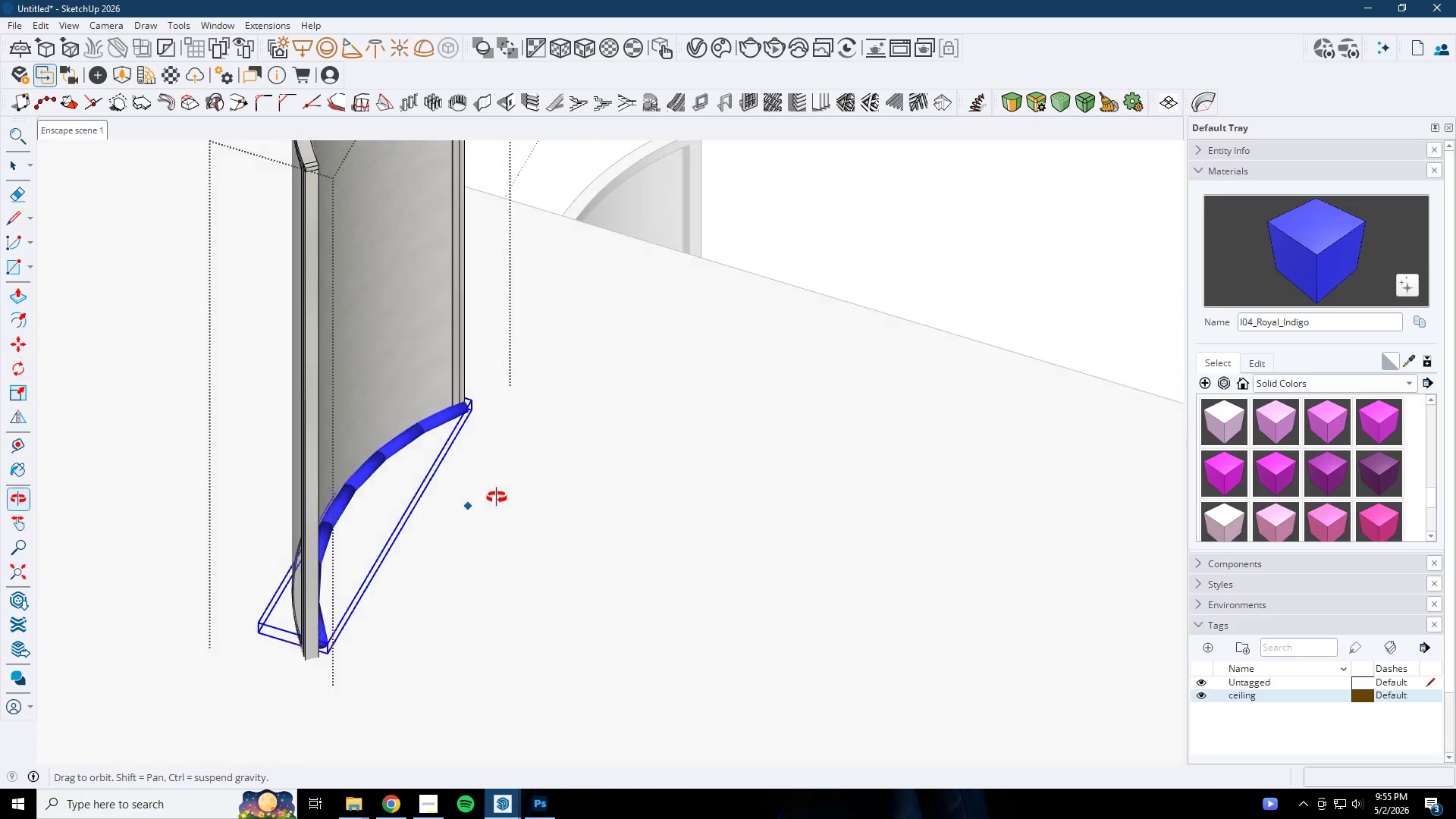 
left_click([676, 459])
 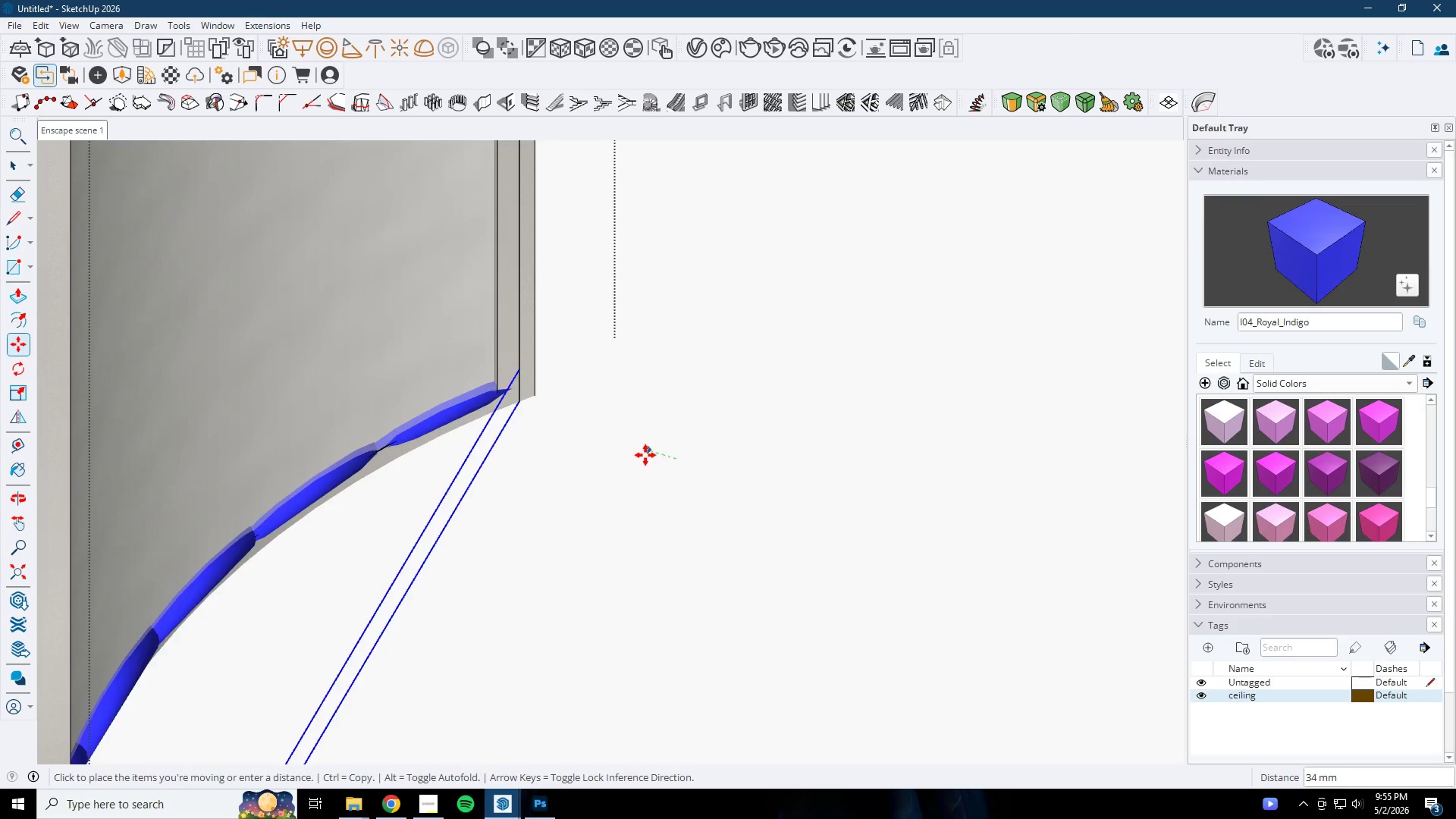 
scroll: coordinate [686, 446], scroll_direction: up, amount: 11.0
 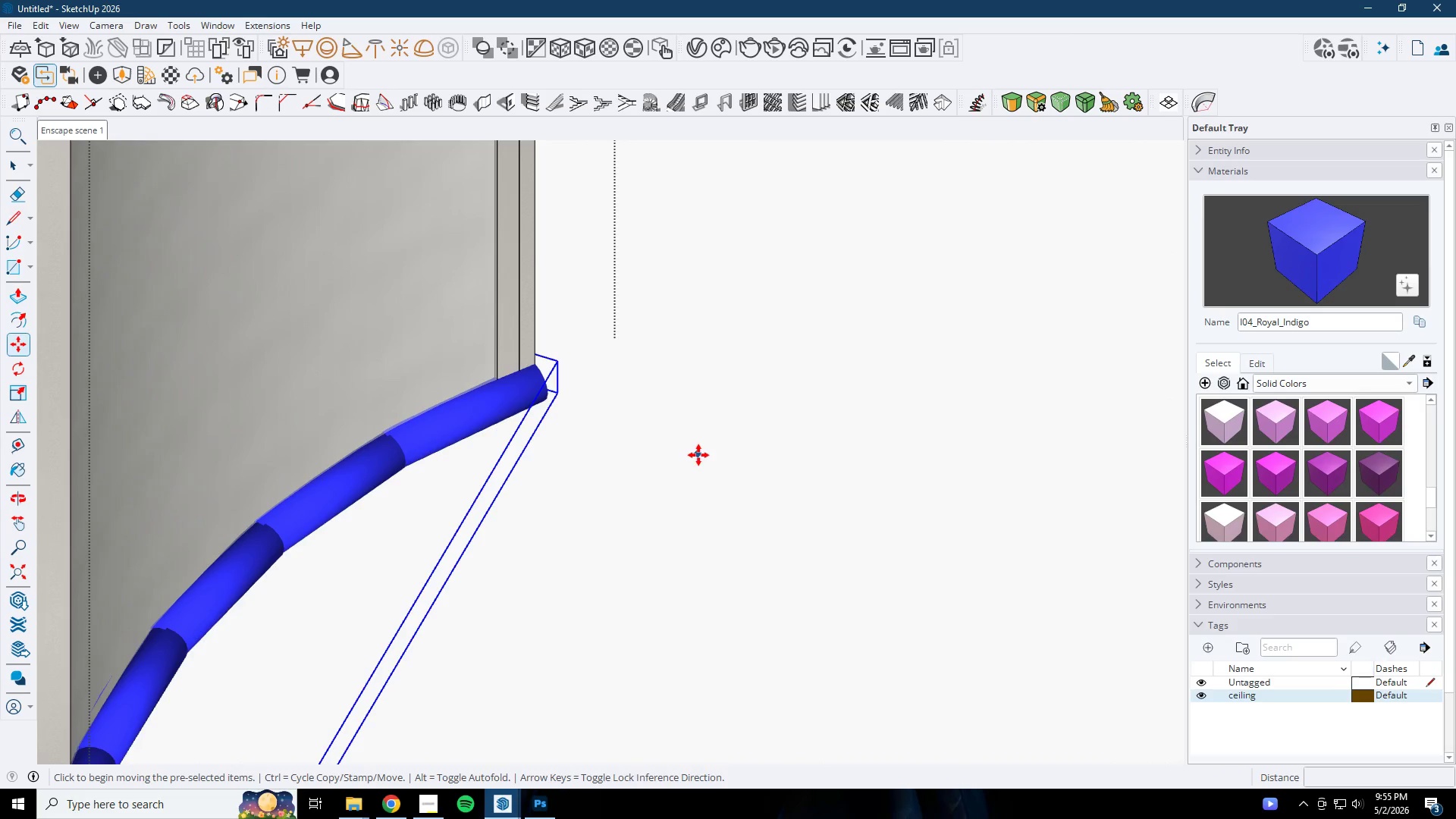 
left_click([641, 454])
 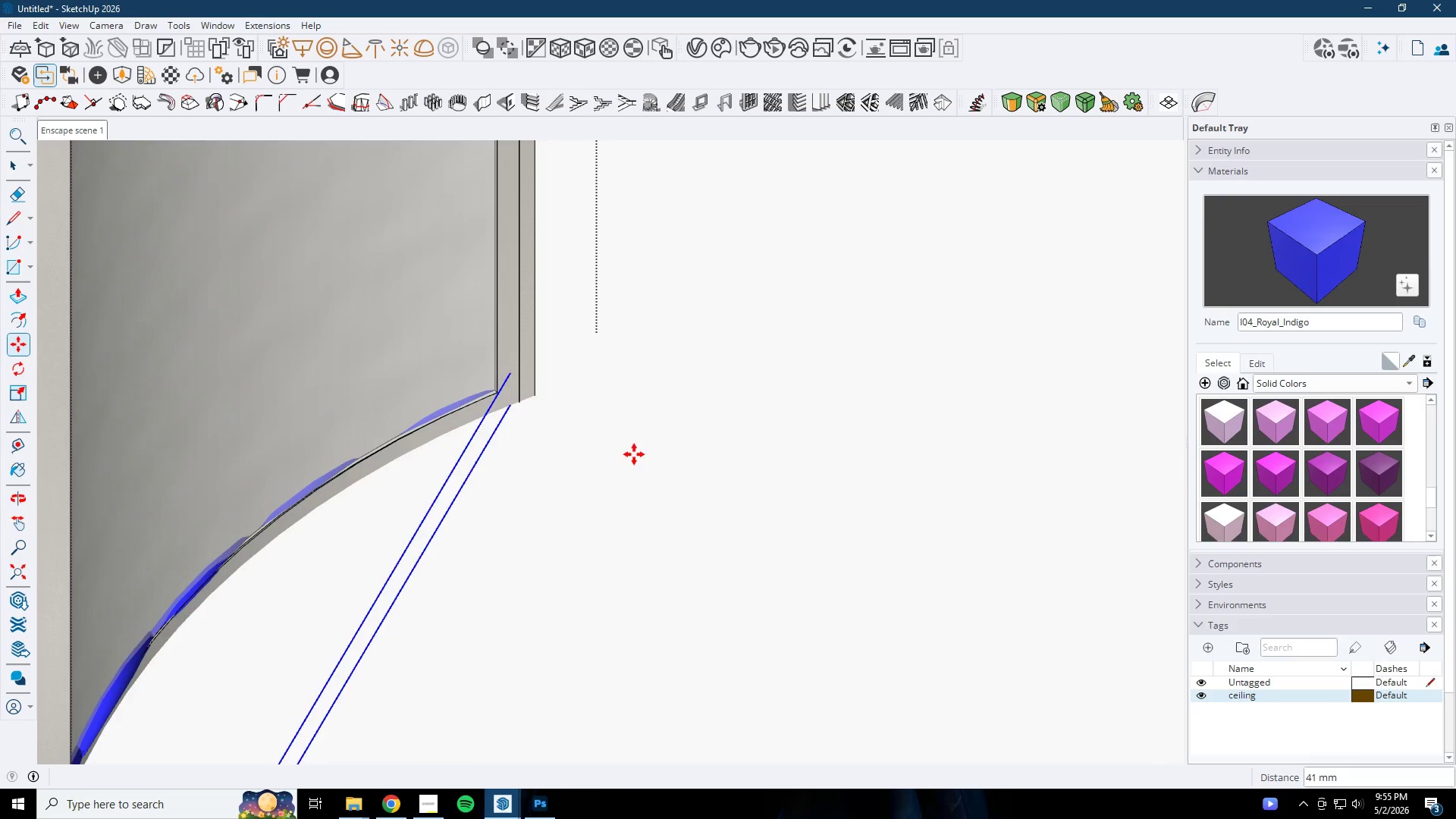 
scroll: coordinate [545, 469], scroll_direction: down, amount: 3.0
 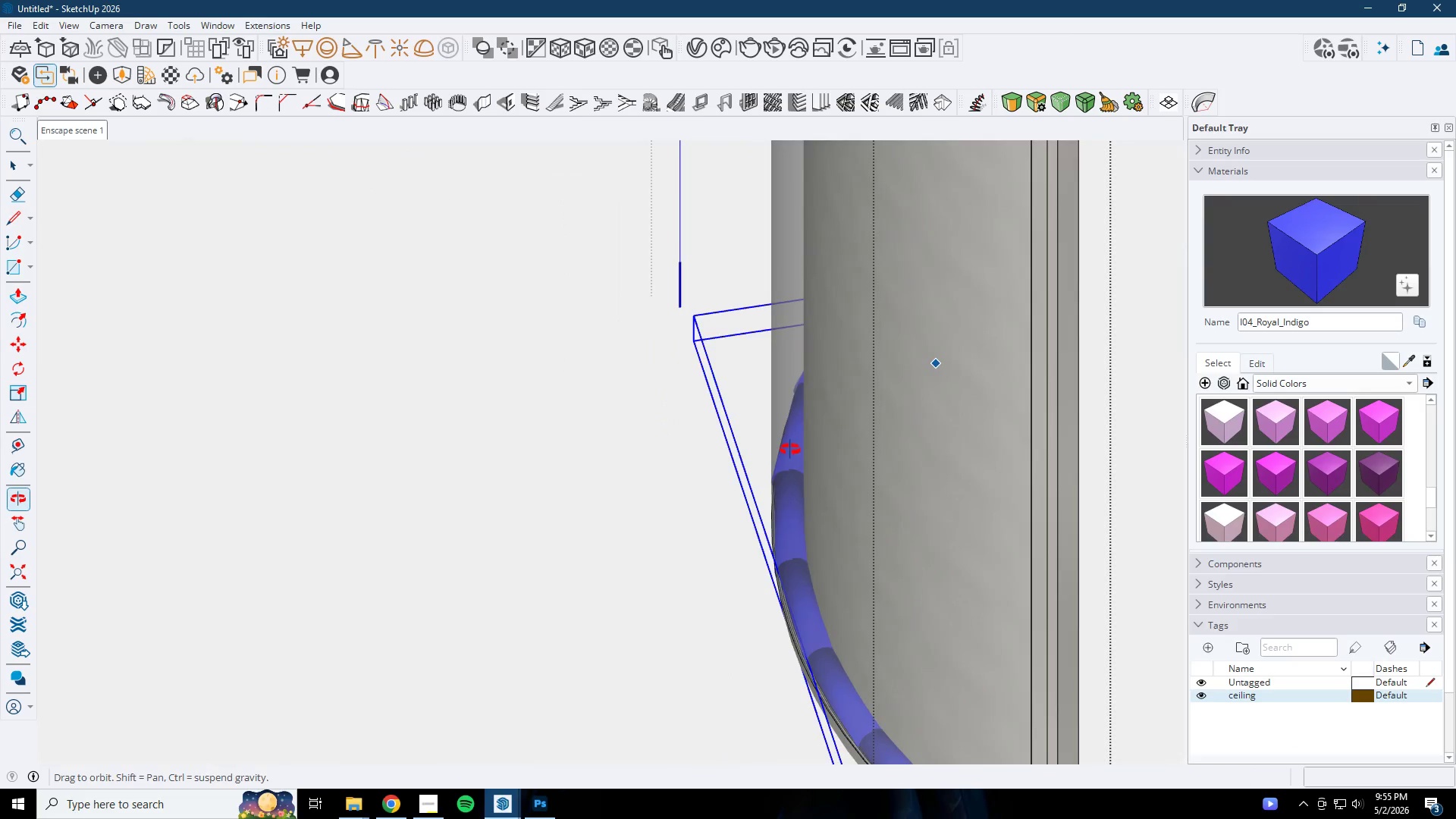 
scroll: coordinate [805, 522], scroll_direction: up, amount: 3.0
 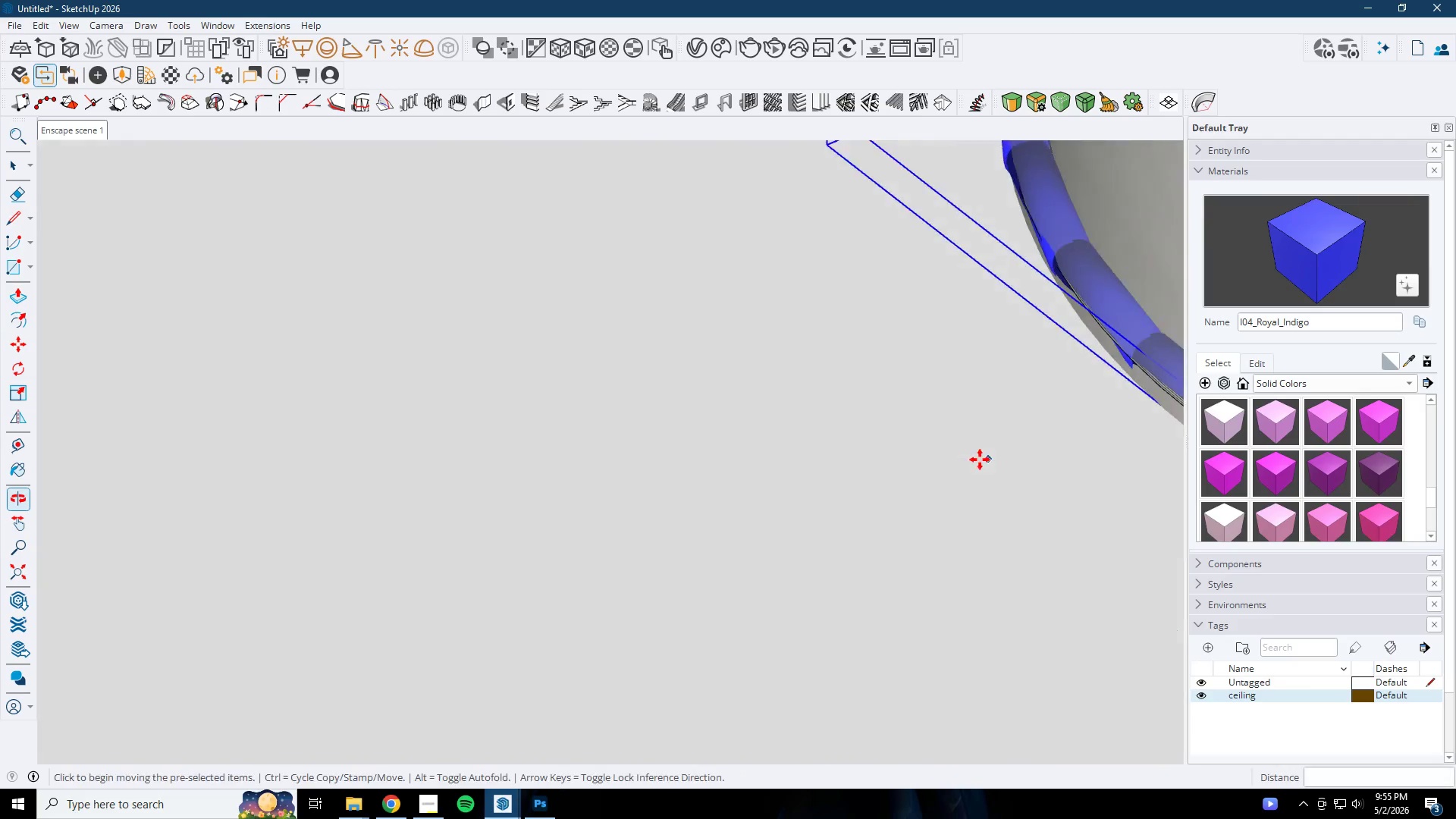 
key(Space)
 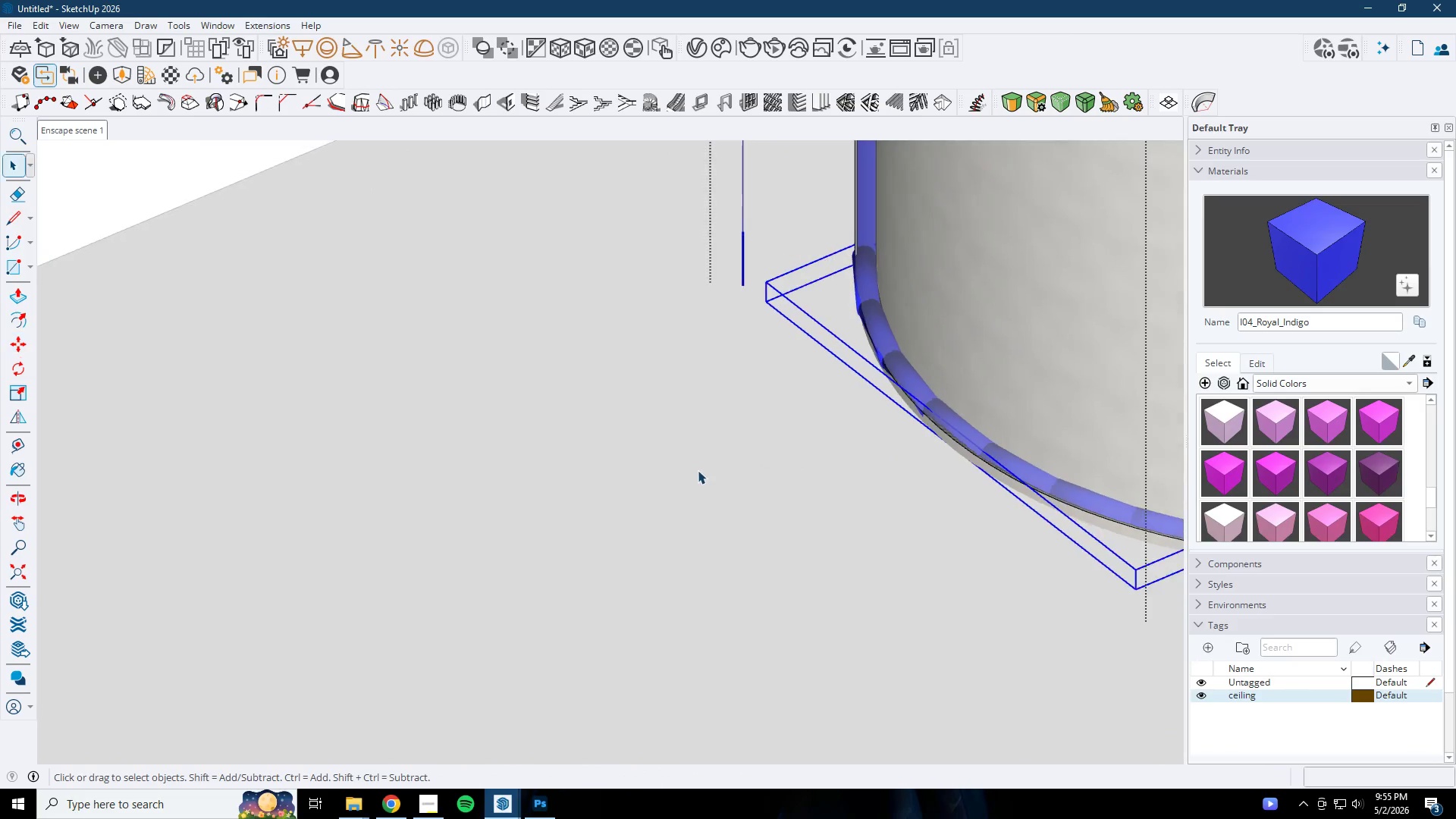 
key(Space)
 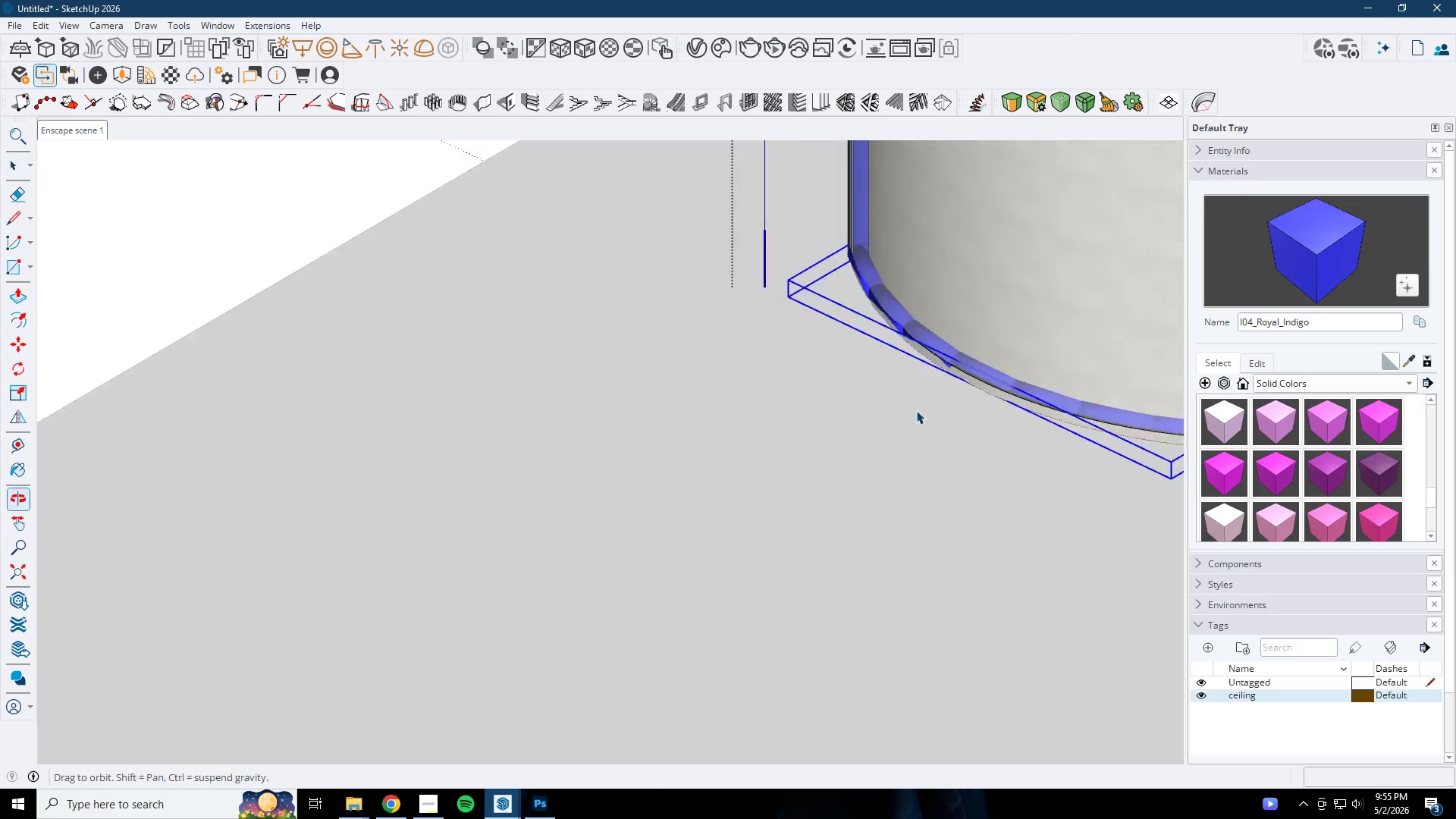 
key(Escape)
 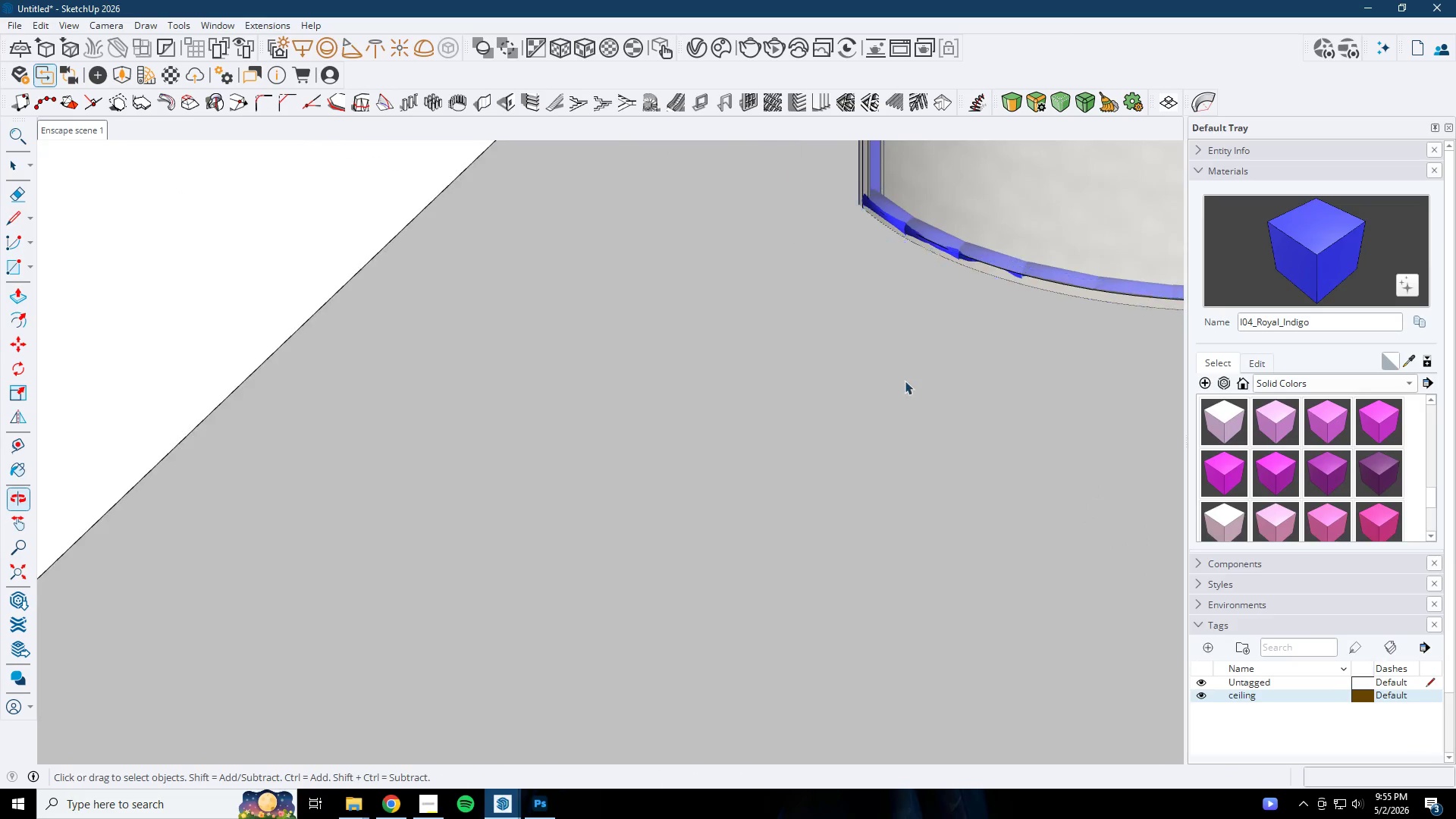 
key(Escape)
 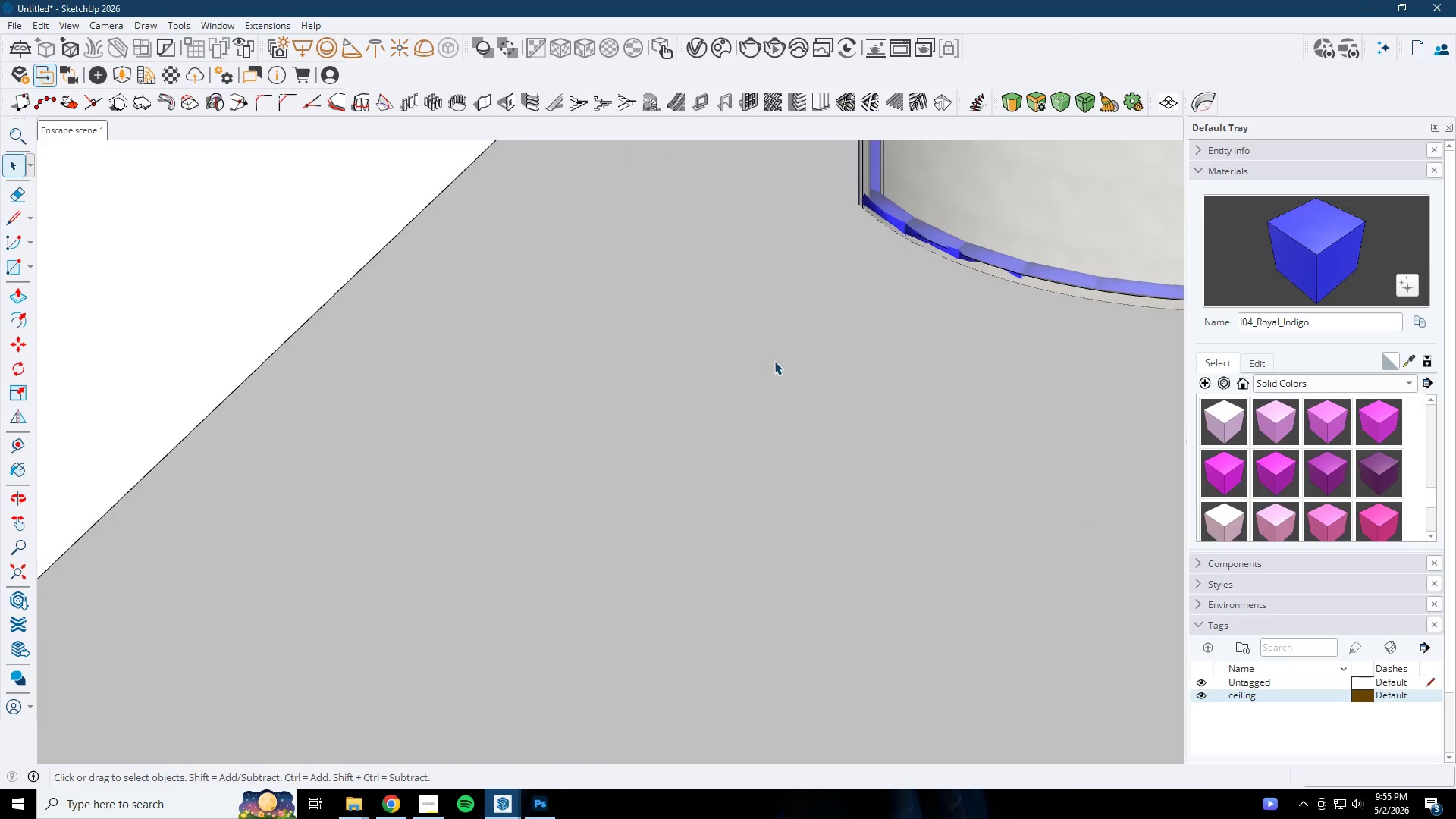 
scroll: coordinate [703, 470], scroll_direction: down, amount: 10.0
 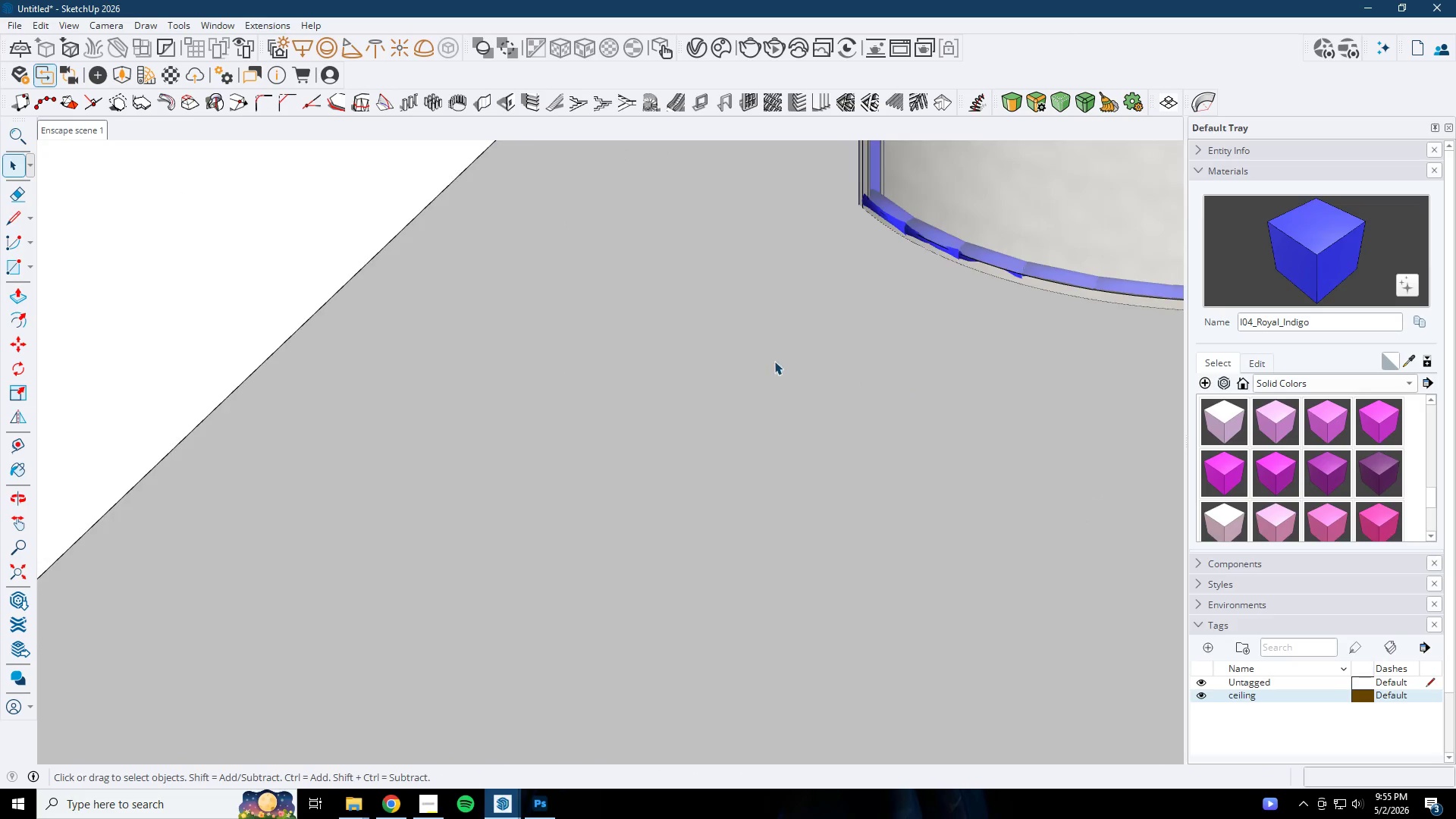 
left_click([685, 361])
 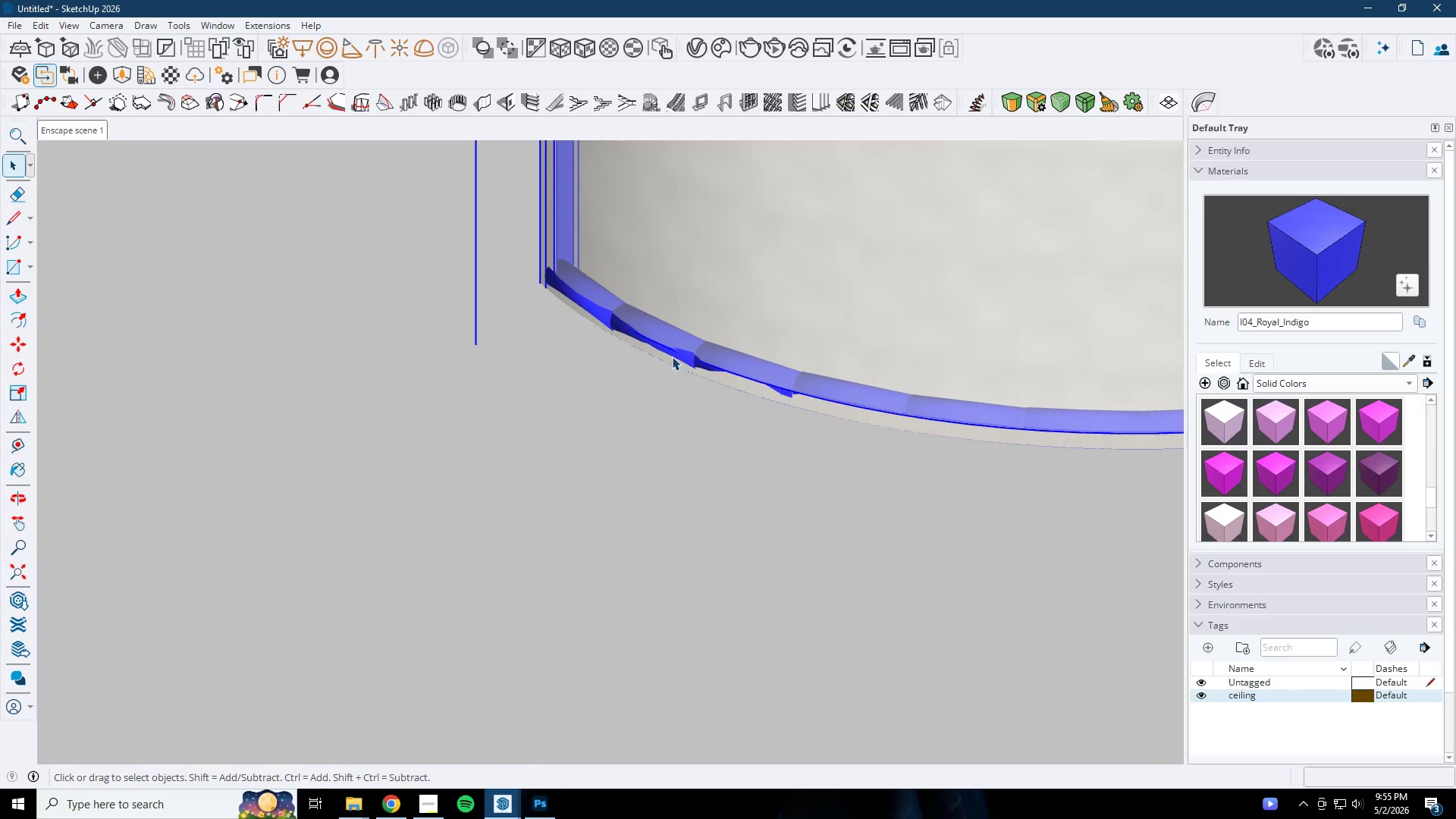 
scroll: coordinate [714, 377], scroll_direction: up, amount: 3.0
 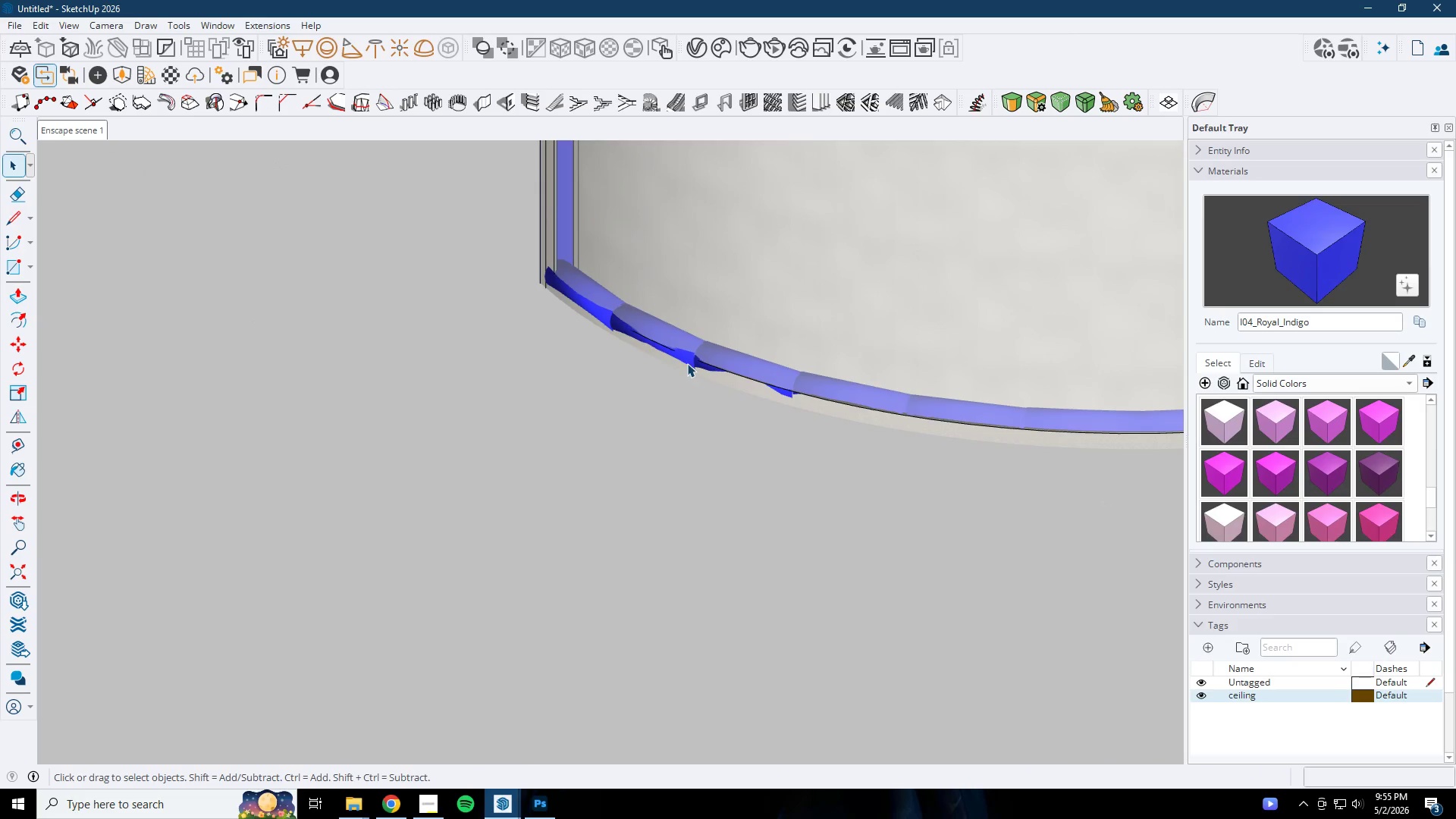 
left_click([596, 312])
 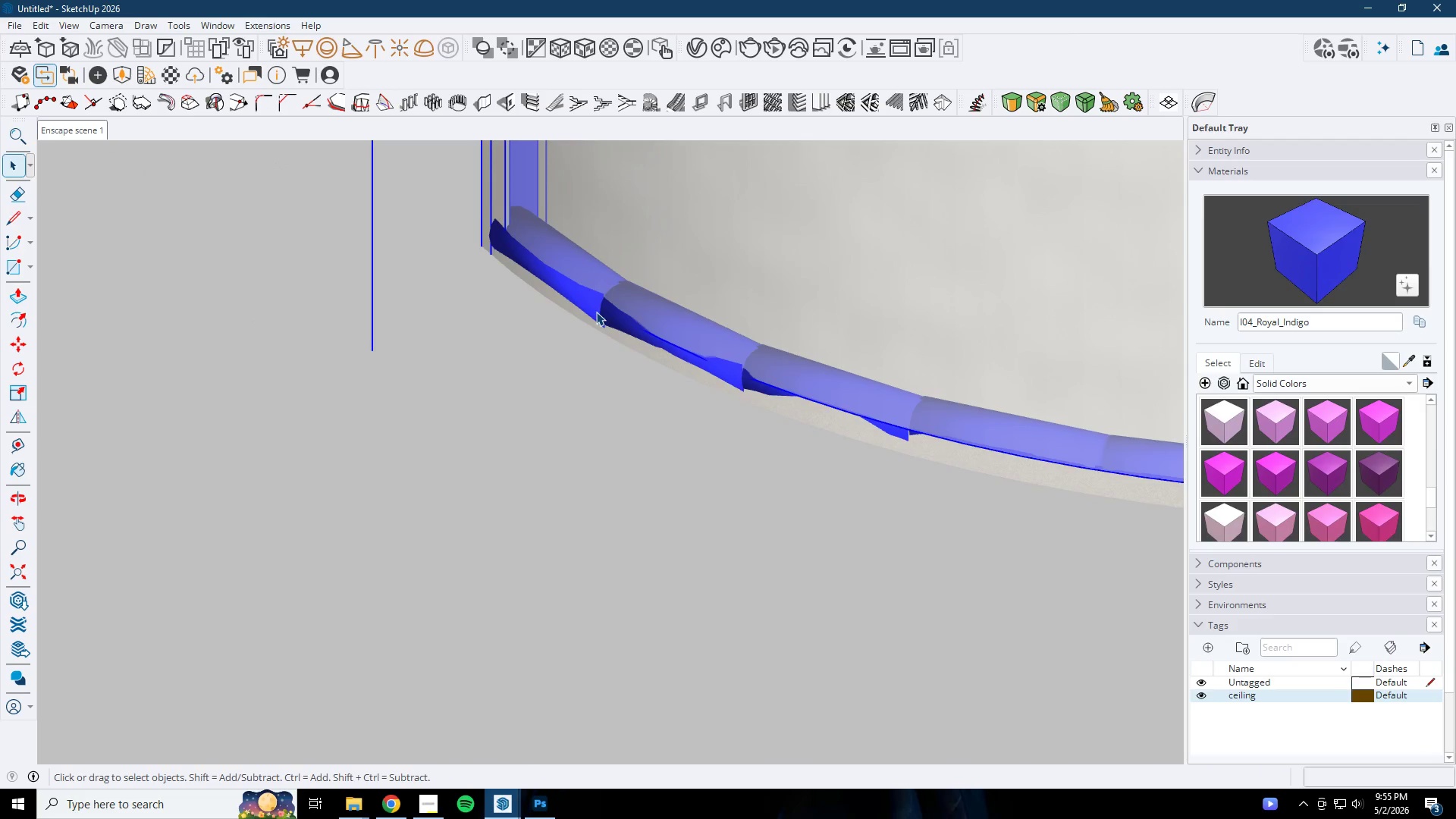 
scroll: coordinate [592, 321], scroll_direction: up, amount: 5.0
 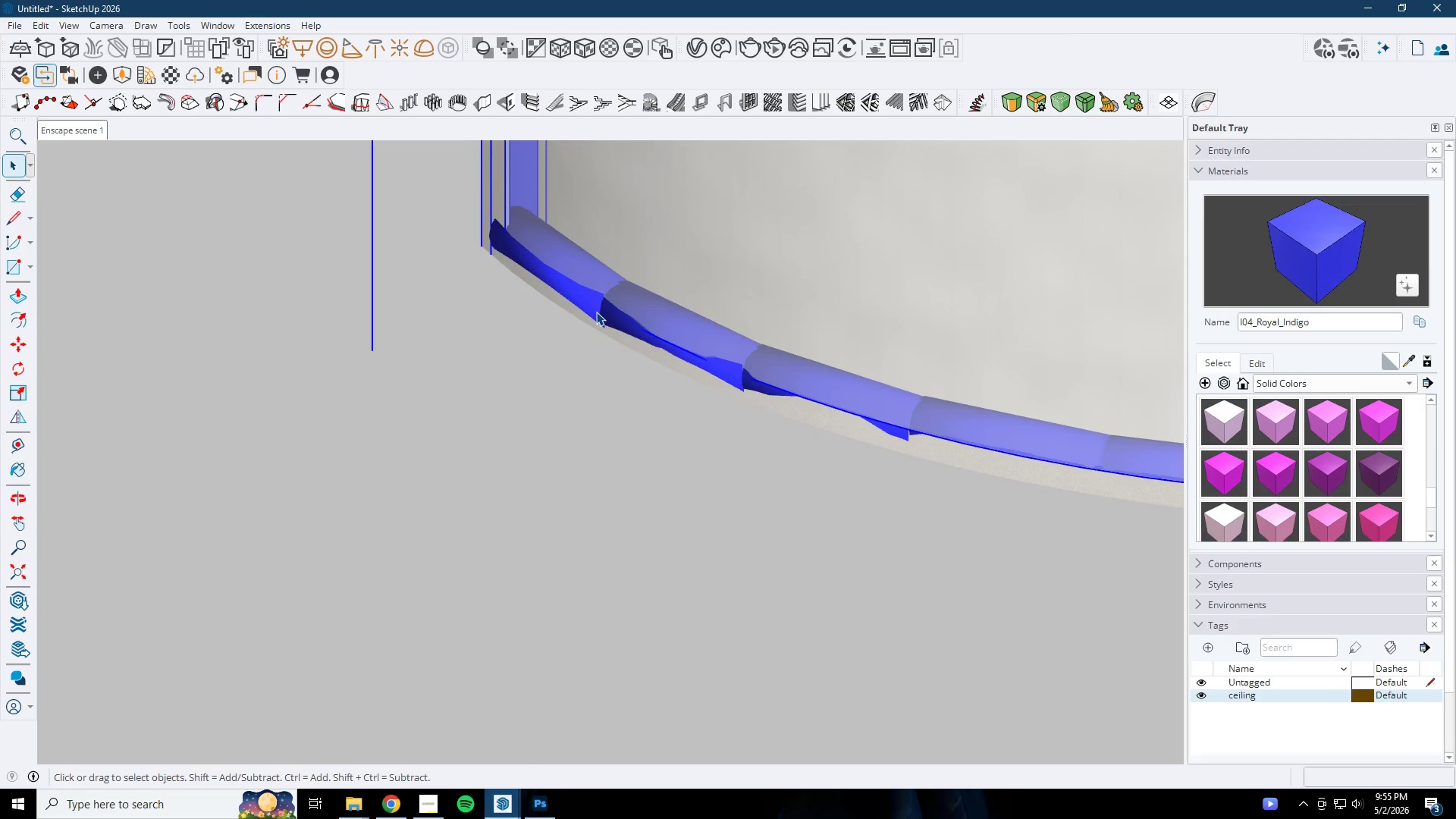 
double_click([556, 266])
 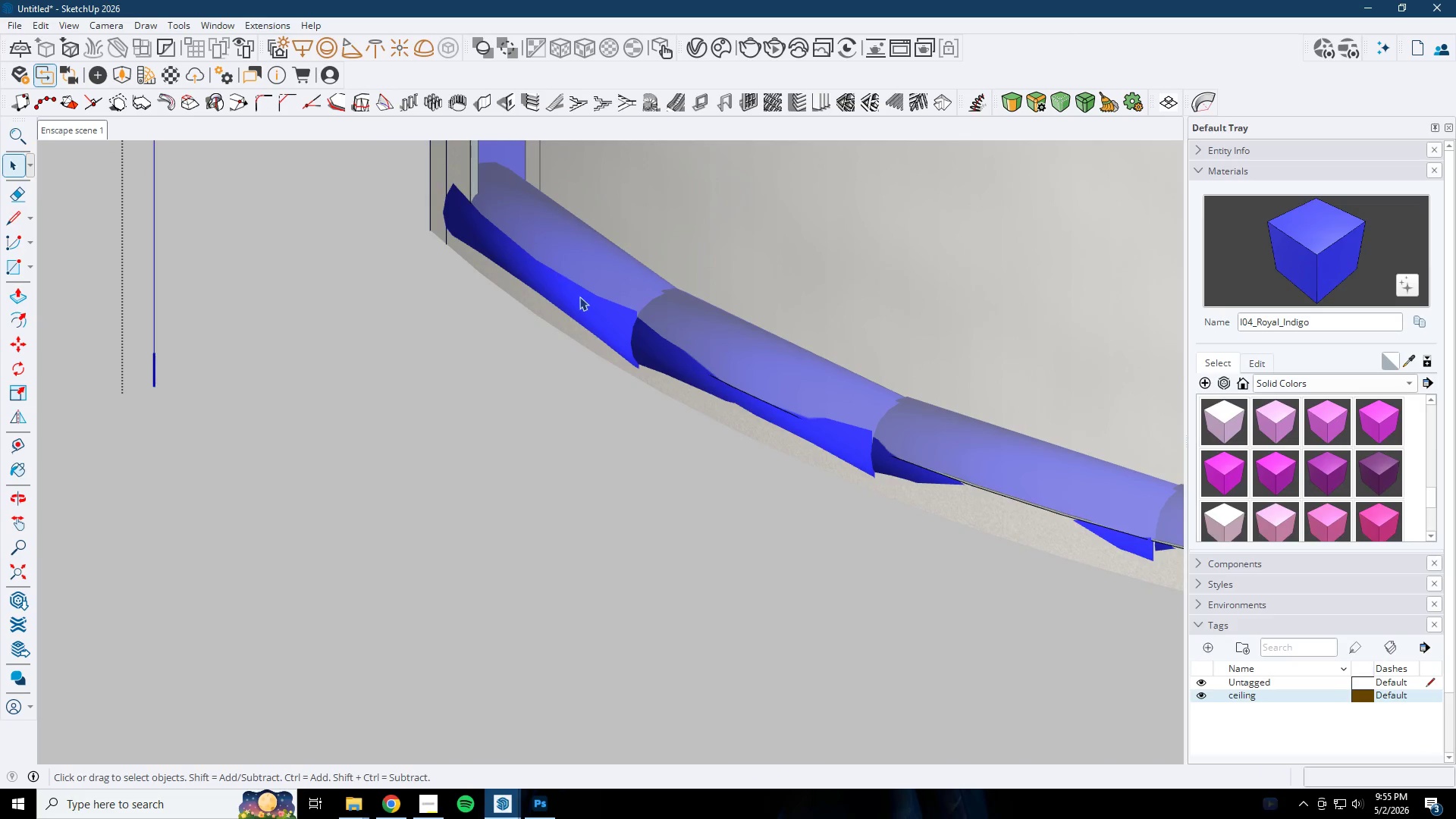 
scroll: coordinate [555, 268], scroll_direction: up, amount: 5.0
 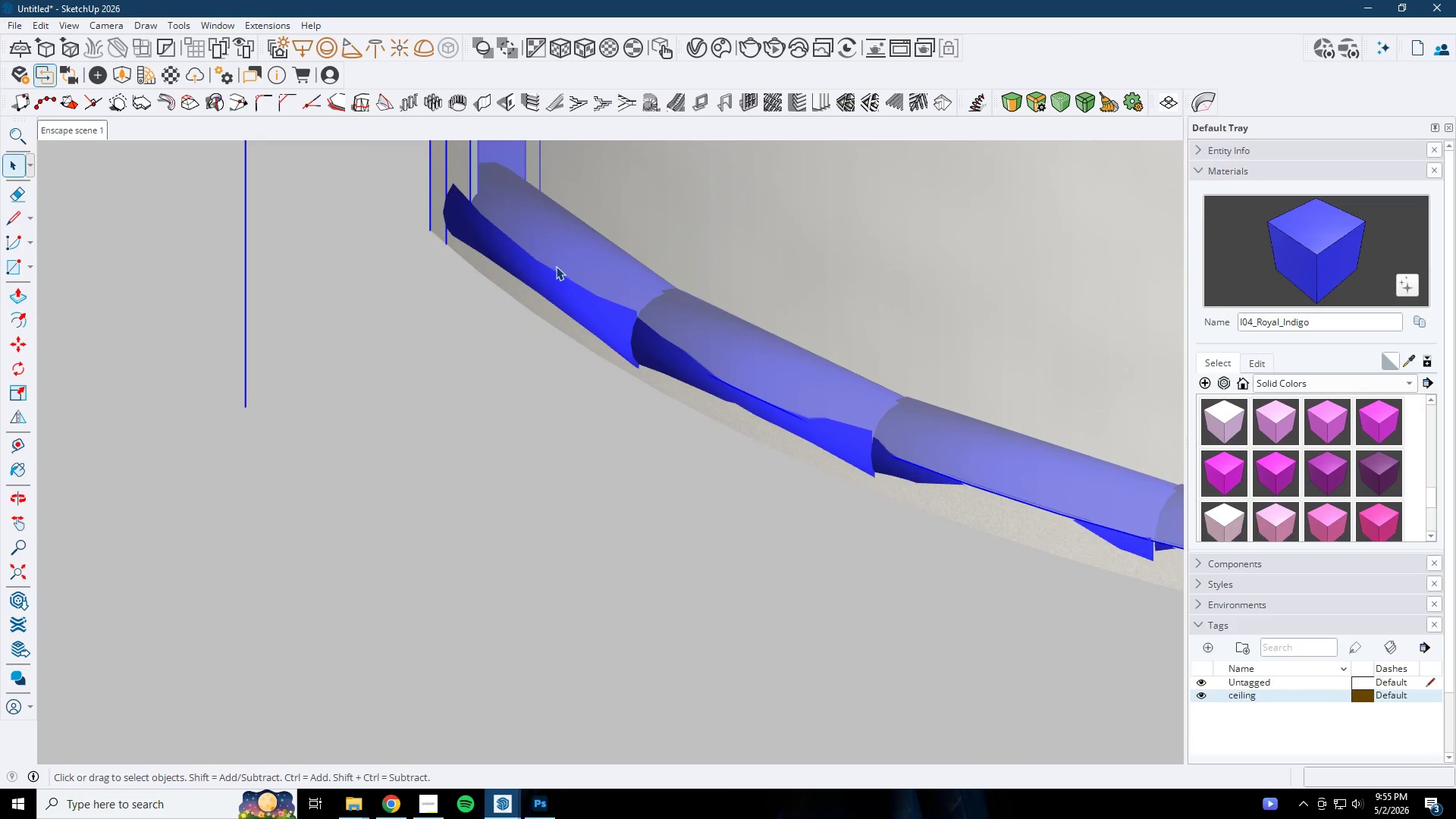 
triple_click([581, 297])
 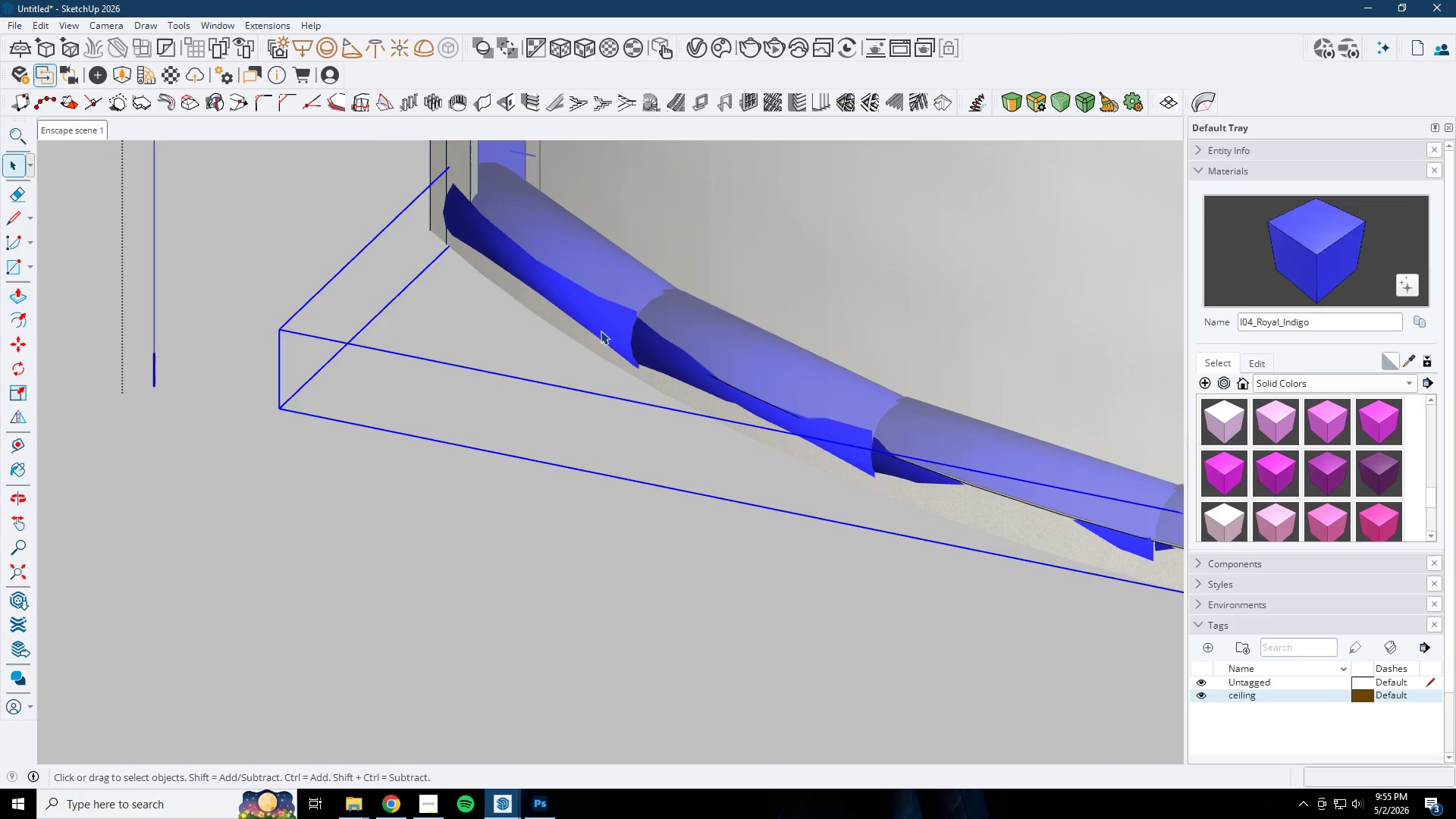 
key(M)
 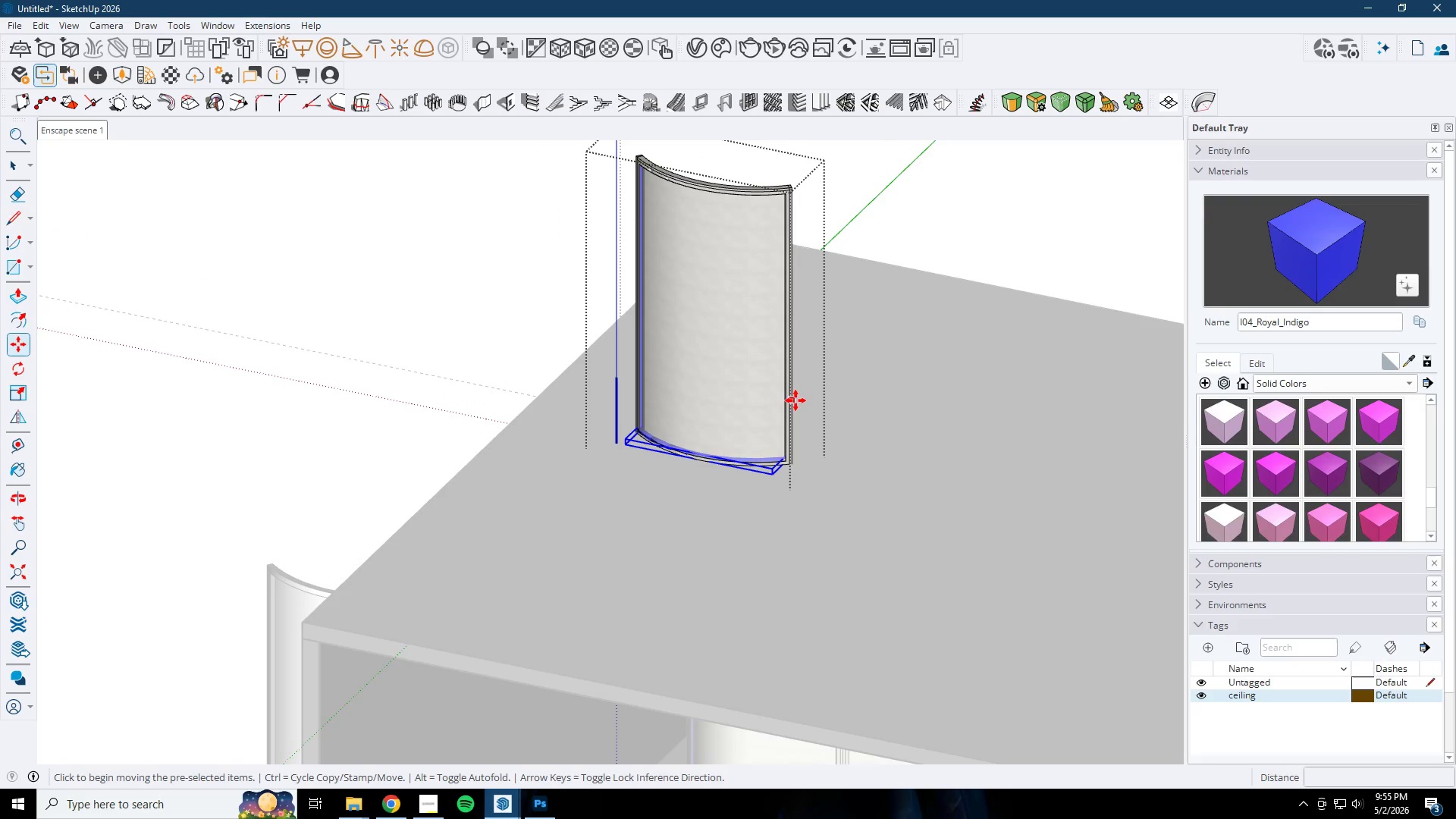 
scroll: coordinate [808, 403], scroll_direction: down, amount: 28.0
 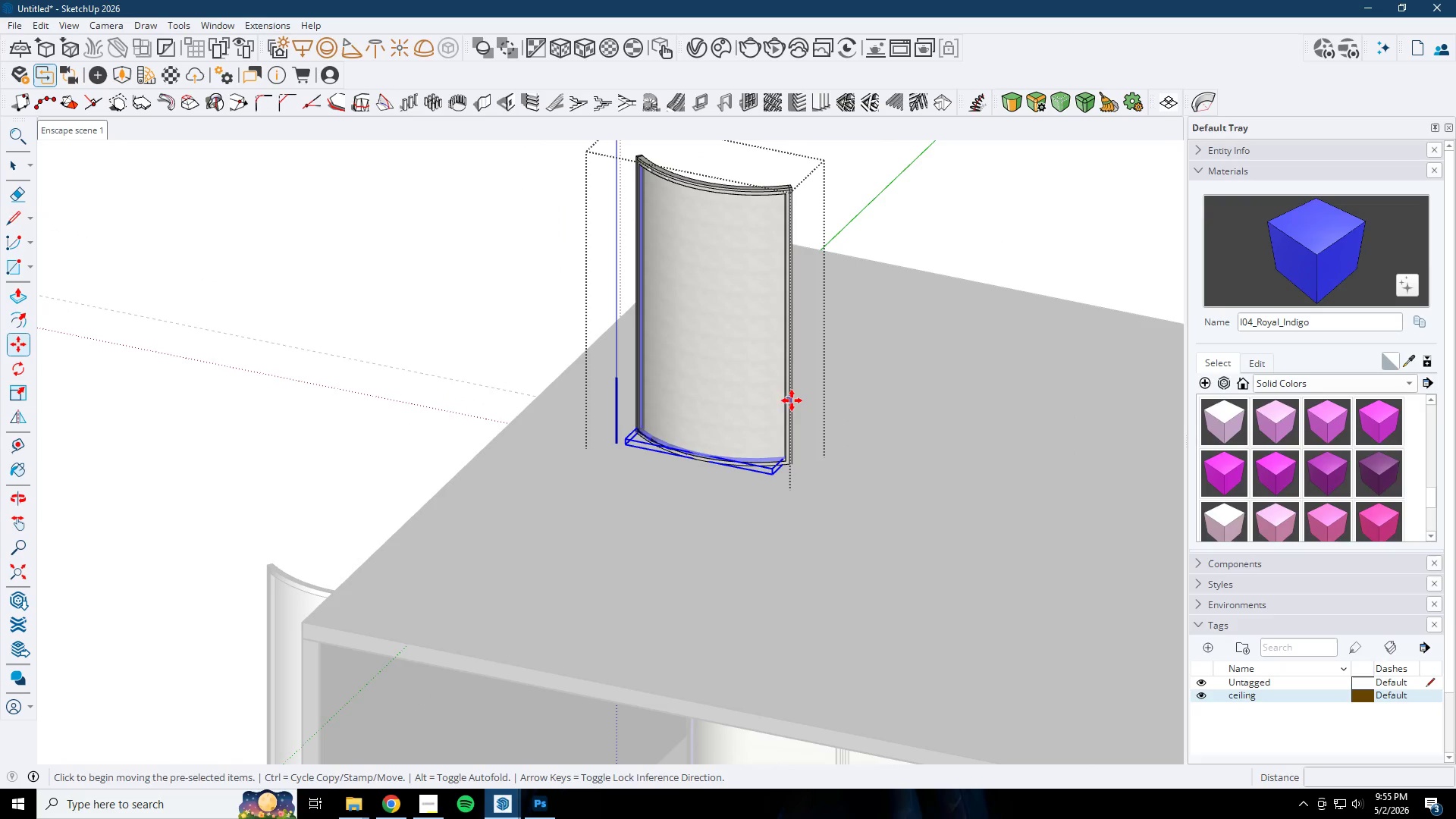 
left_click([792, 400])
 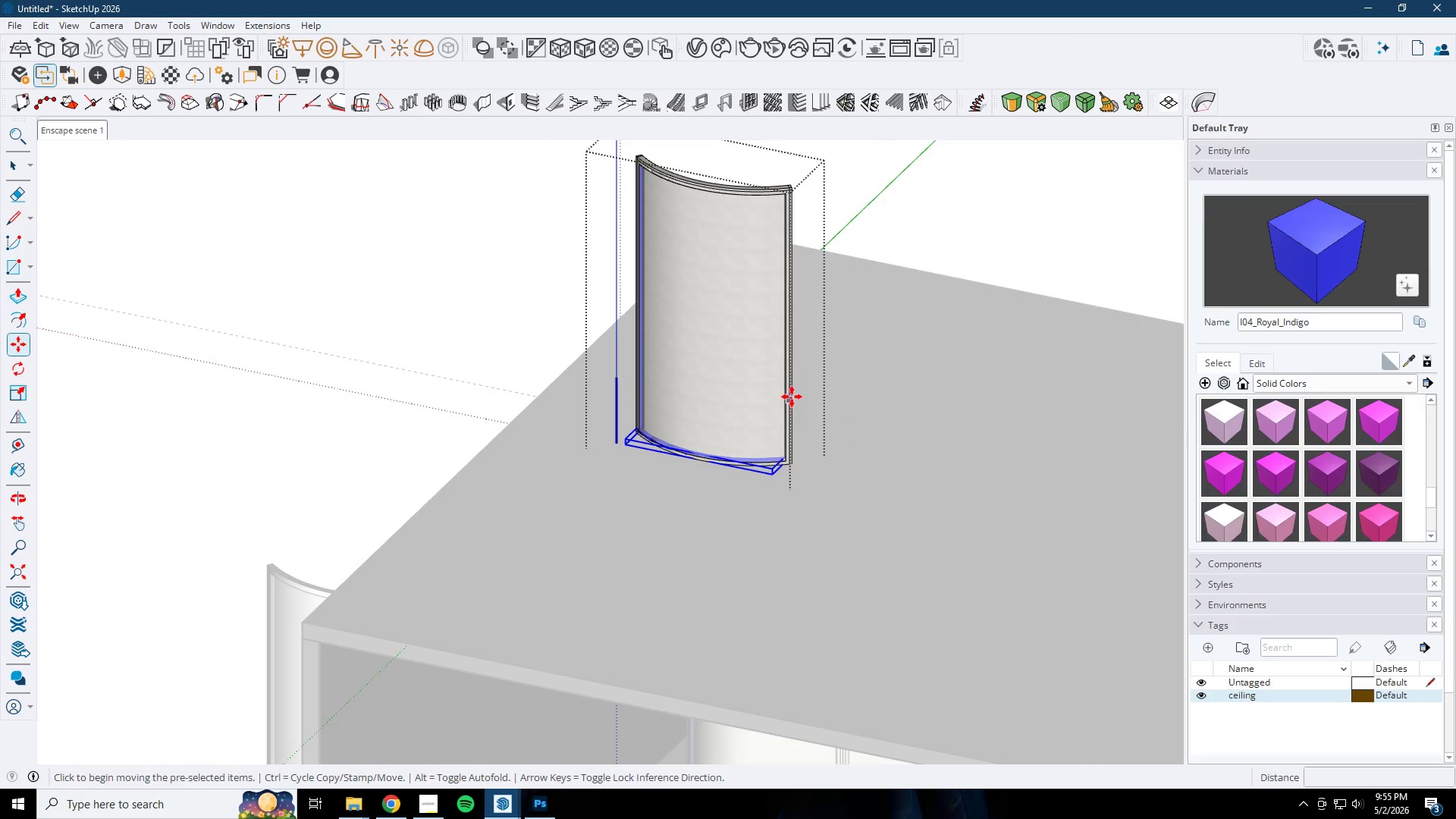 
key(Control+ControlLeft)
 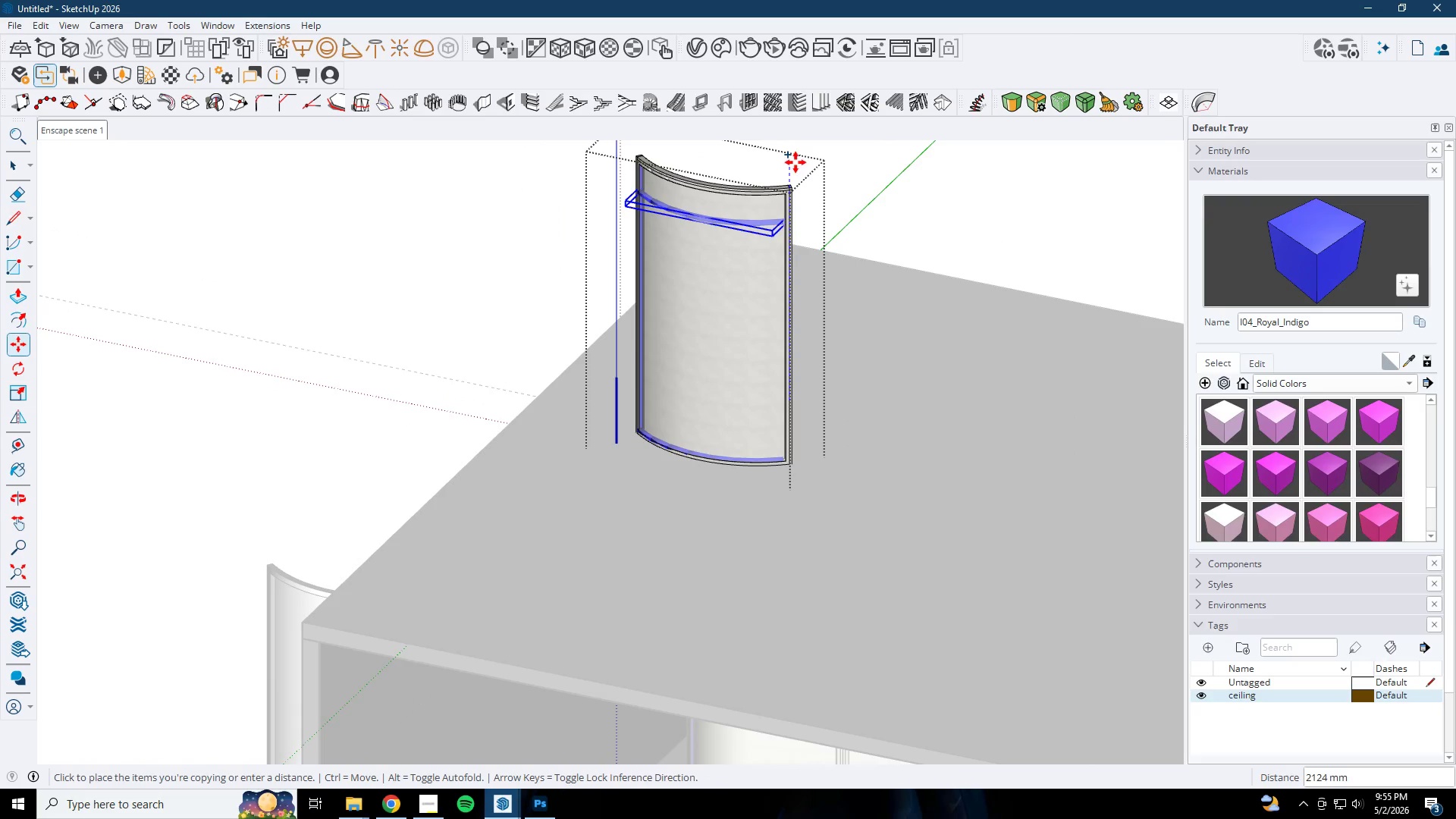 
left_click([795, 155])
 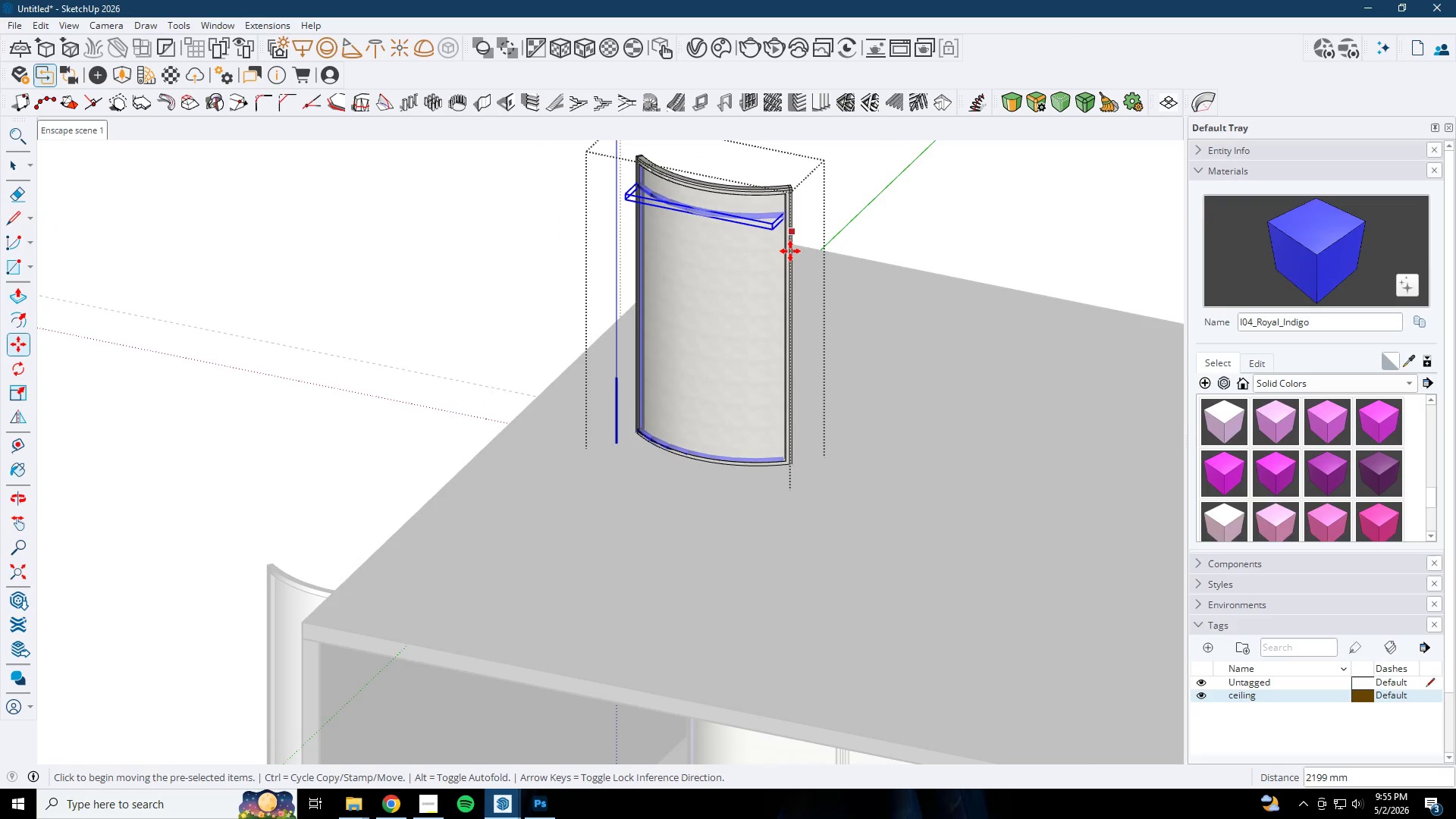 
left_click([788, 253])
 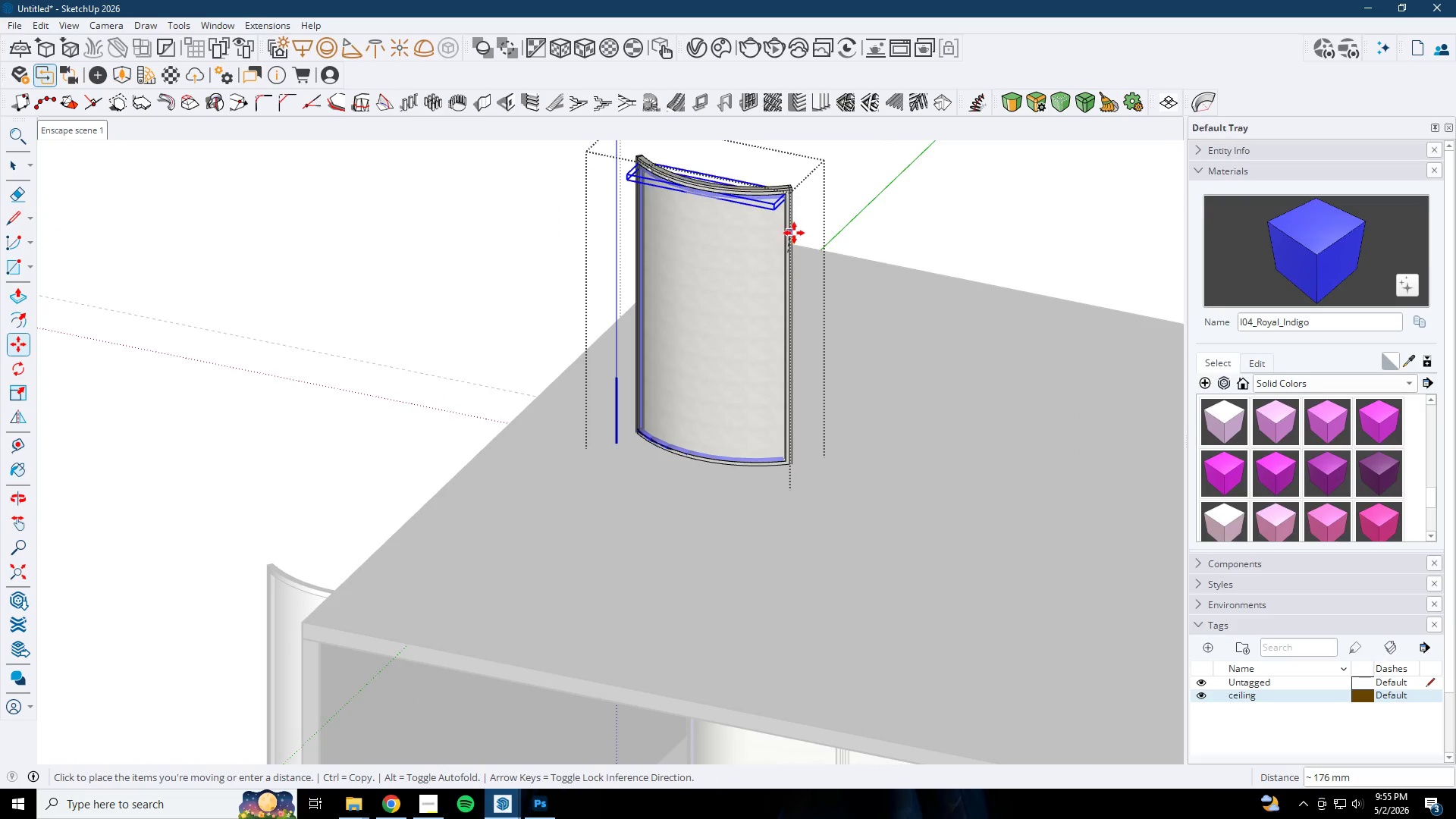 
left_click([795, 232])
 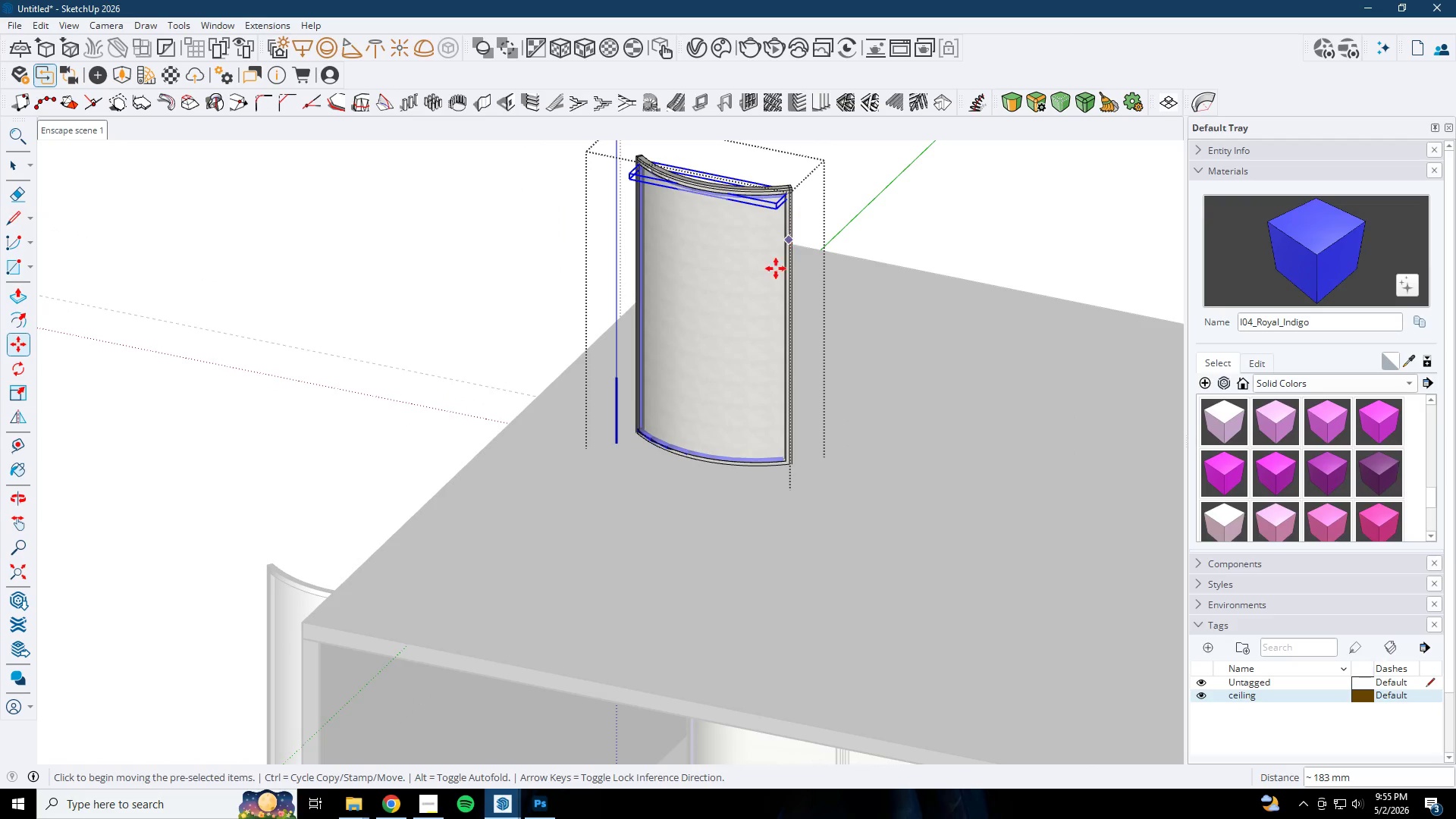 
scroll: coordinate [775, 305], scroll_direction: down, amount: 2.0
 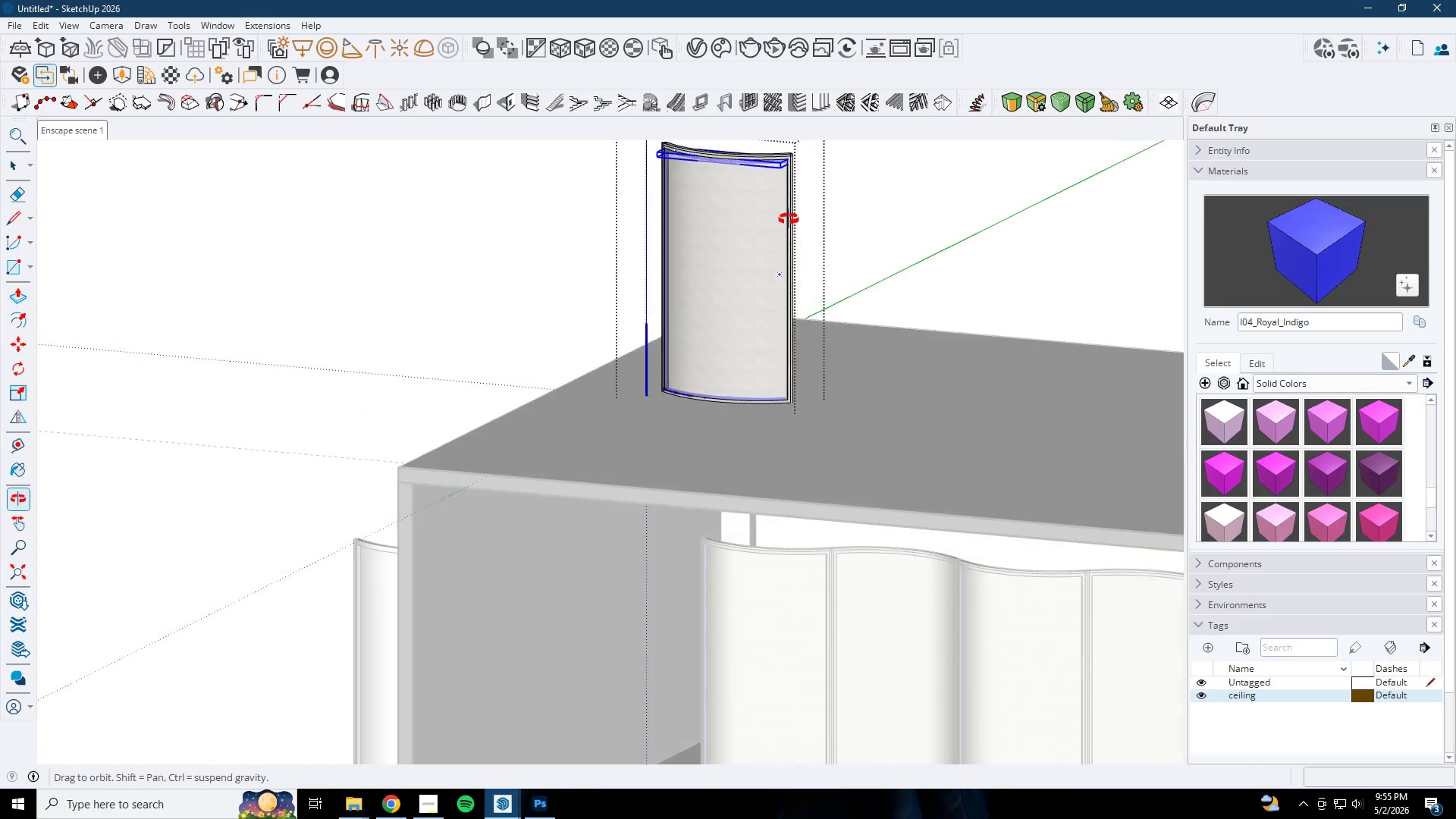 
key(Space)
 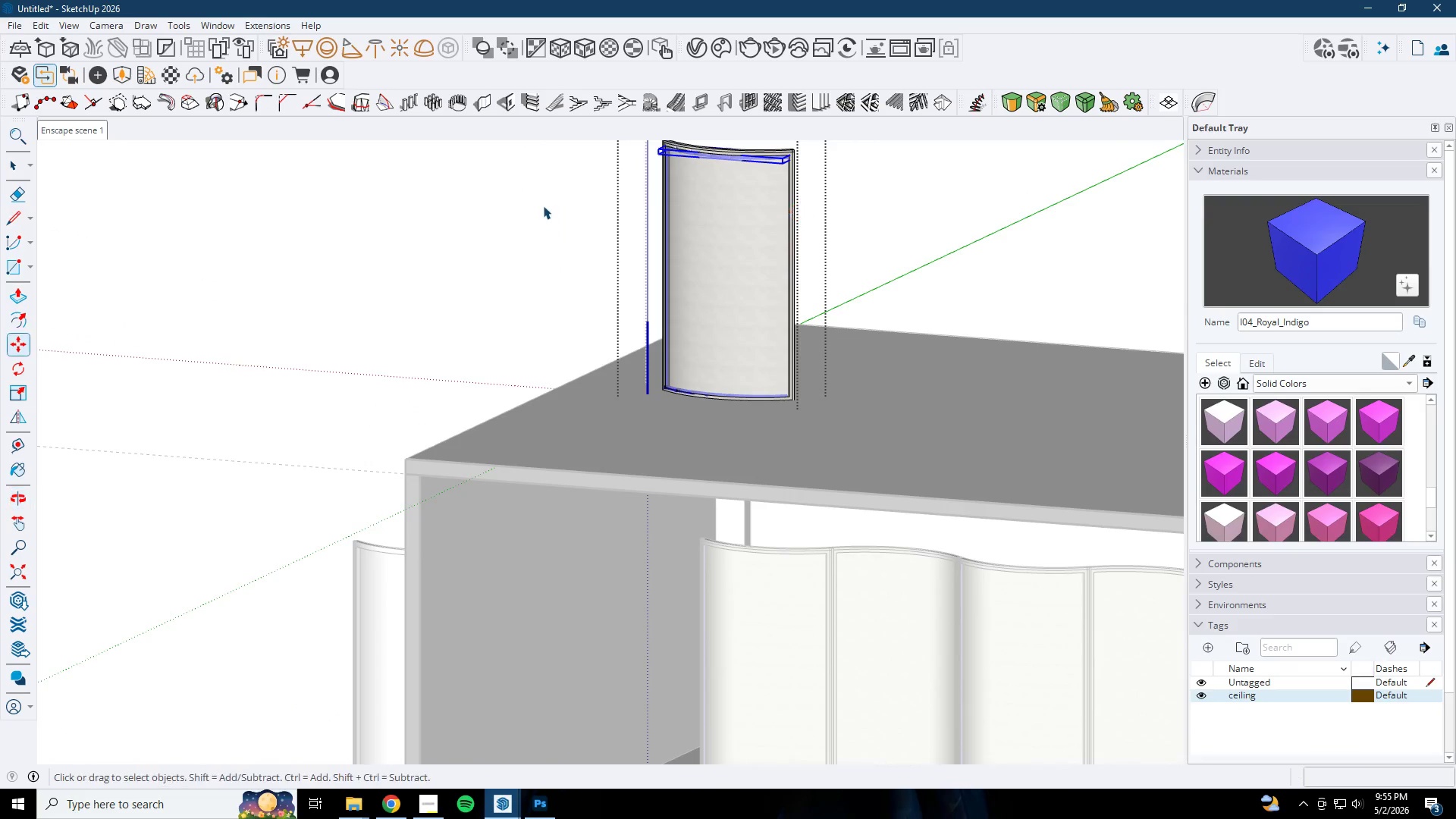 
key(Escape)
 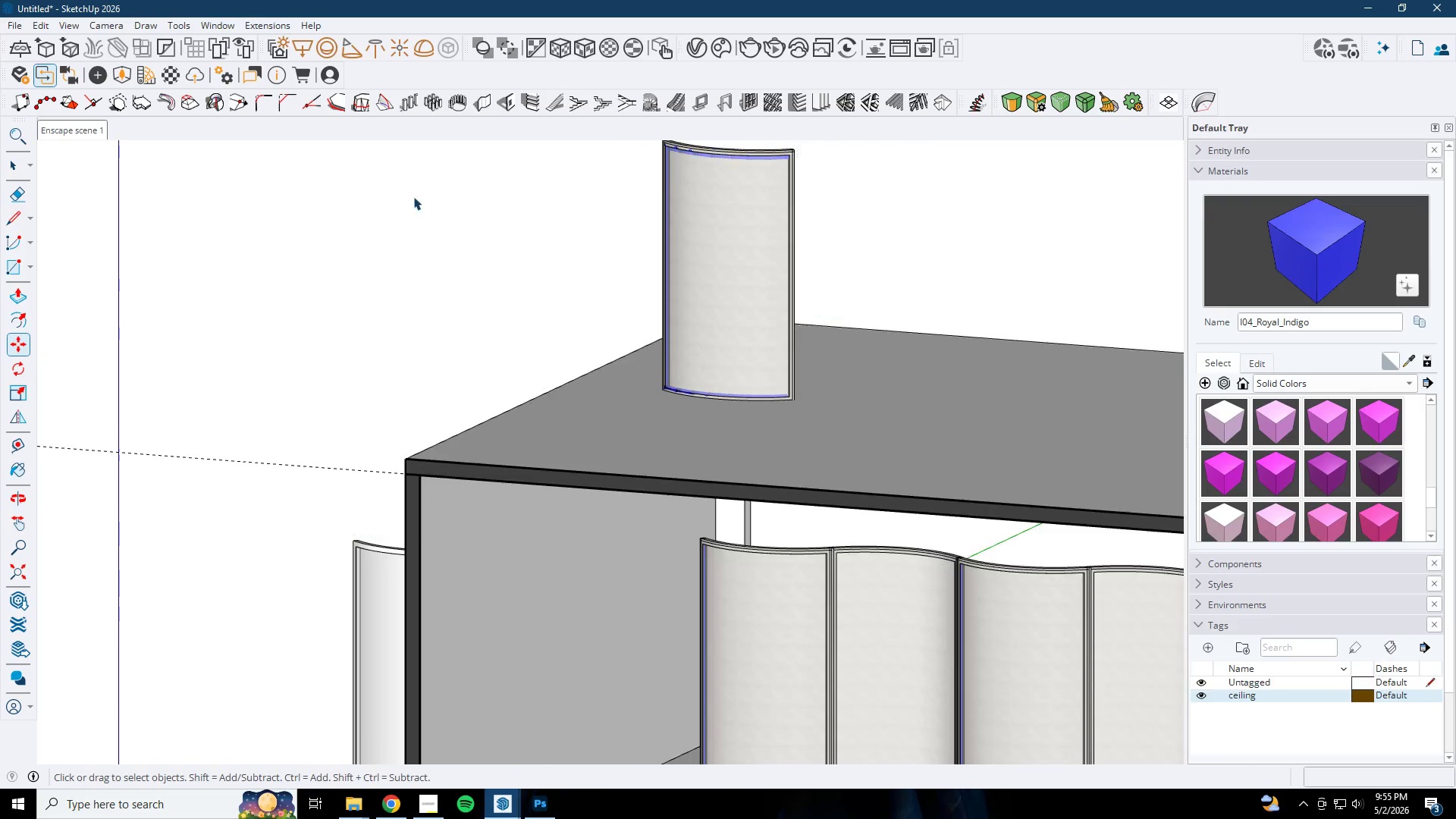 
left_click([406, 195])
 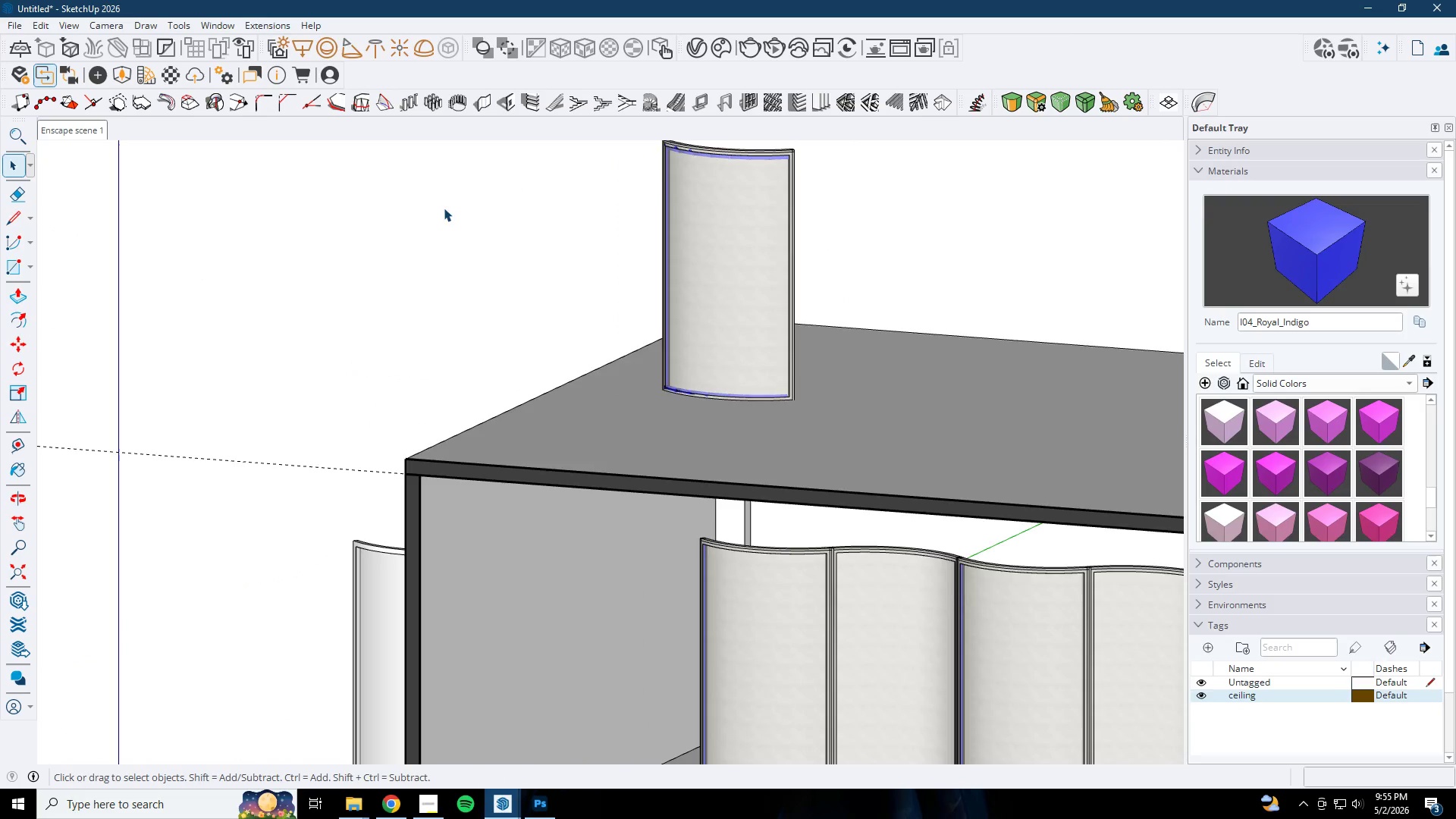 
scroll: coordinate [476, 251], scroll_direction: down, amount: 4.0
 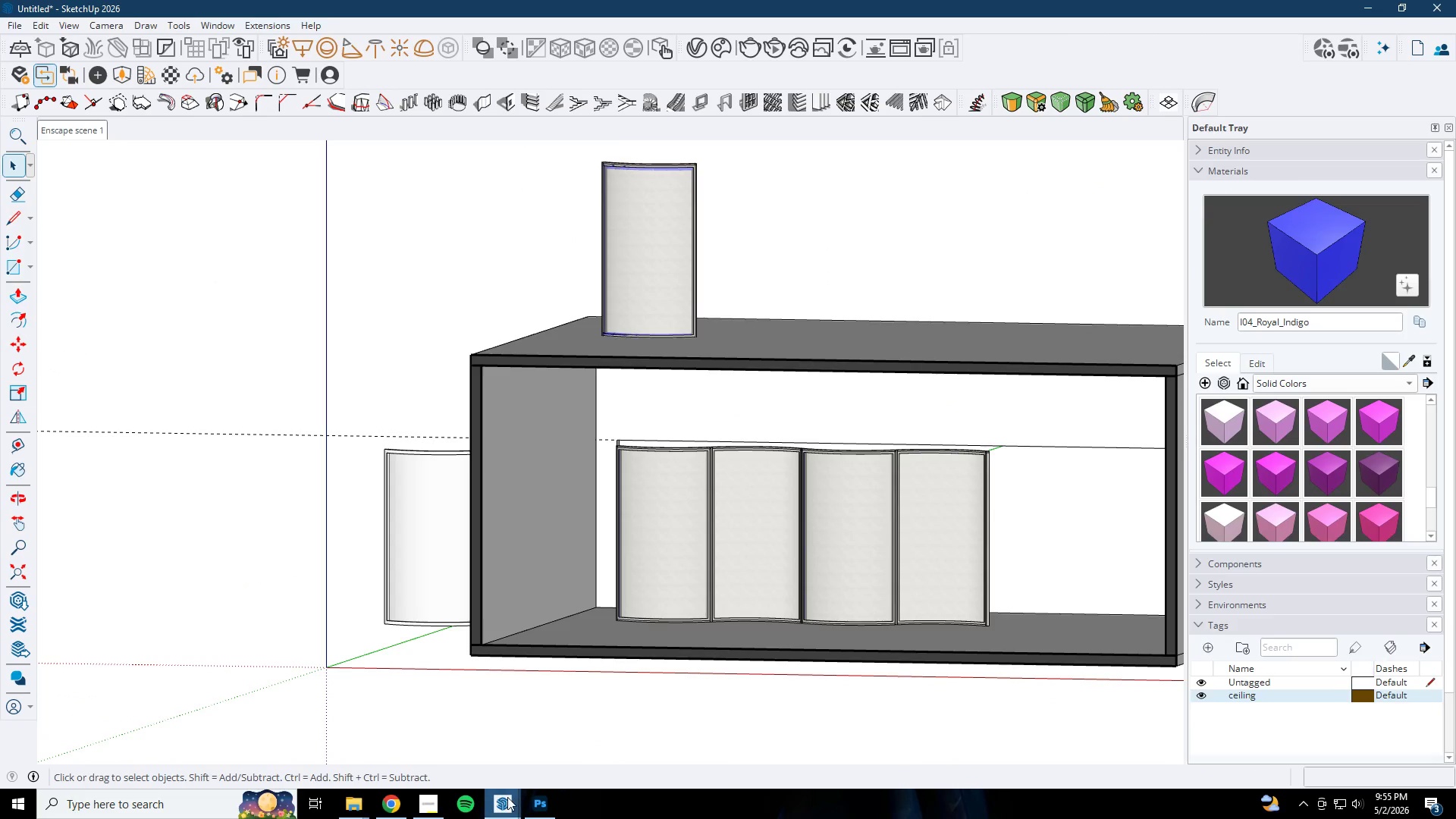 
double_click([567, 759])
 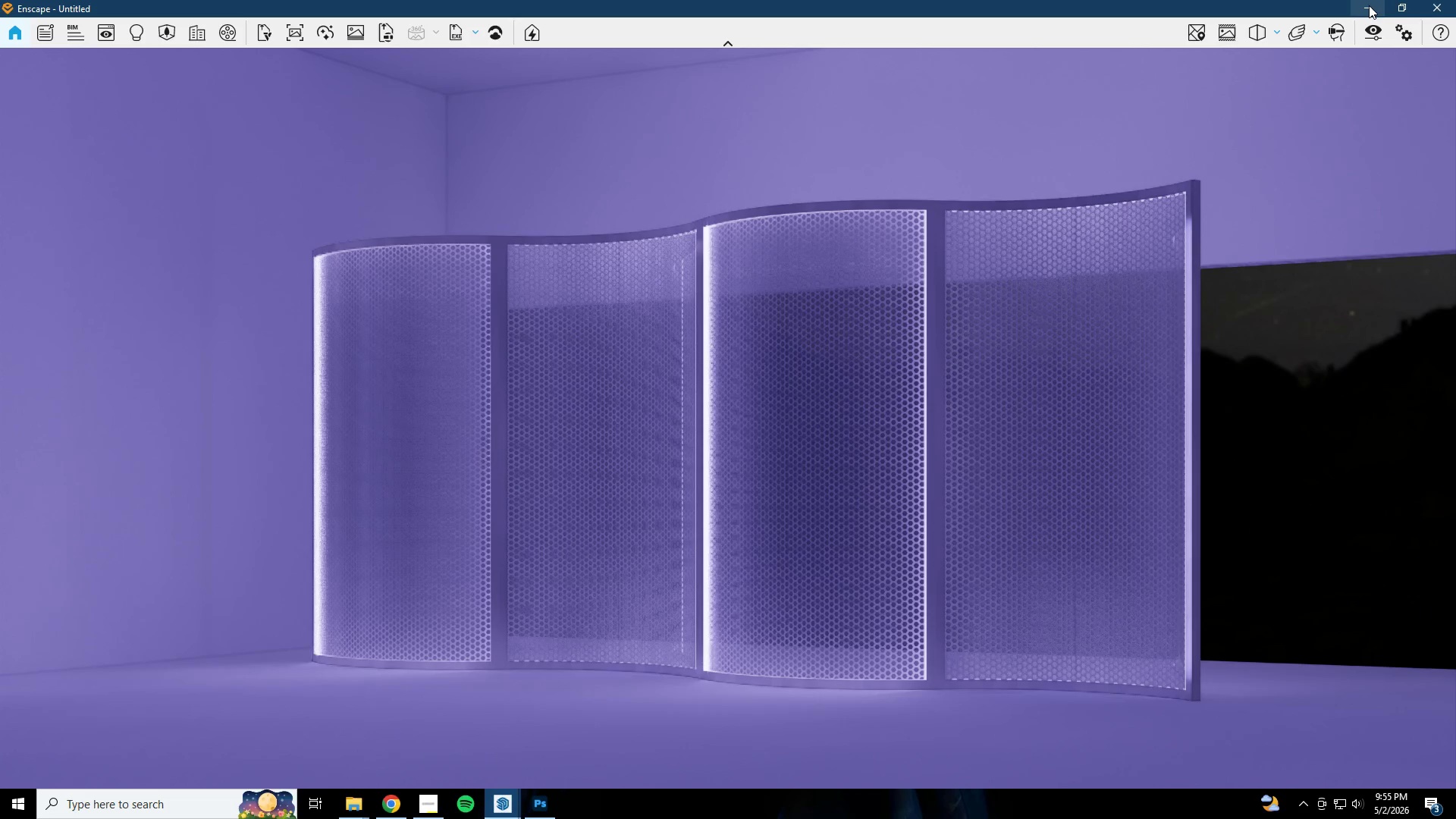 
left_click_drag(start_coordinate=[1304, 12], to_coordinate=[882, 343])
 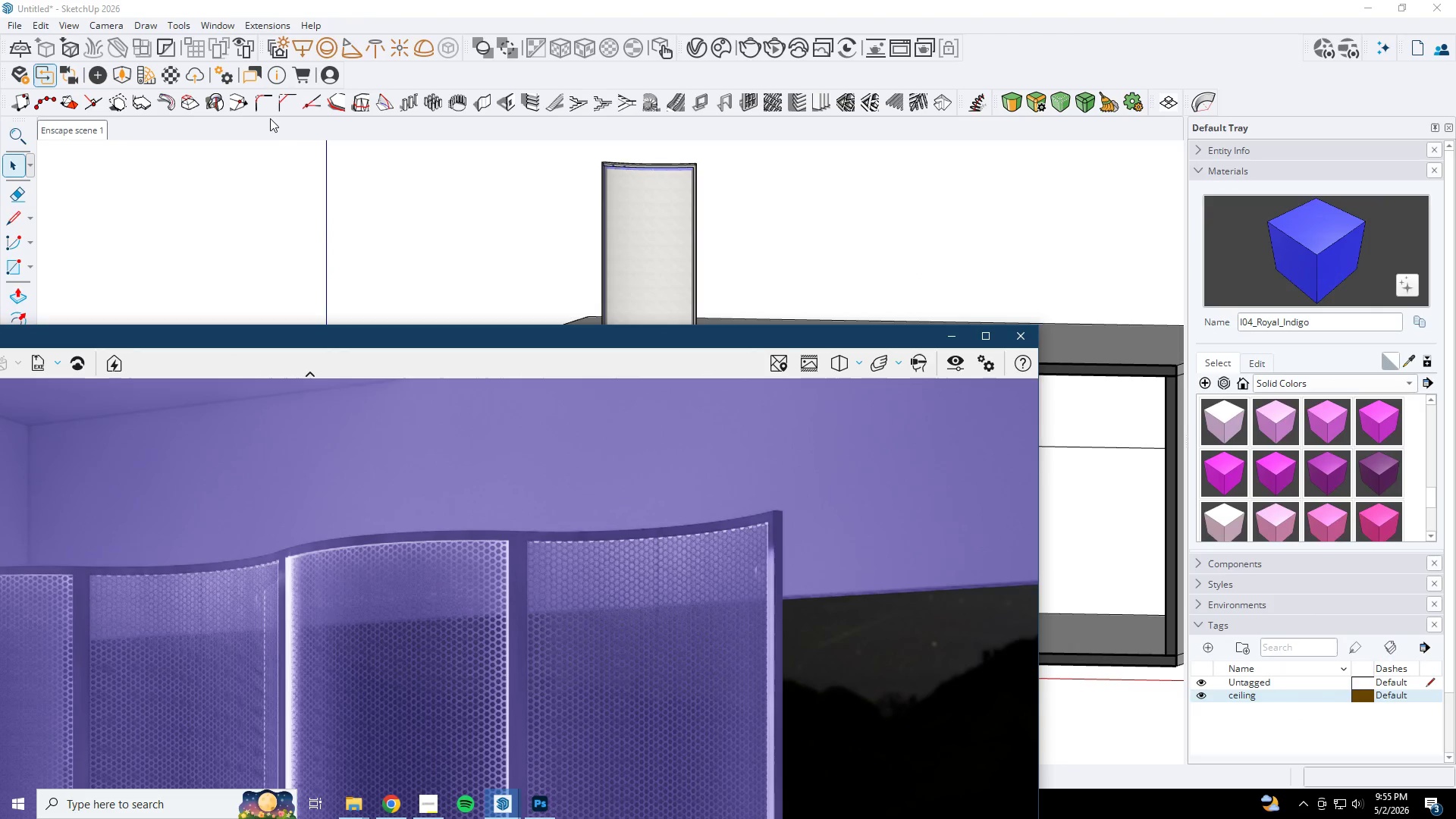 
scroll: coordinate [624, 182], scroll_direction: down, amount: 1.0
 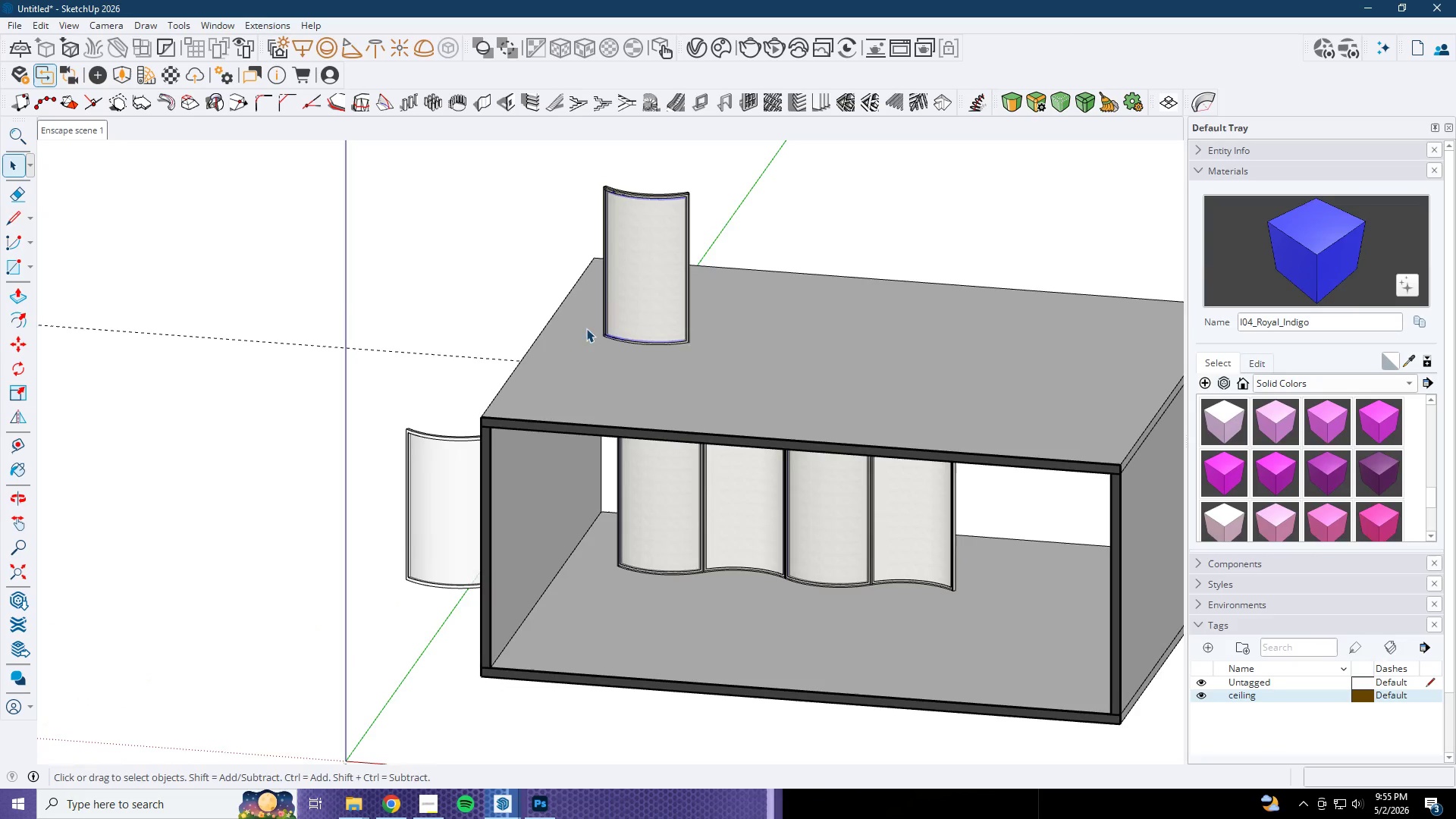 
scroll: coordinate [615, 515], scroll_direction: up, amount: 27.0
 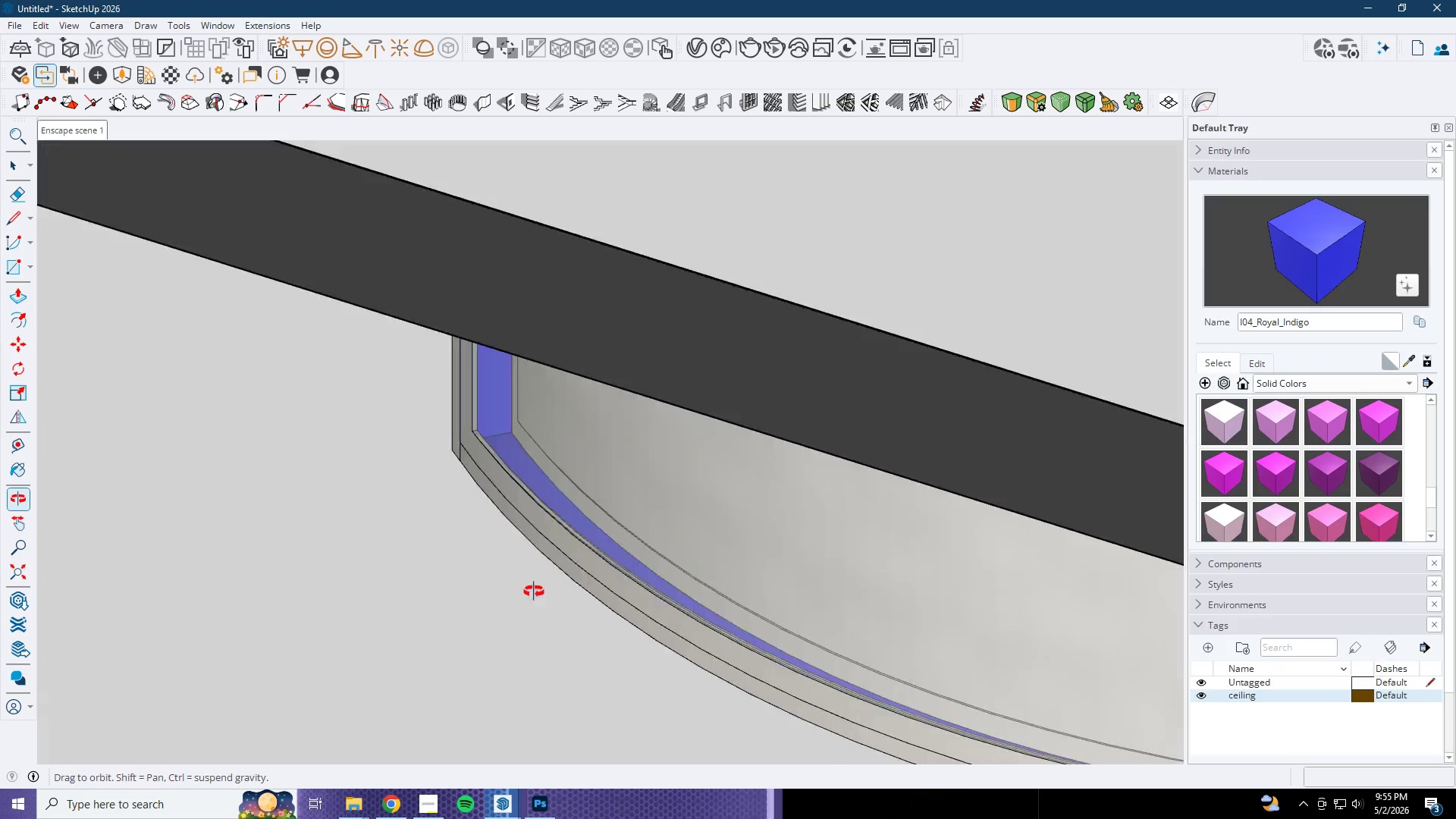 
left_click([582, 530])
 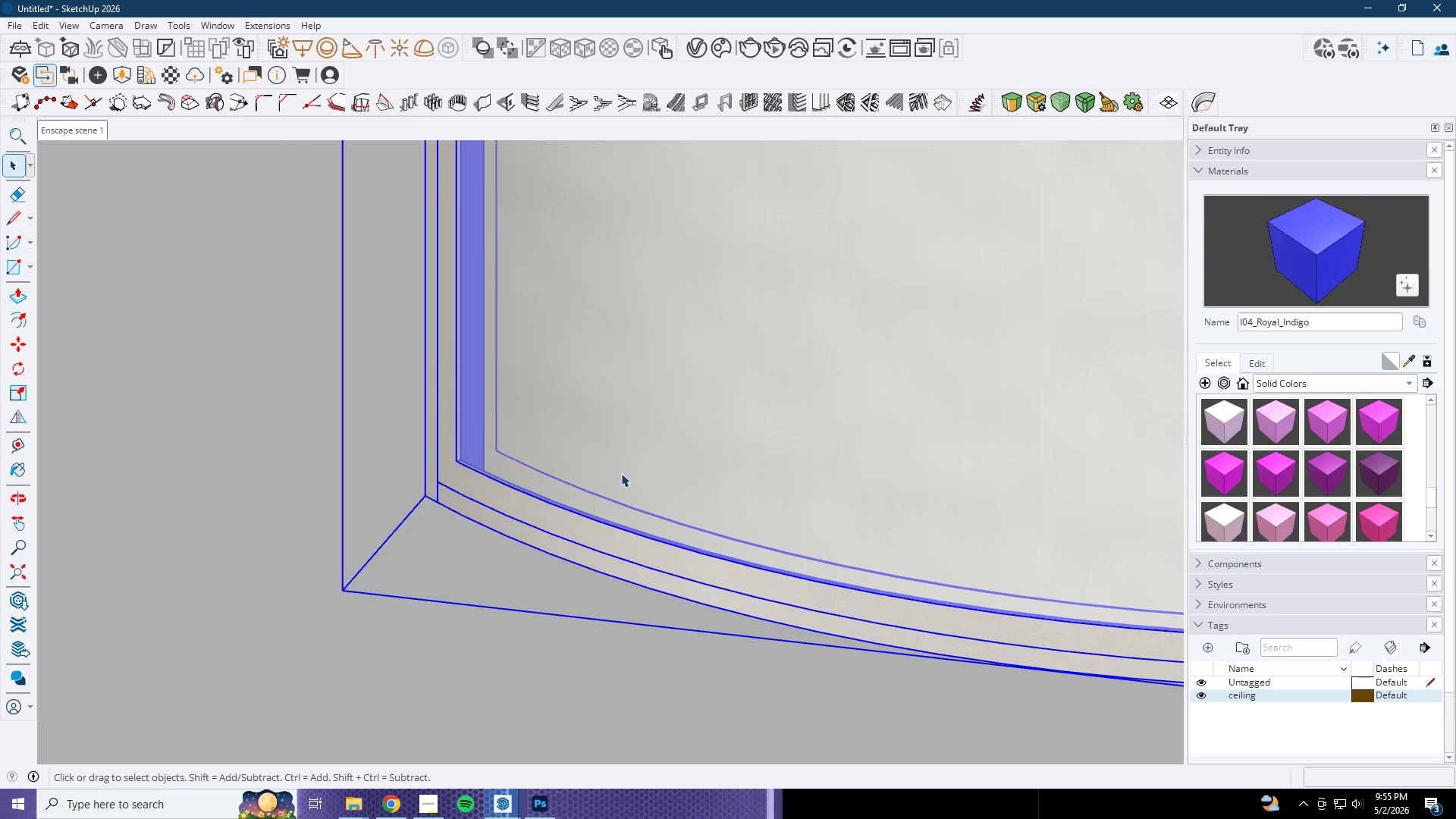 
scroll: coordinate [679, 438], scroll_direction: down, amount: 3.0
 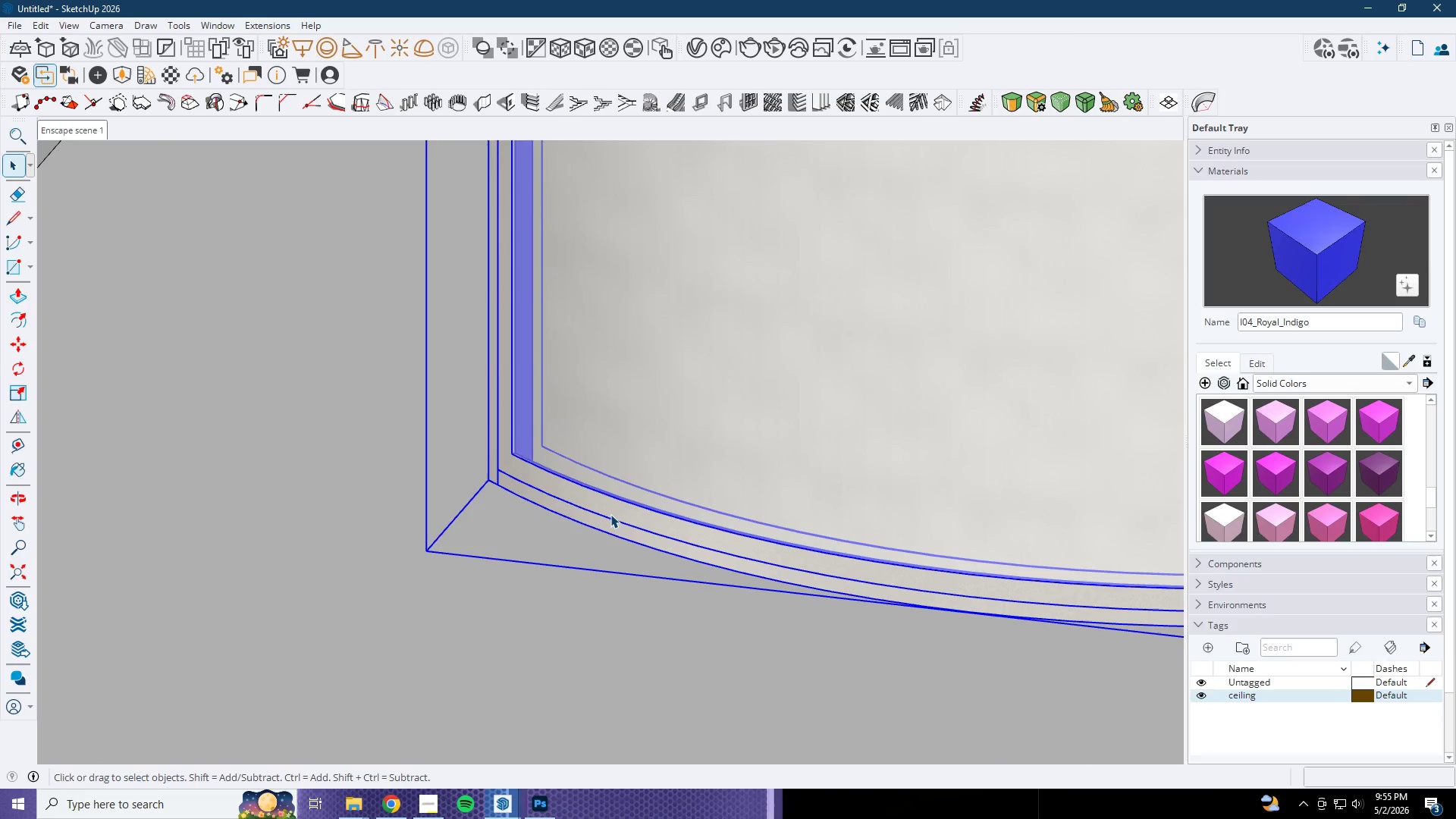 
double_click([610, 514])
 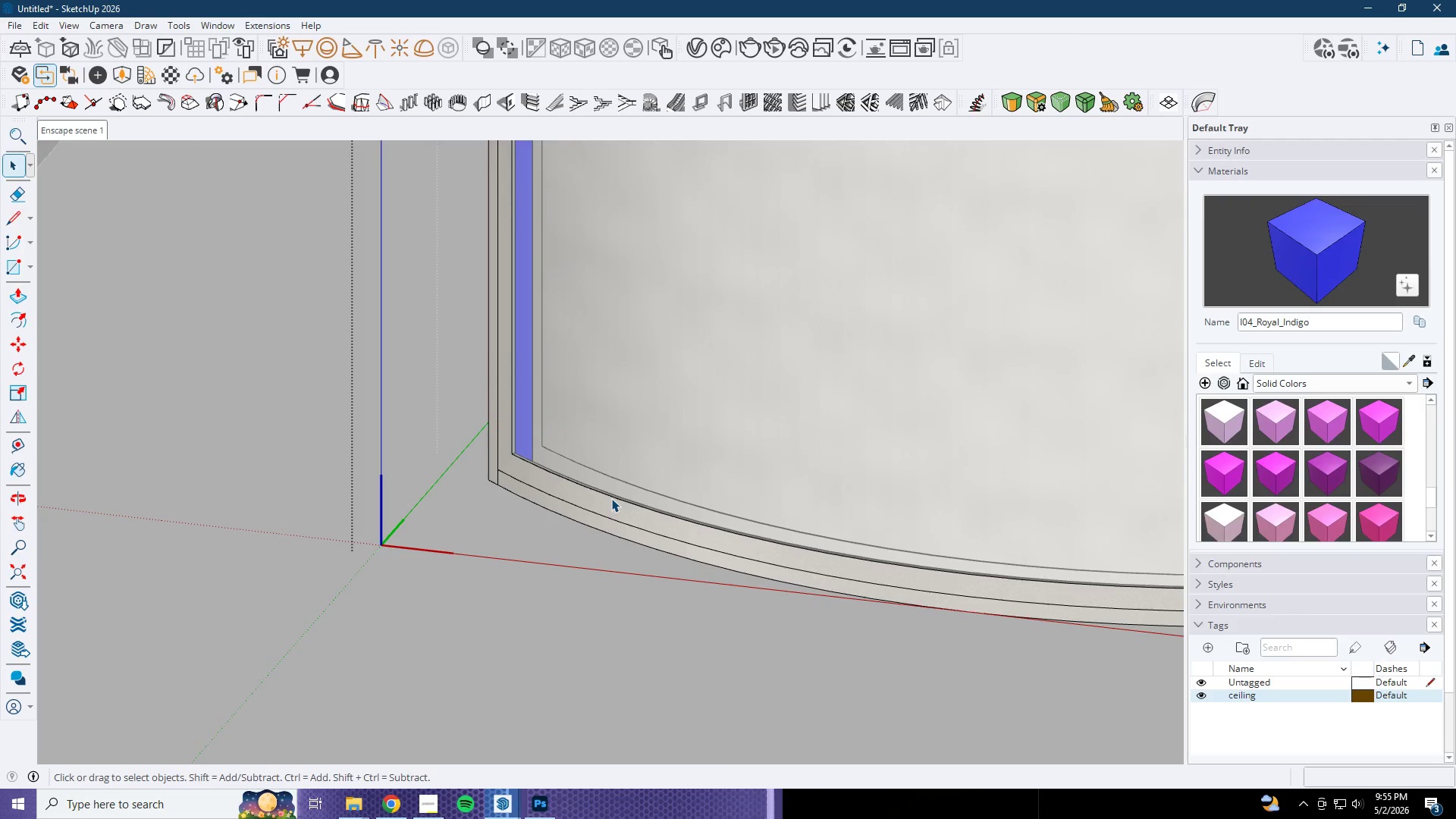 
left_click([611, 498])
 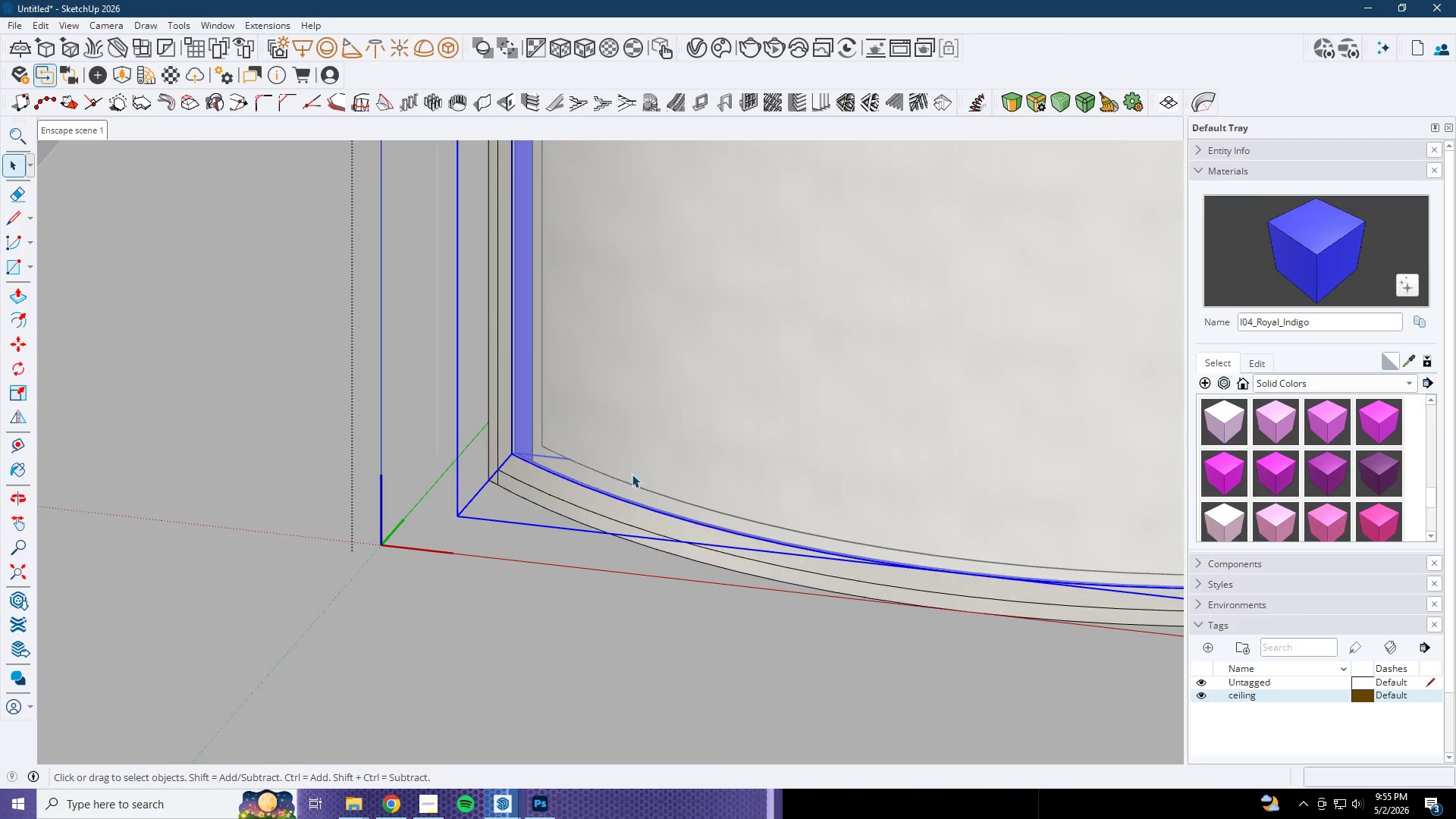 
key(Escape)
 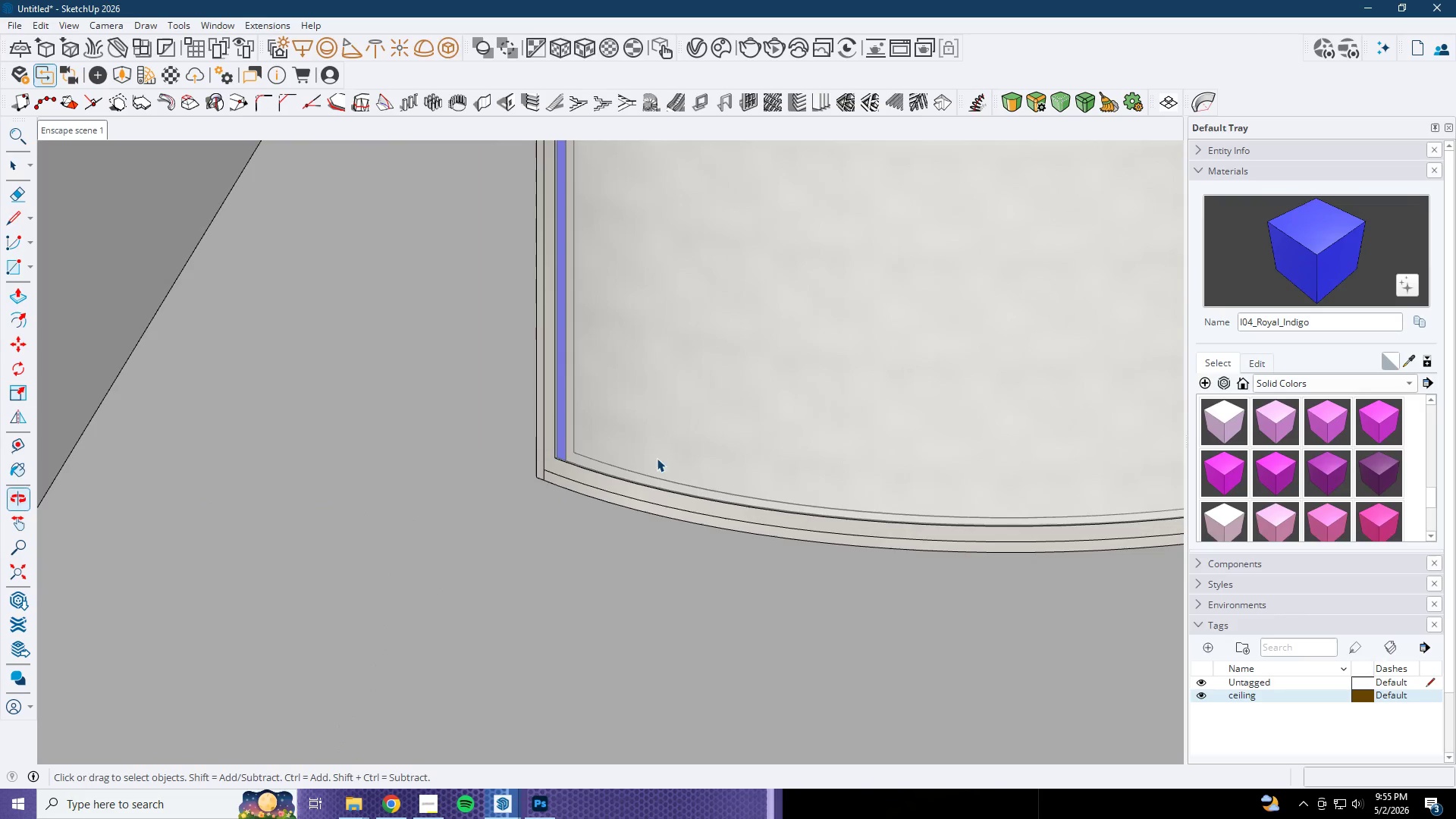 
scroll: coordinate [653, 459], scroll_direction: down, amount: 4.0
 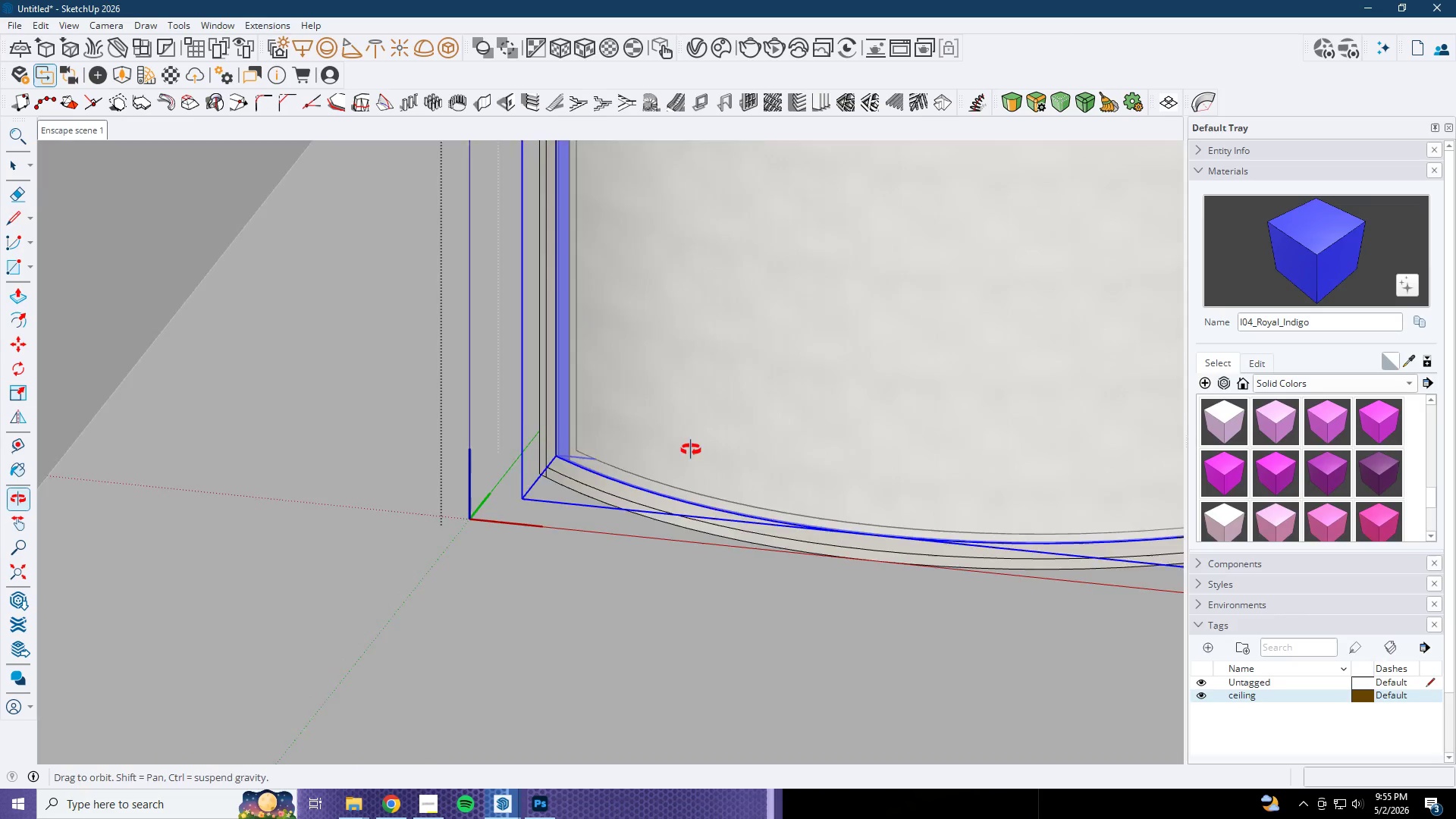 
key(Escape)
 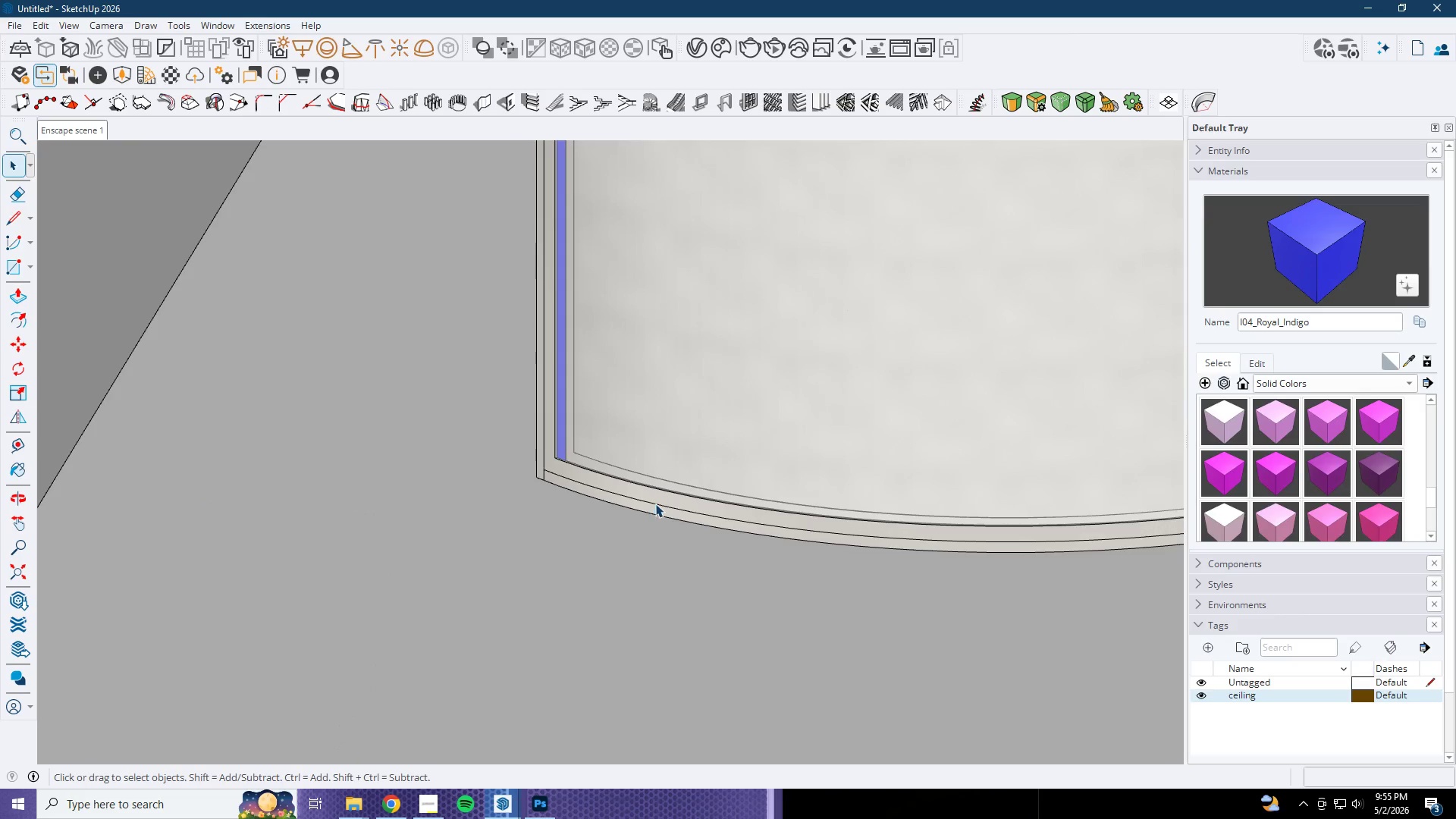 
double_click([655, 504])
 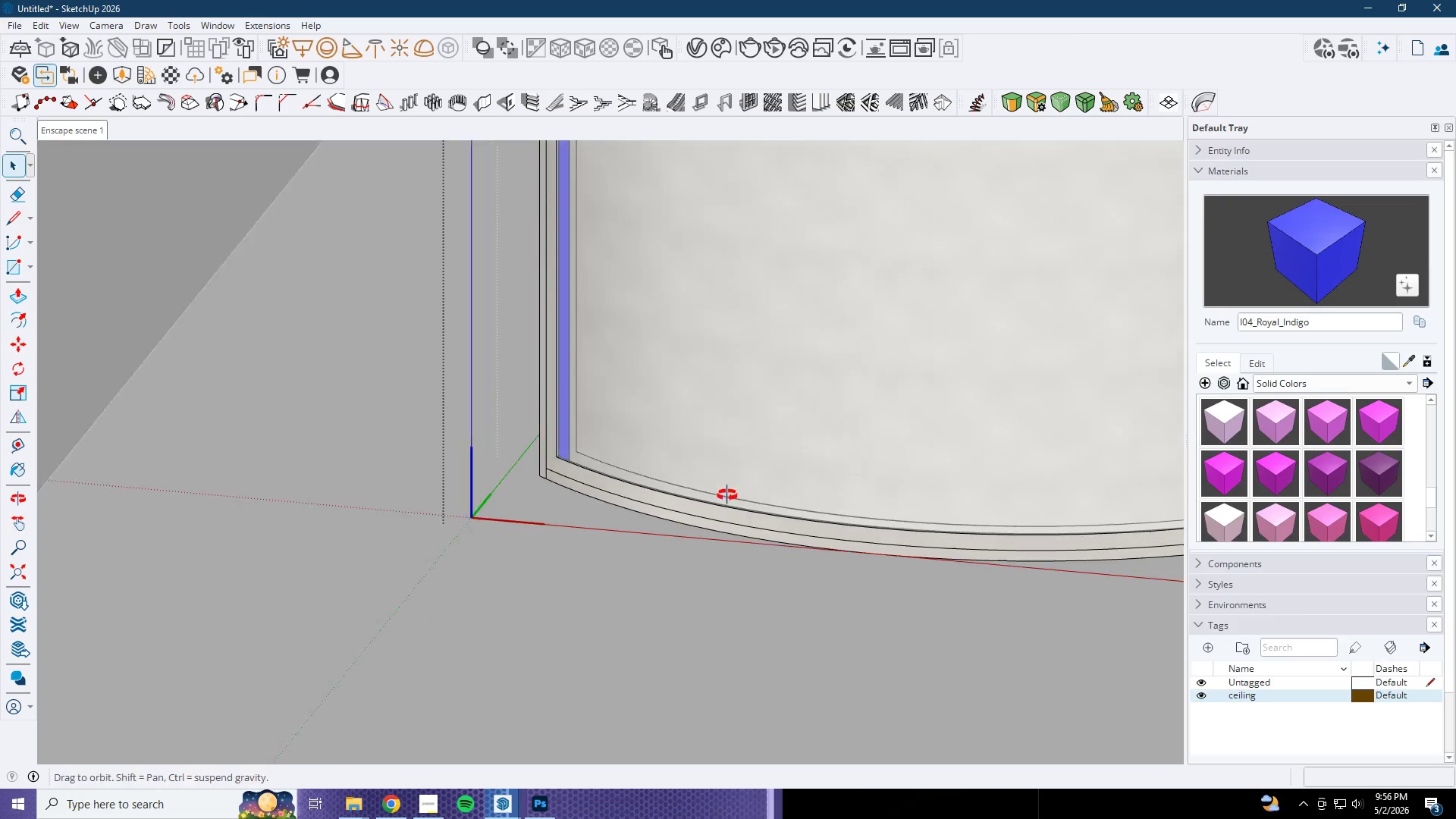 
key(Control+V)
 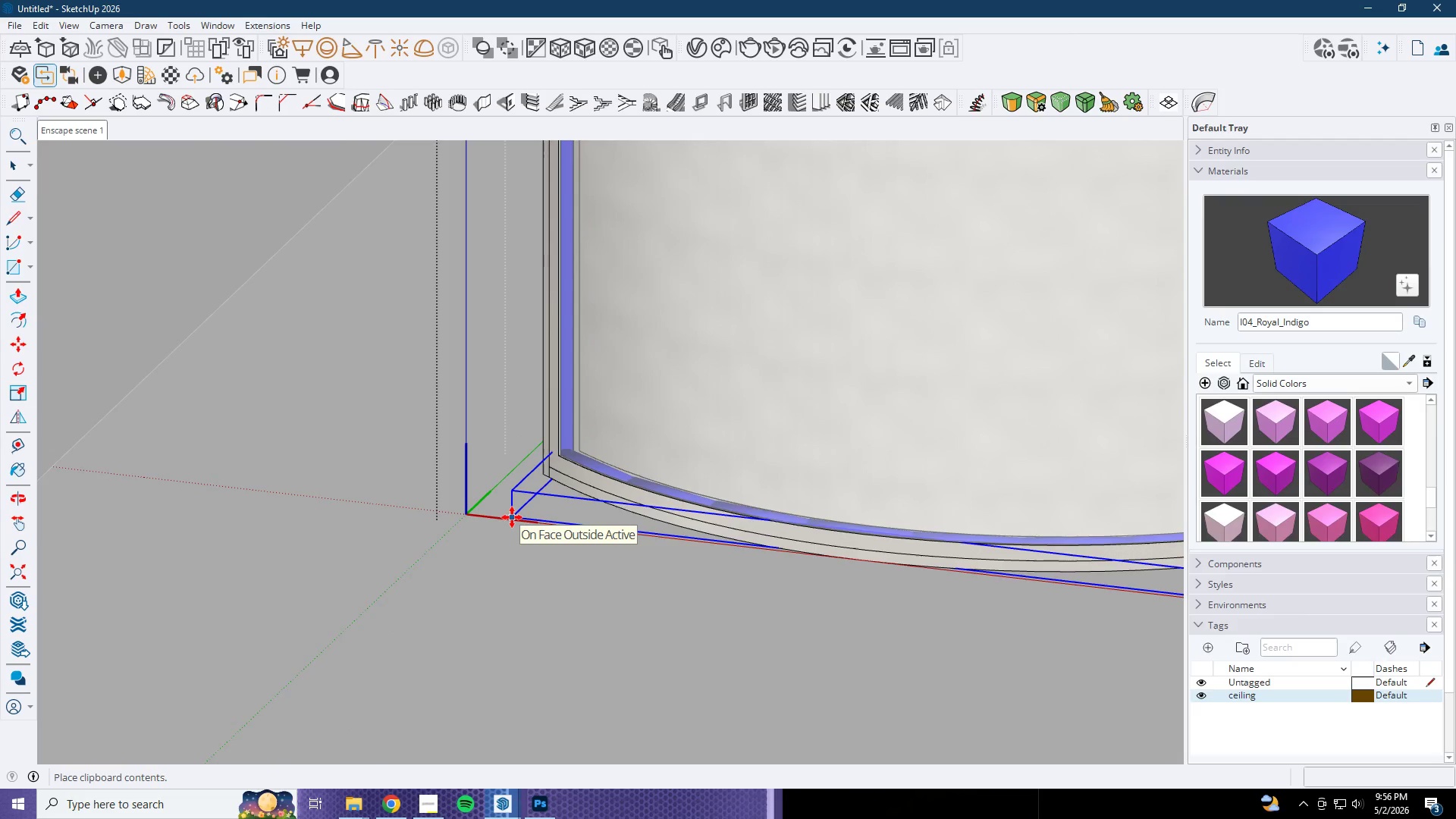 
wait(5.45)
 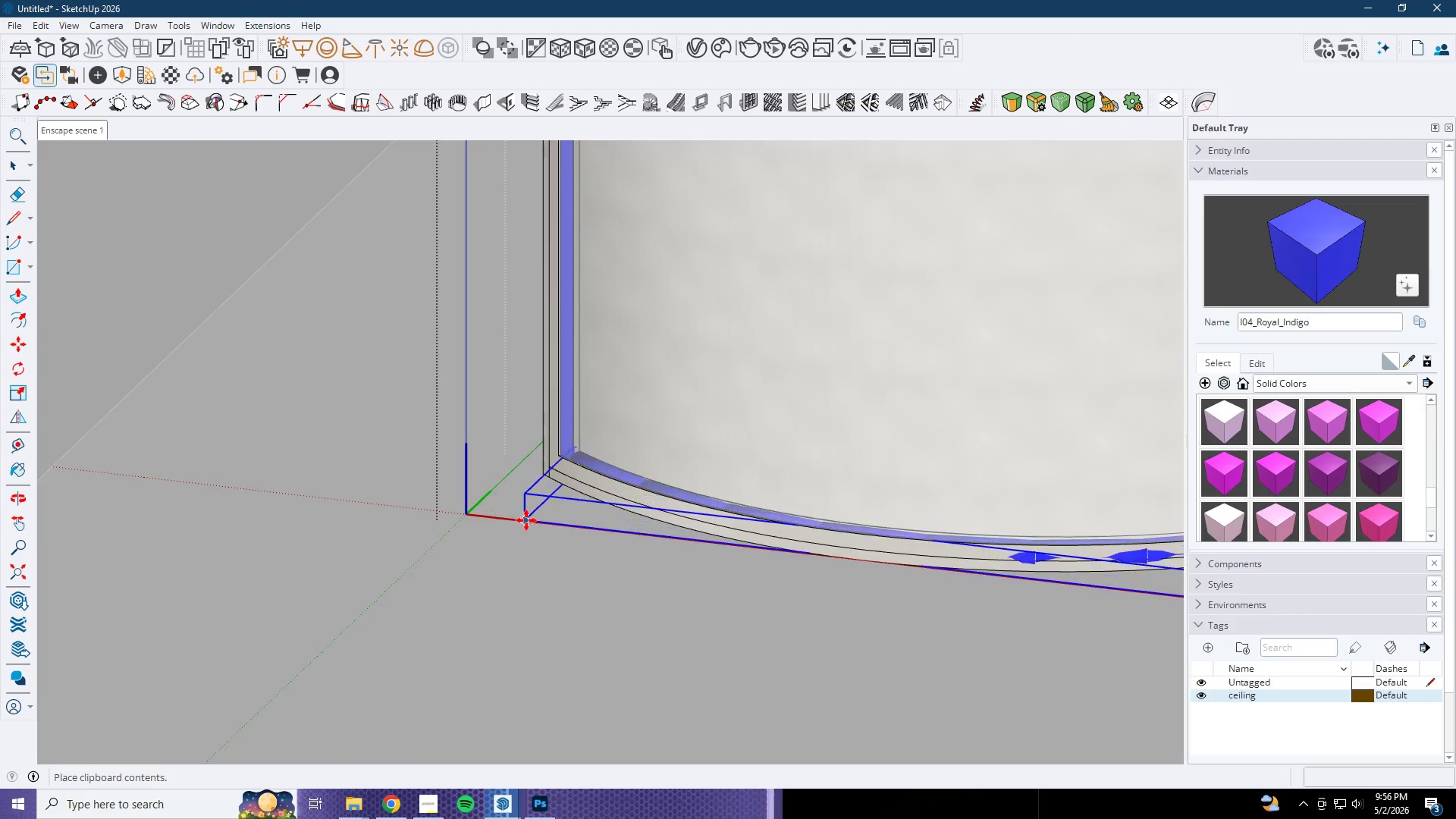 
left_click([513, 519])
 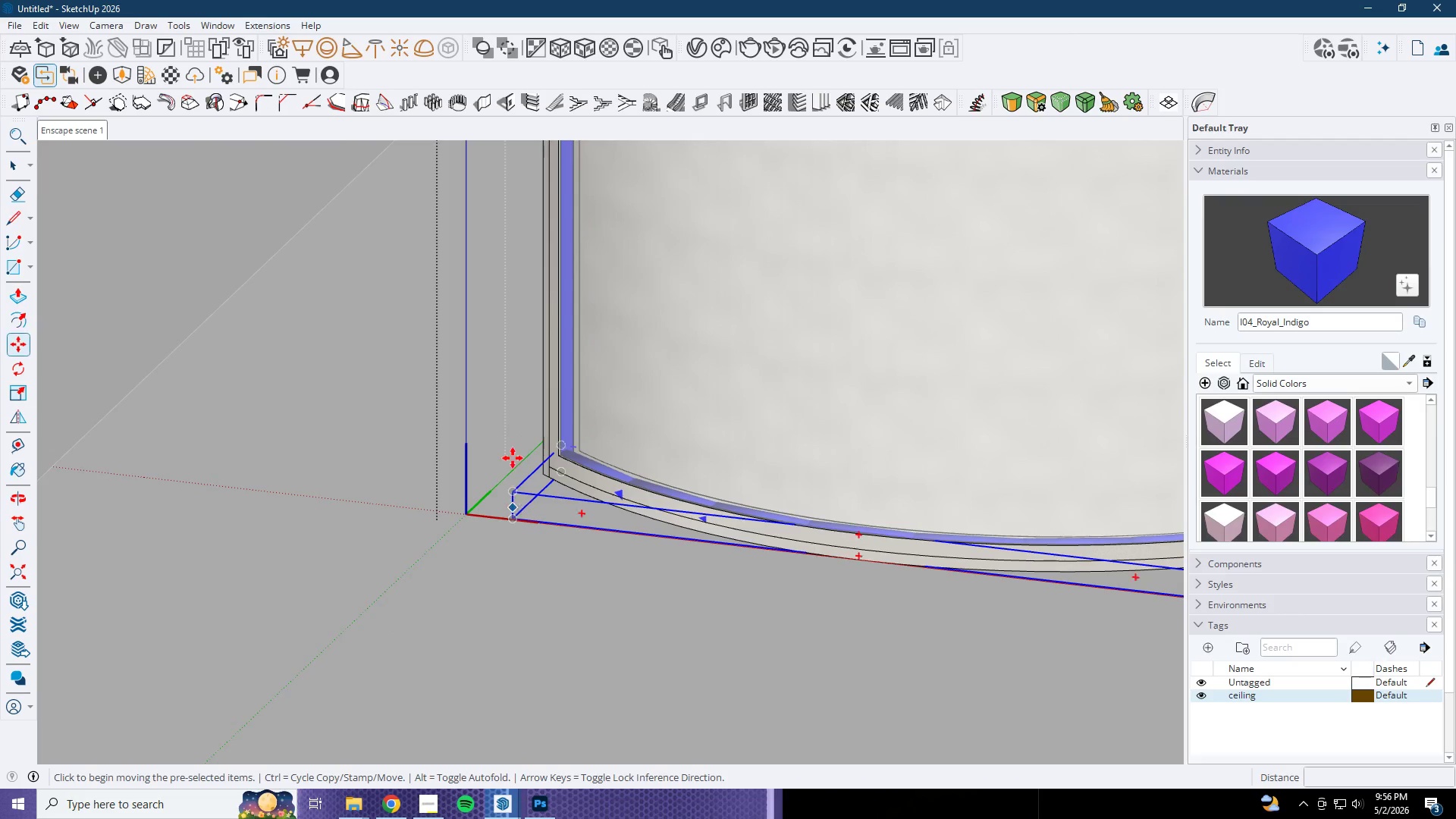 
scroll: coordinate [548, 447], scroll_direction: down, amount: 8.0
 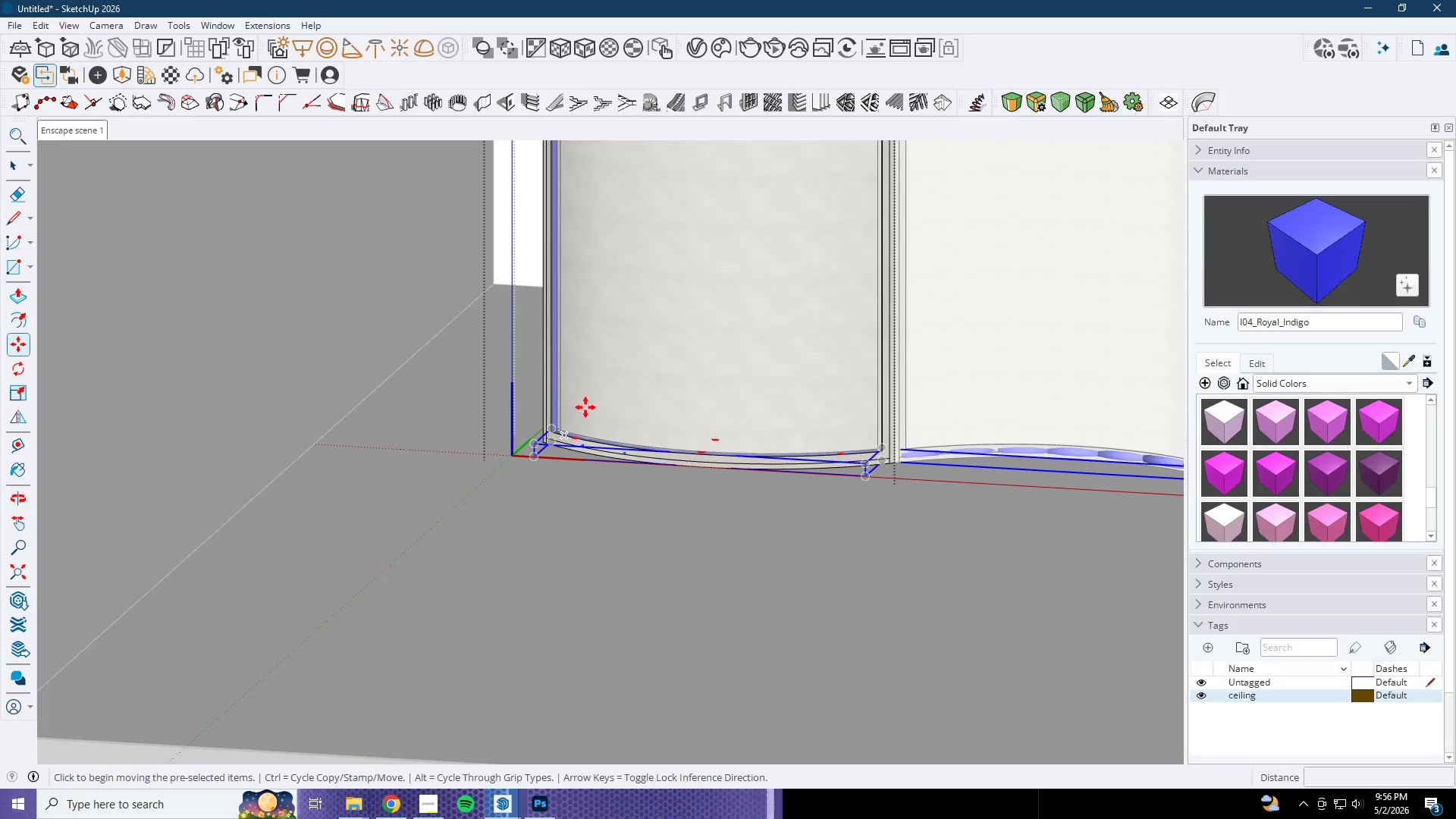 
middle_click([553, 444])
 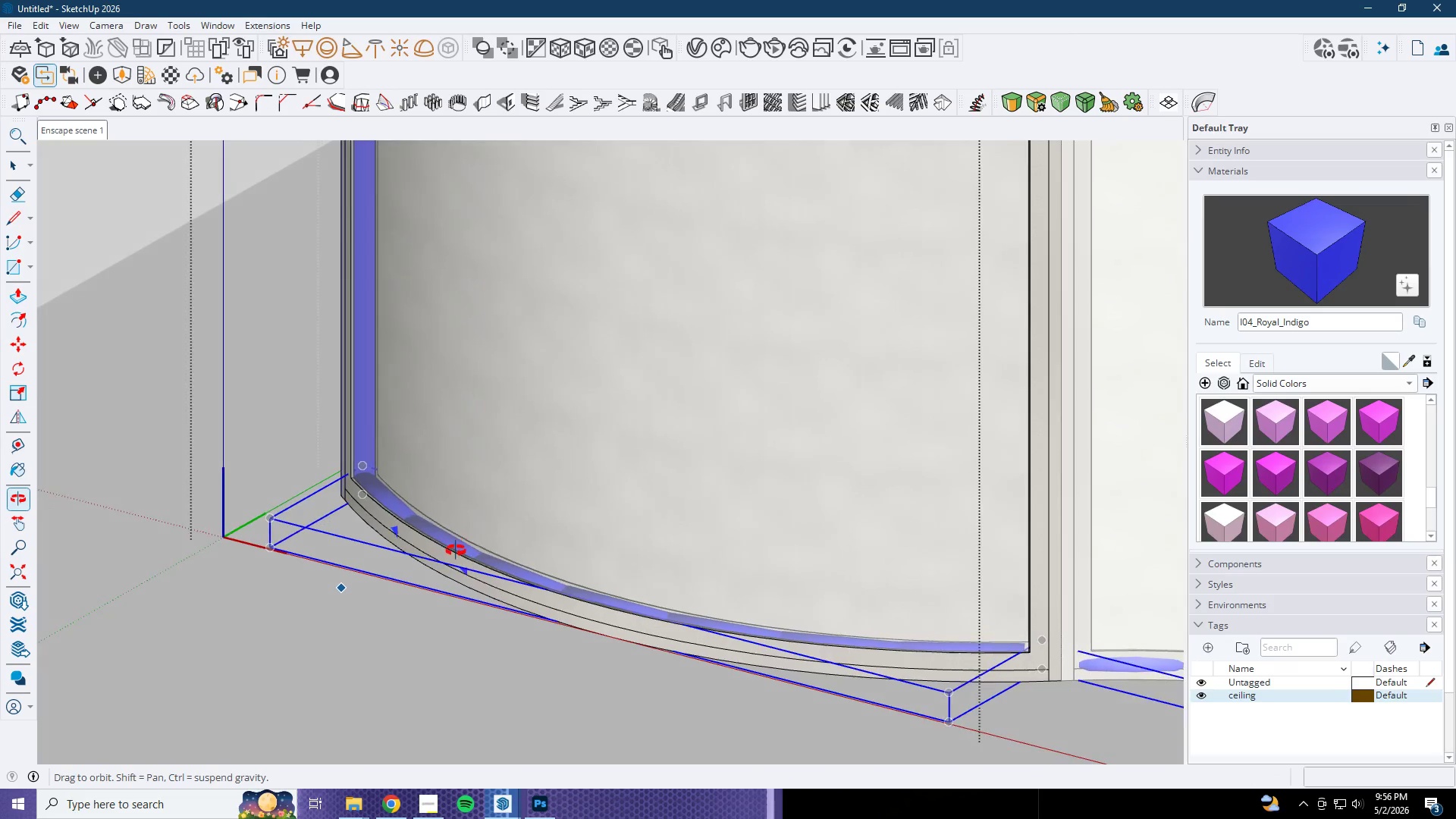 
scroll: coordinate [591, 488], scroll_direction: up, amount: 8.0
 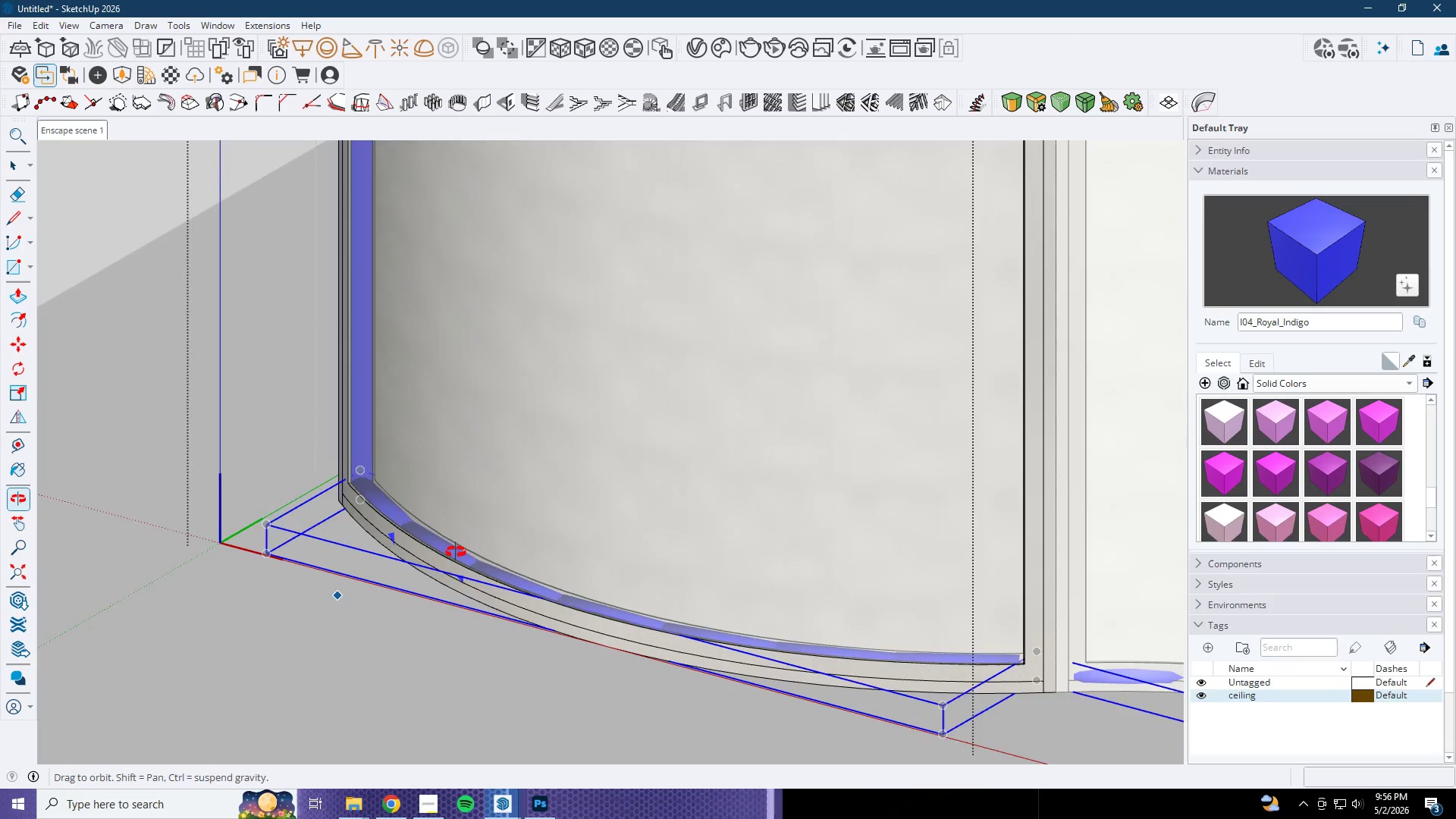 
scroll: coordinate [537, 498], scroll_direction: down, amount: 14.0
 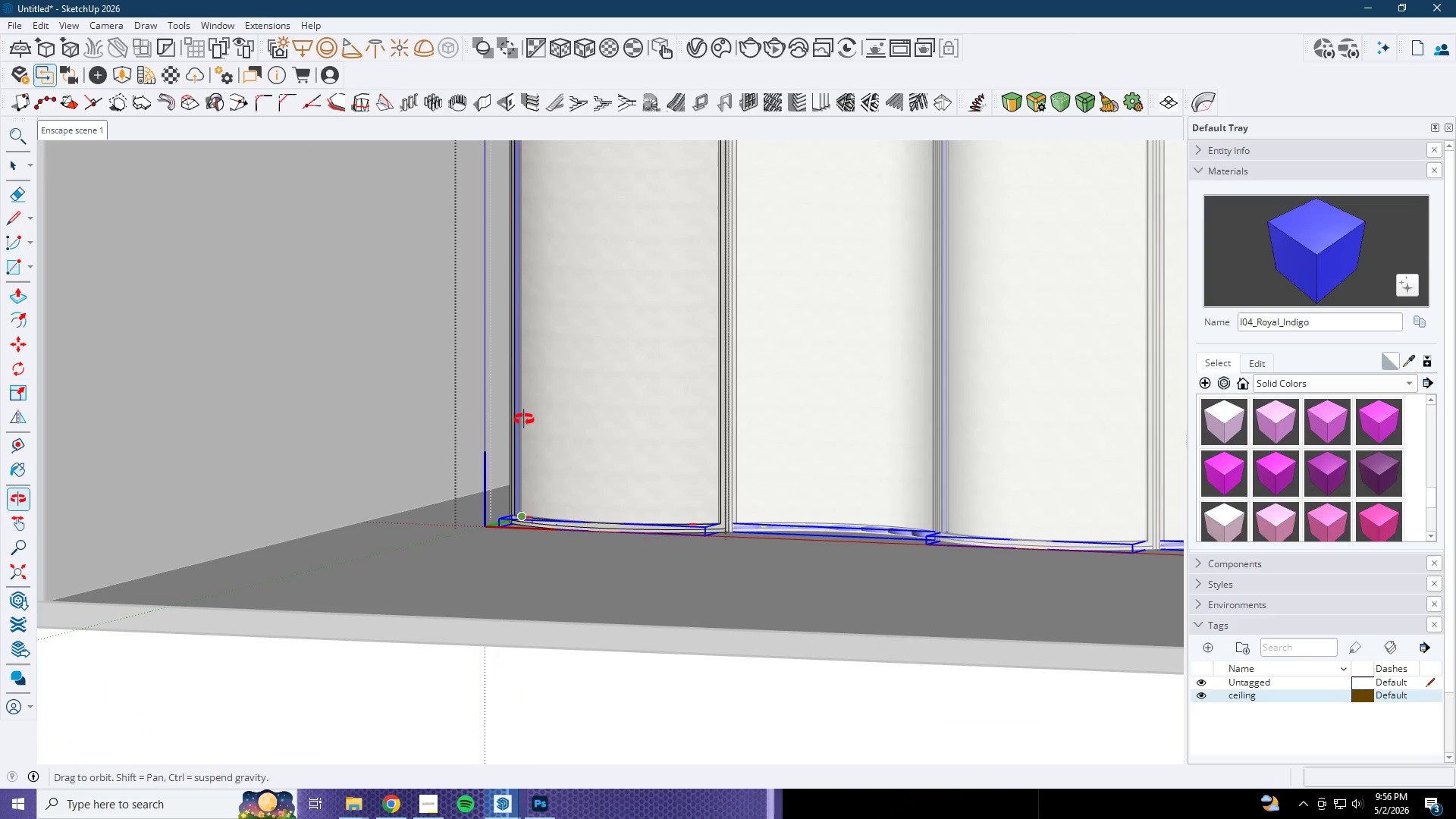 
scroll: coordinate [510, 495], scroll_direction: up, amount: 1.0
 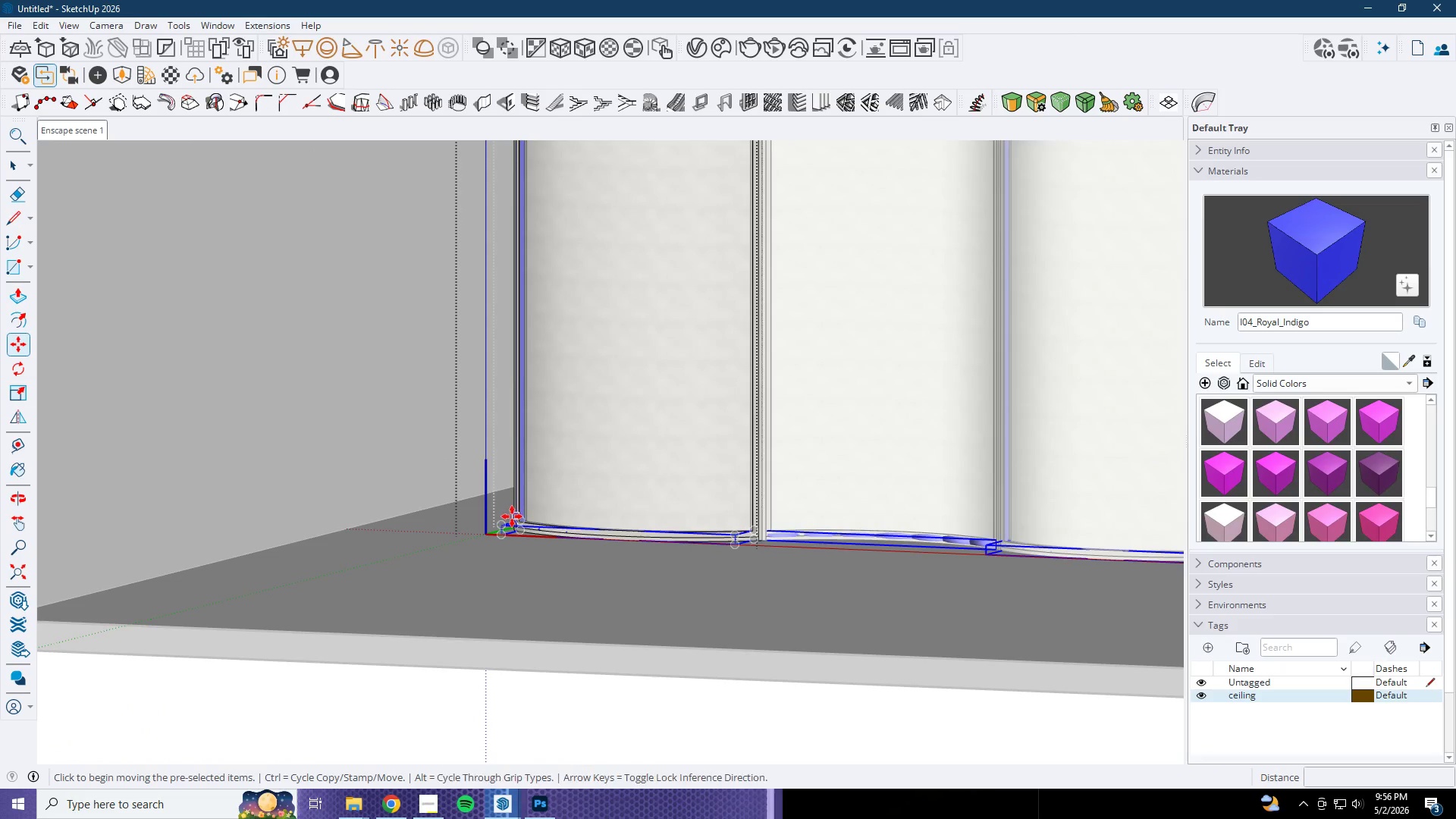 
left_click([512, 516])
 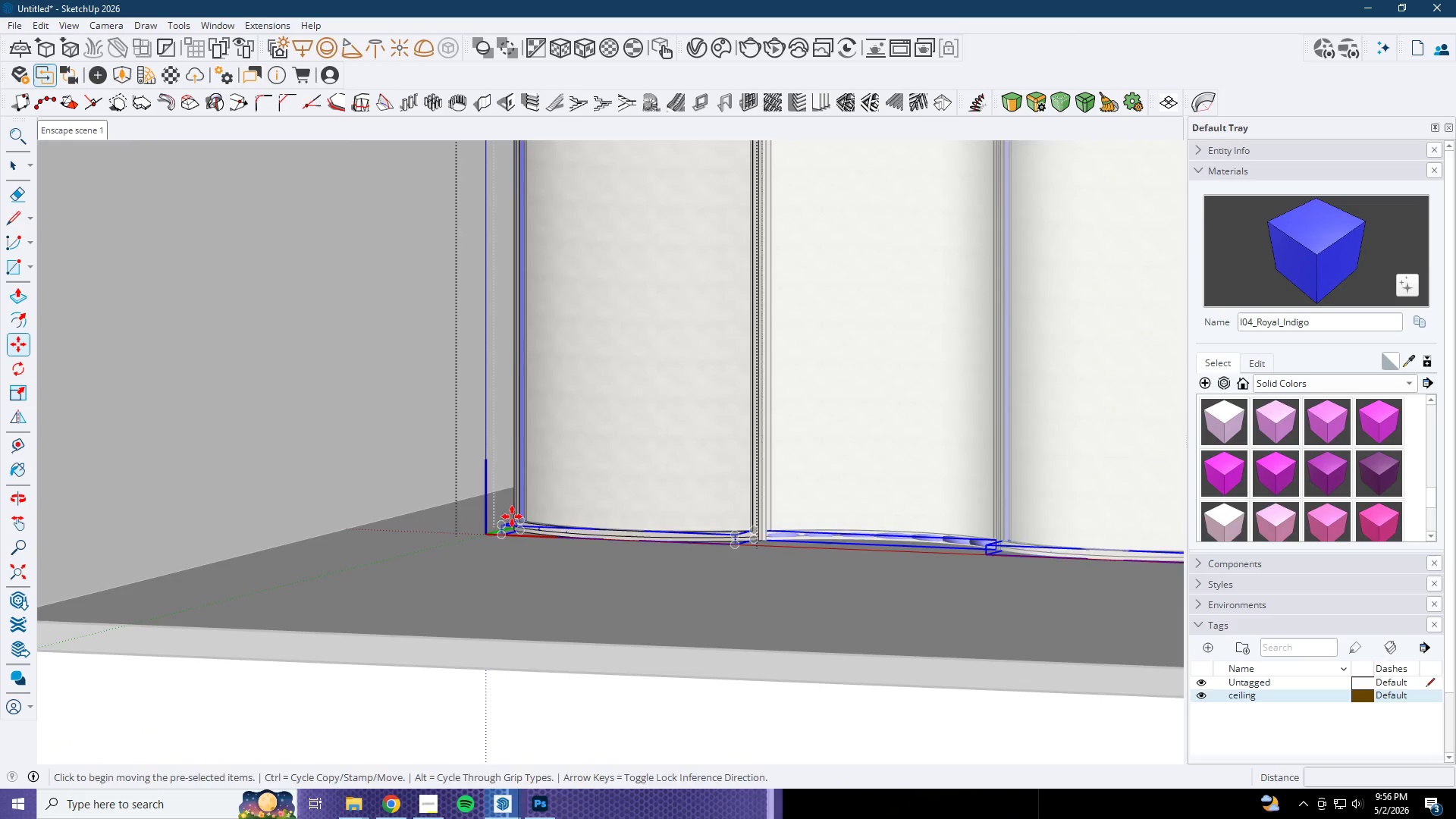 
key(Control+ControlLeft)
 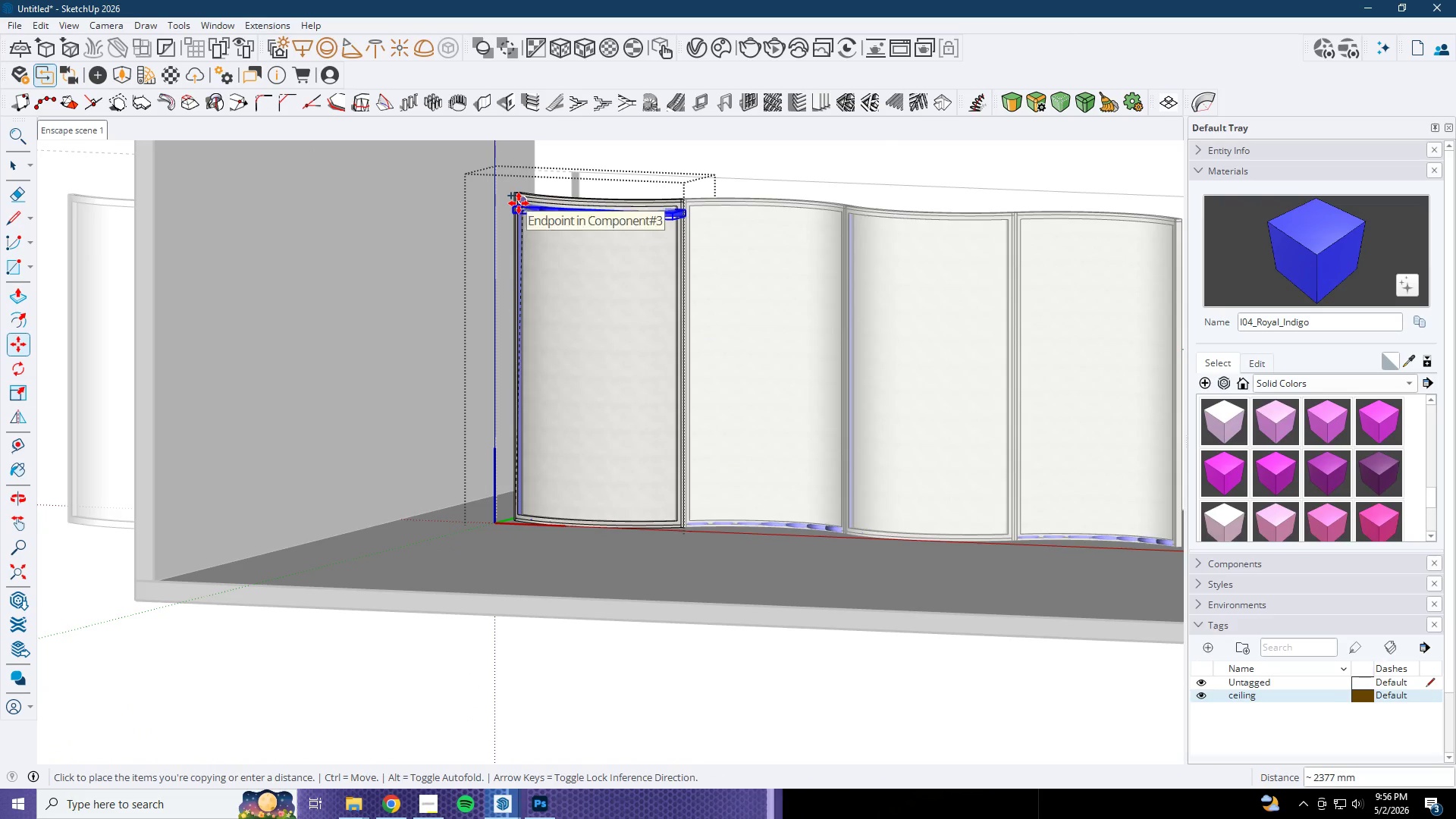 
scroll: coordinate [514, 499], scroll_direction: down, amount: 4.0
 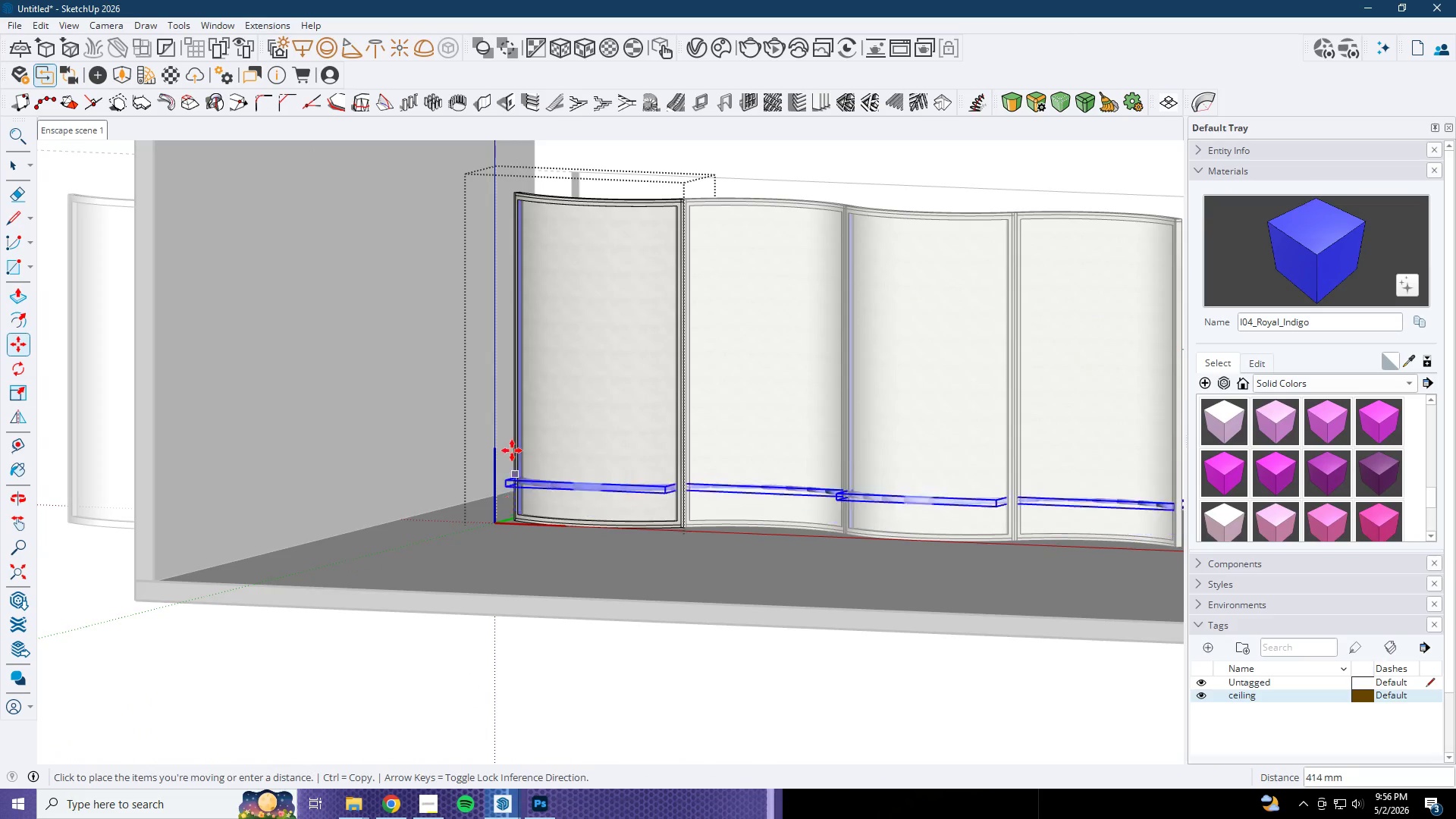 
left_click([519, 200])
 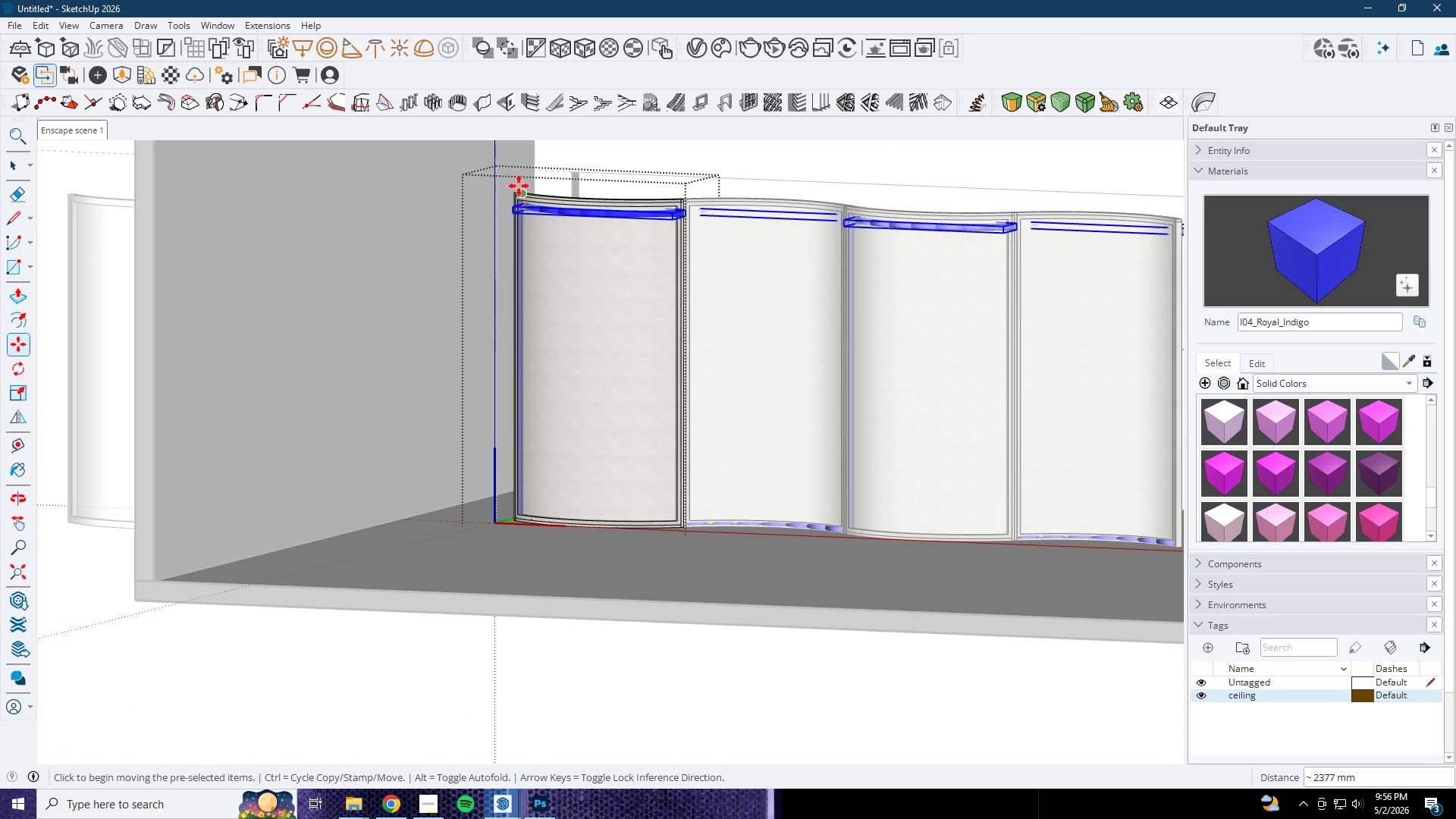 
scroll: coordinate [526, 245], scroll_direction: up, amount: 16.0
 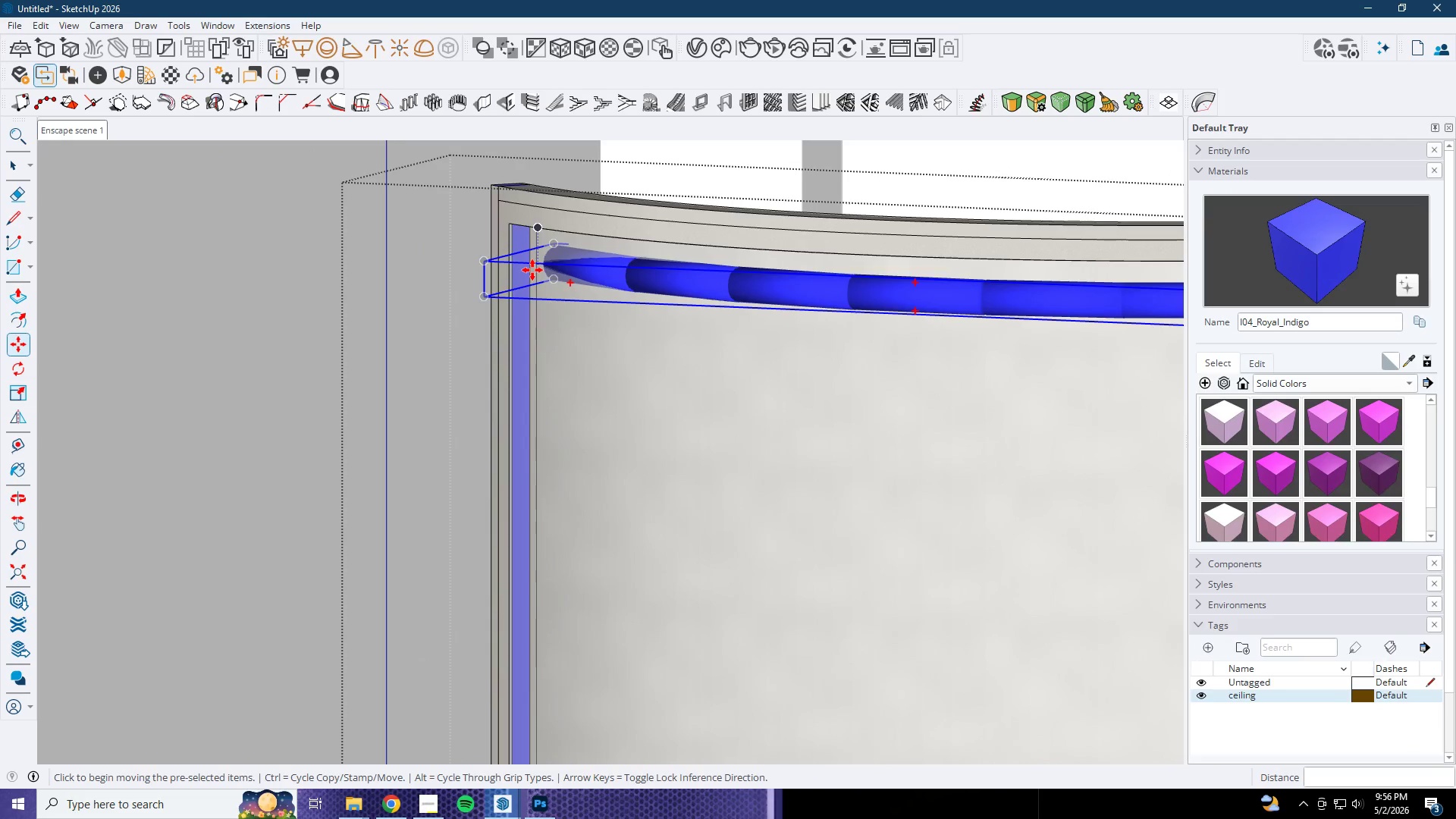 
key(Control+Z)
 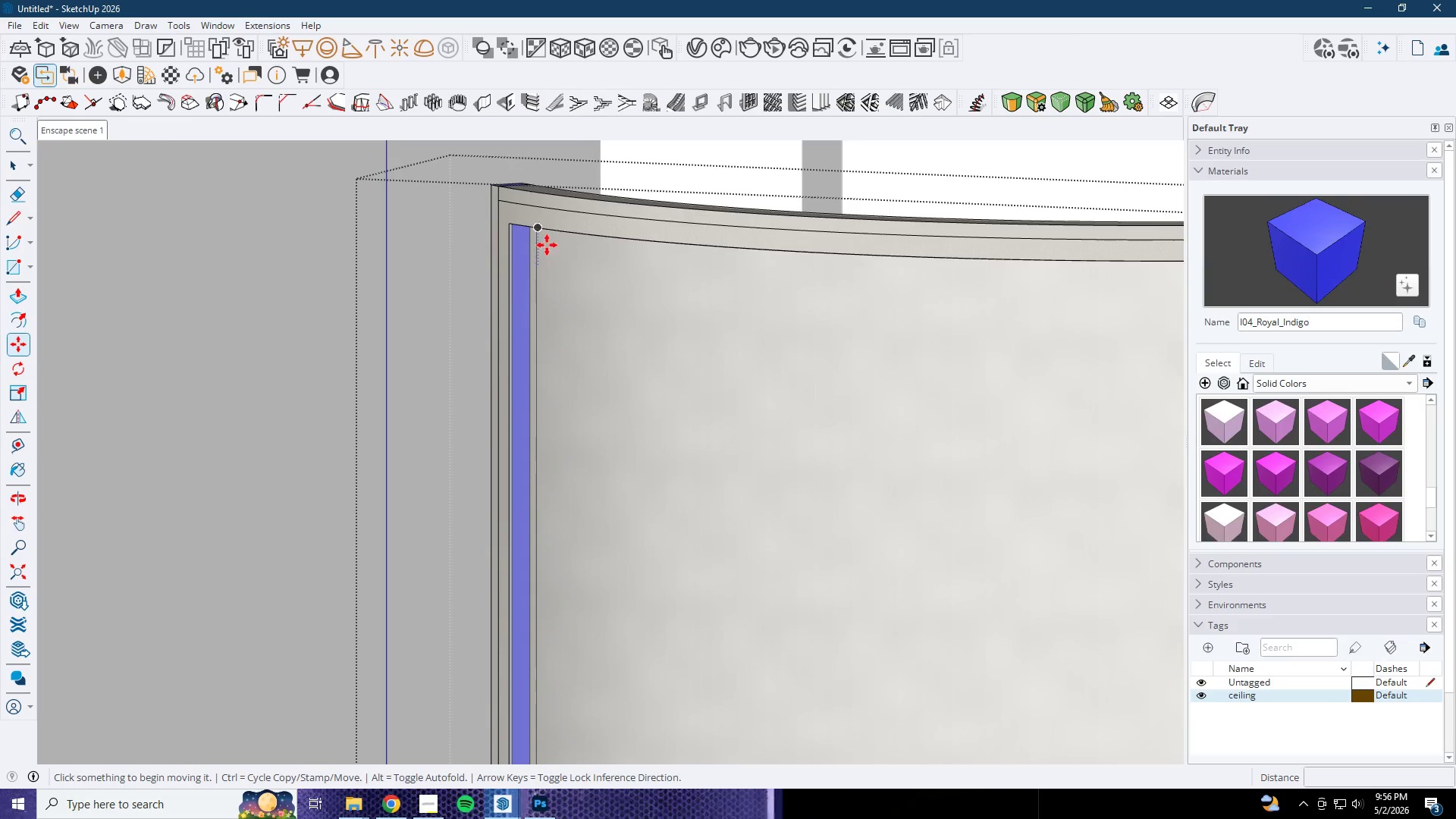 
key(M)
 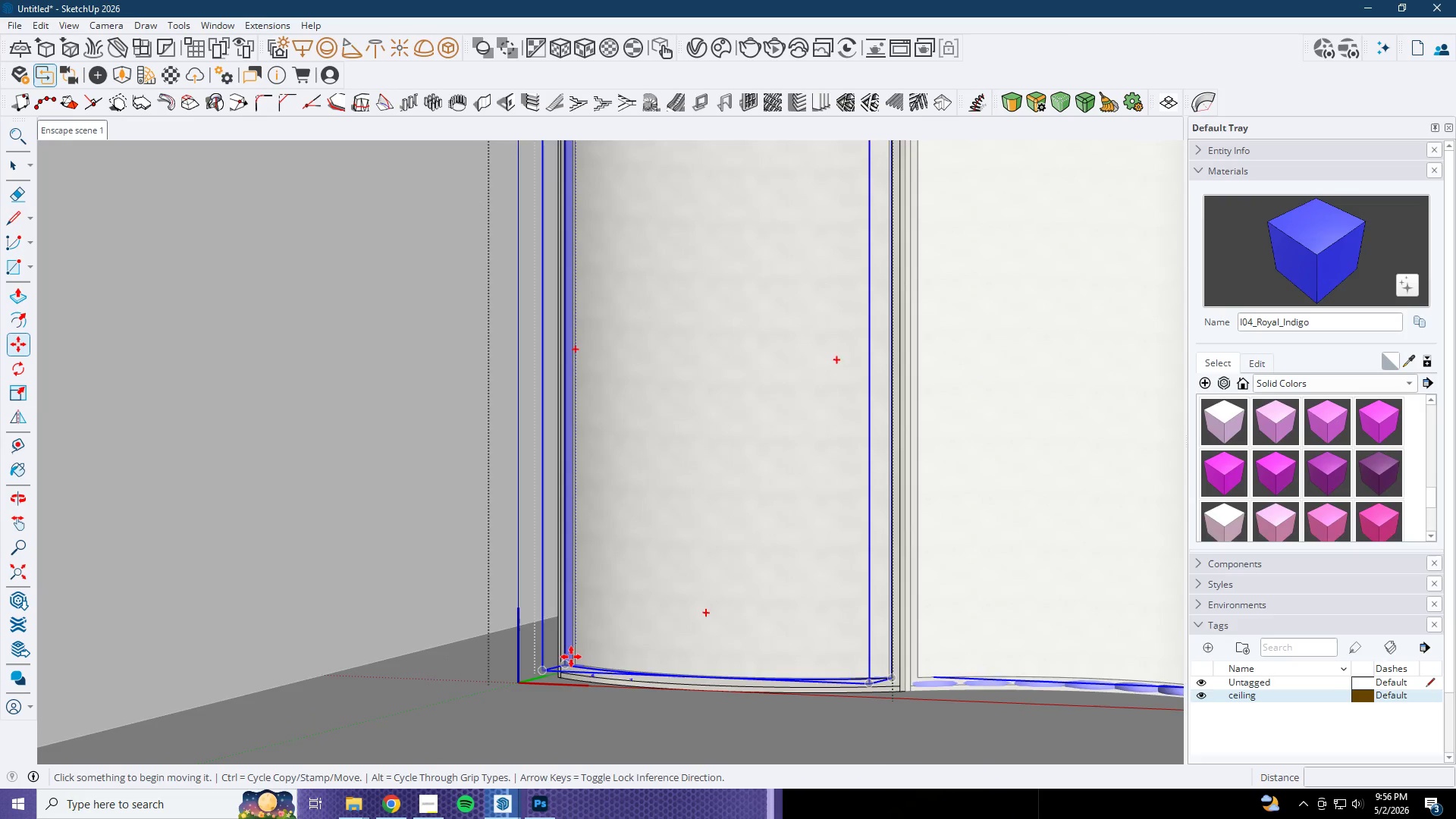 
scroll: coordinate [562, 621], scroll_direction: down, amount: 10.0
 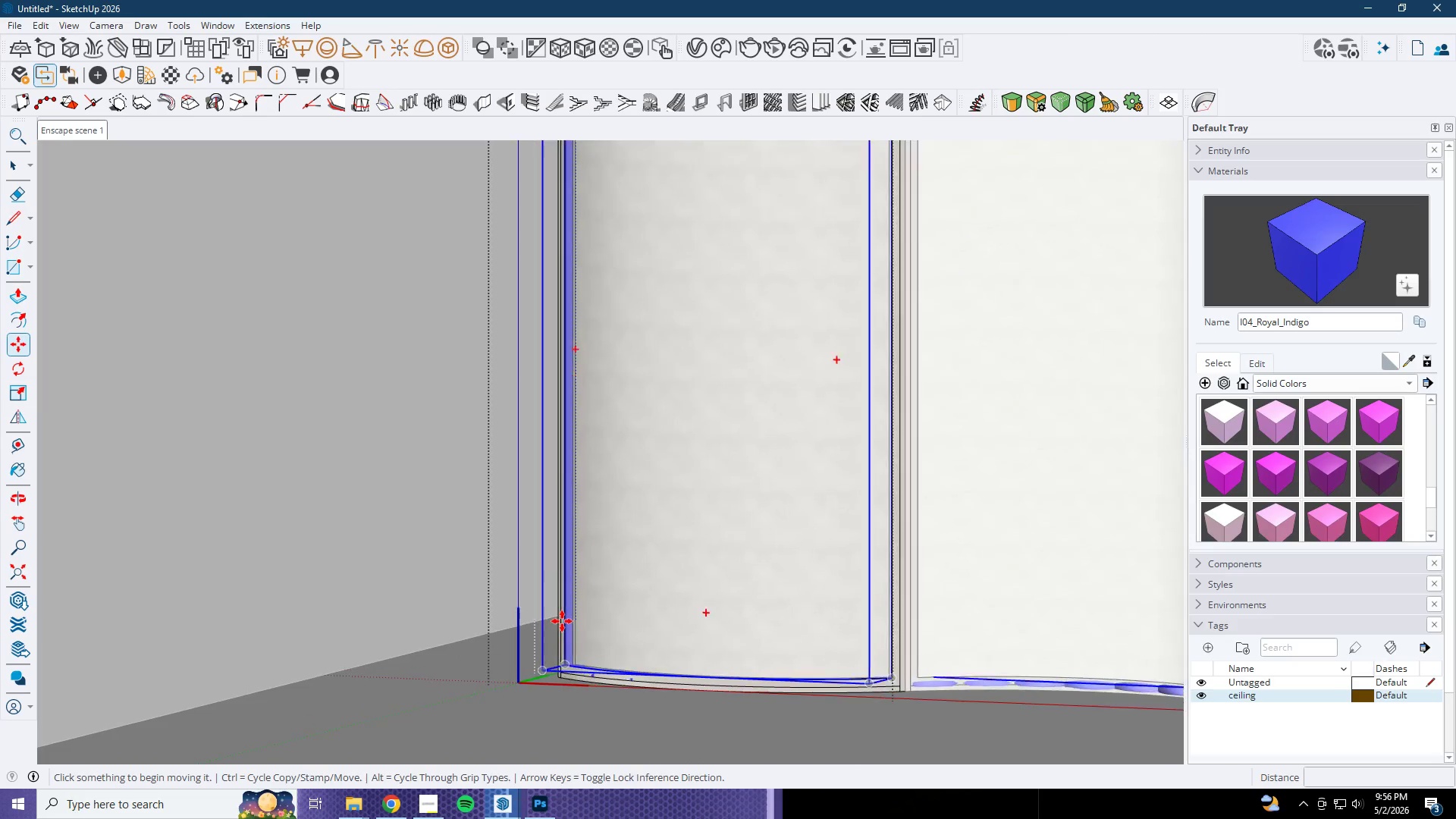 
key(Space)
 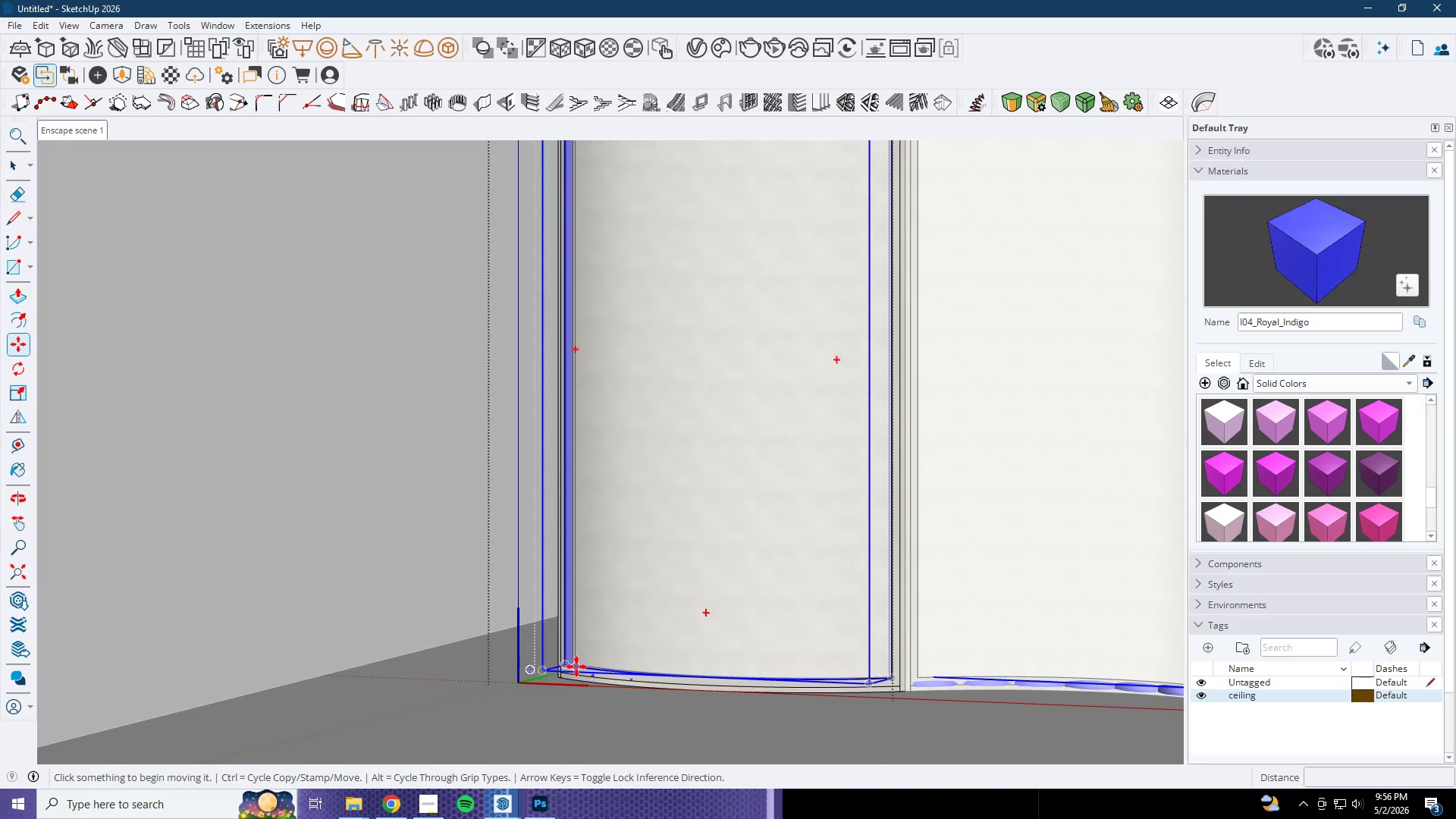 
double_click([563, 623])
 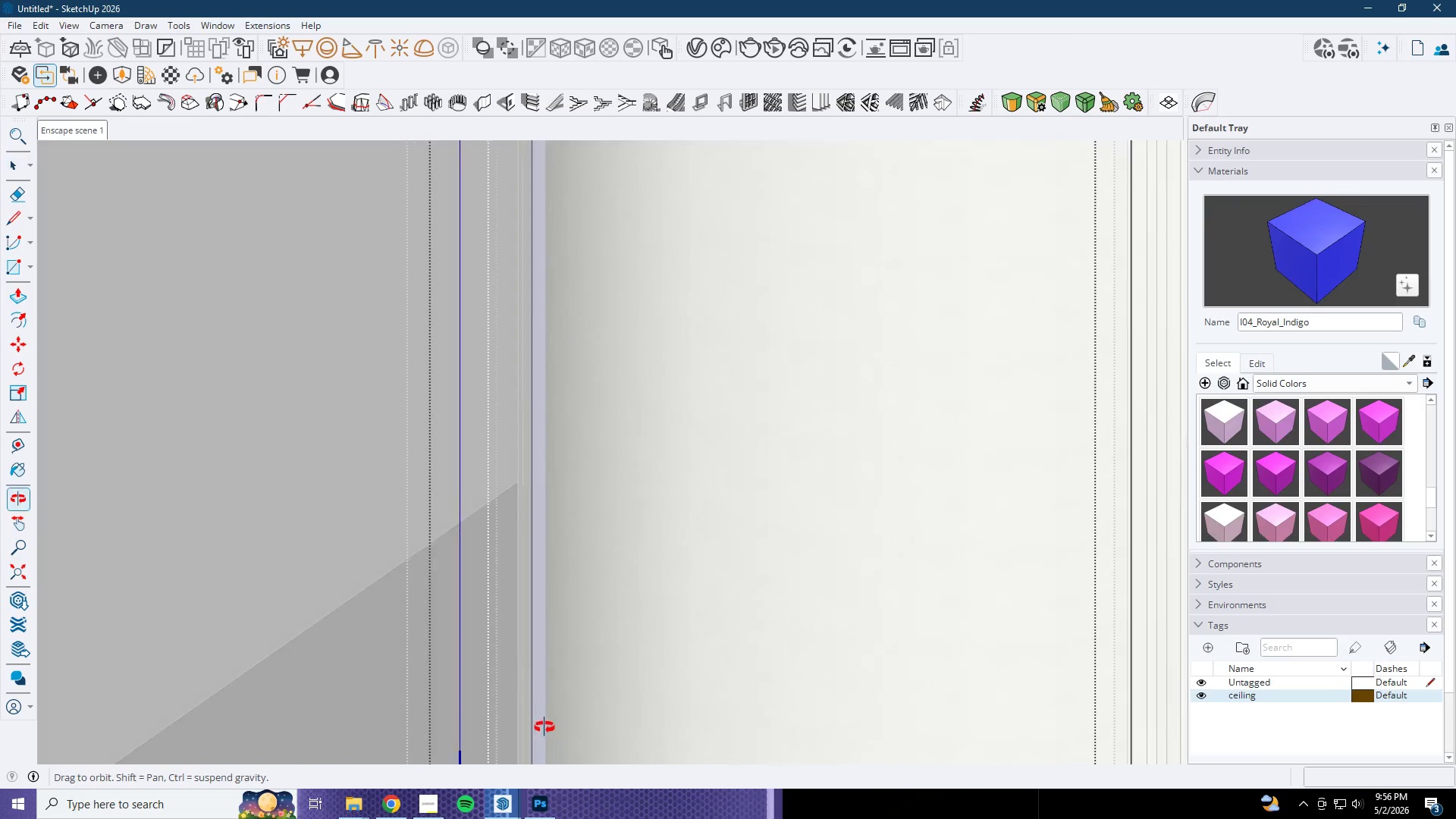 
scroll: coordinate [564, 623], scroll_direction: up, amount: 6.0
 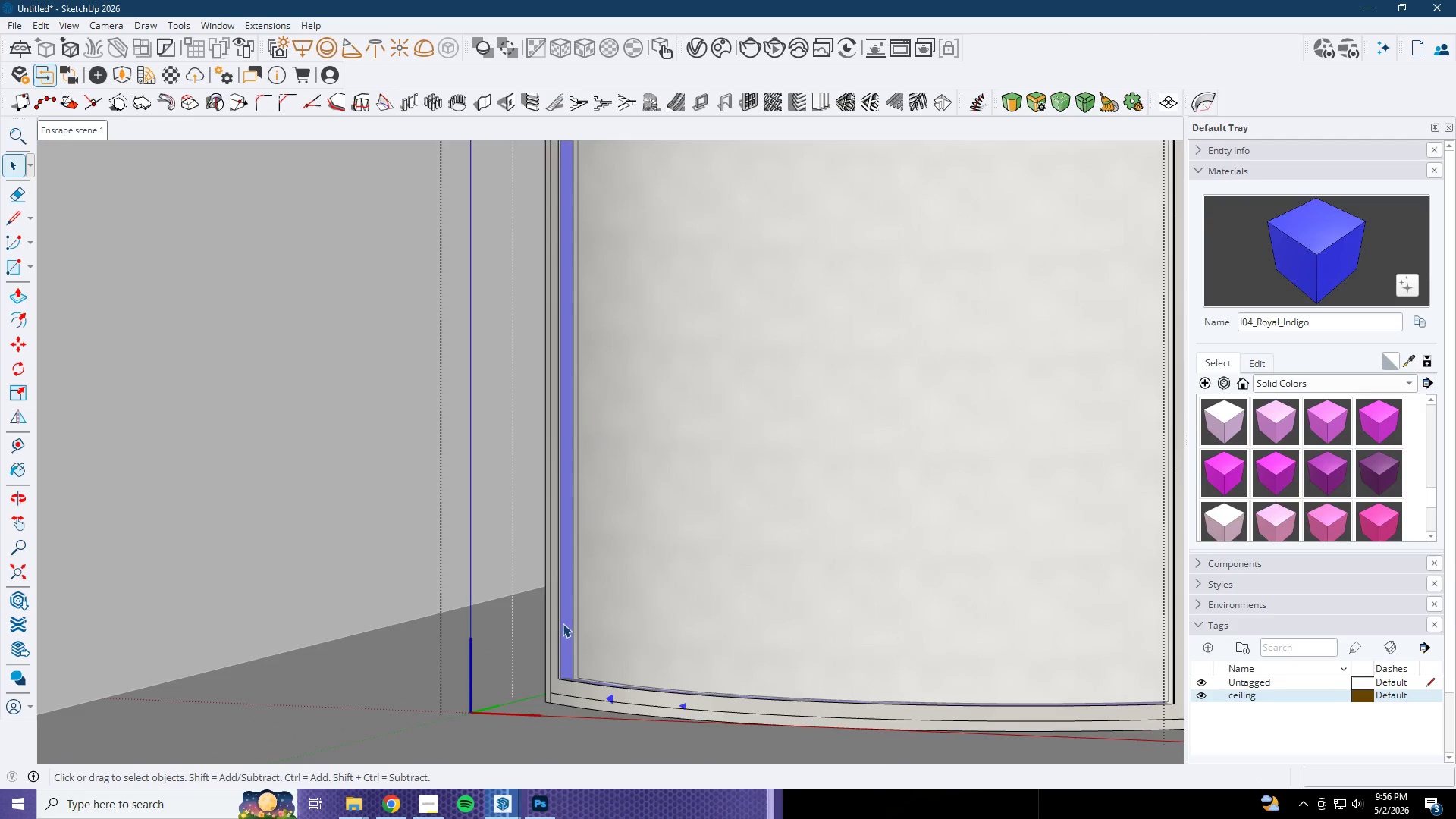 
key(Space)
 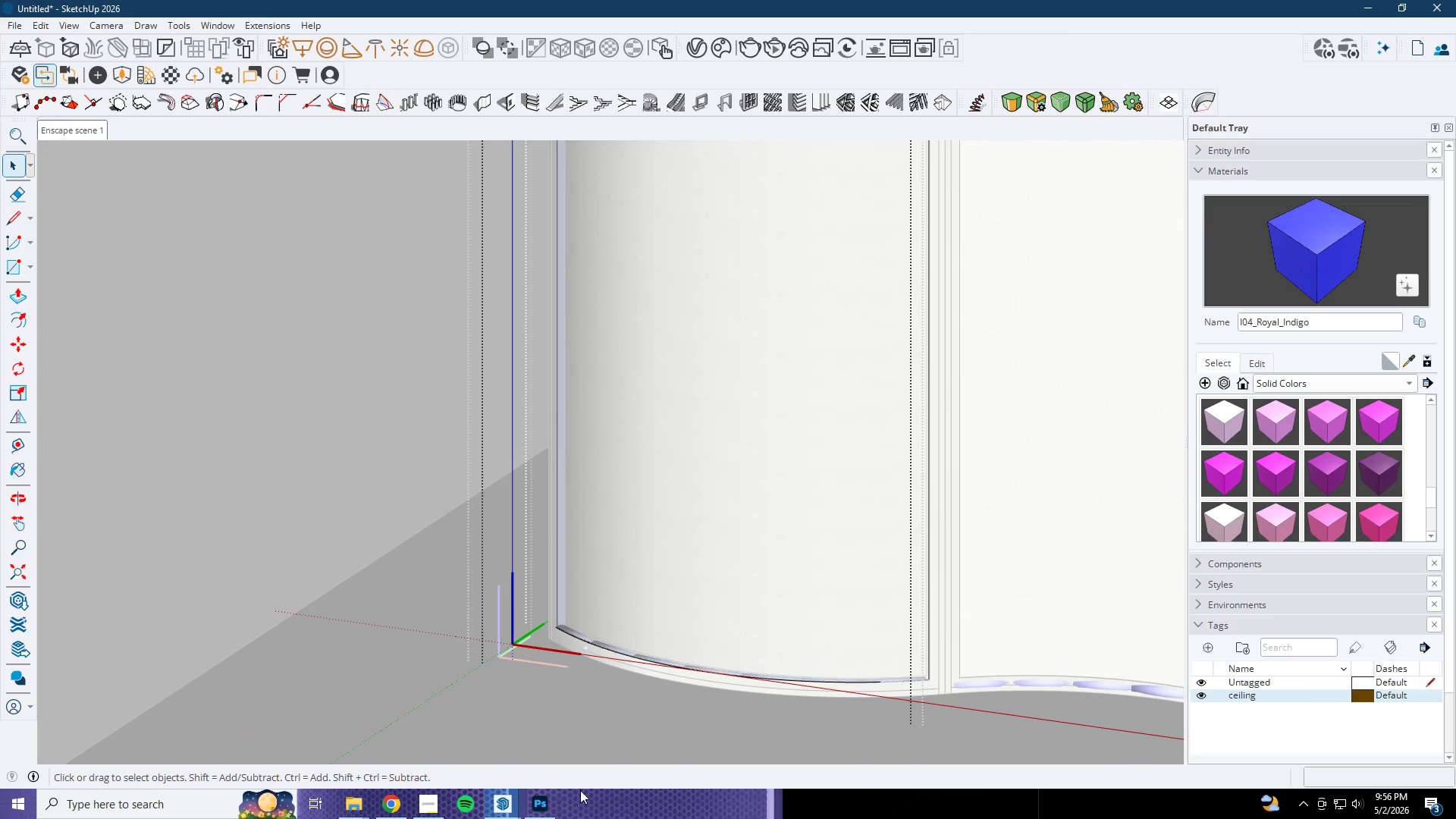 
key(Escape)
 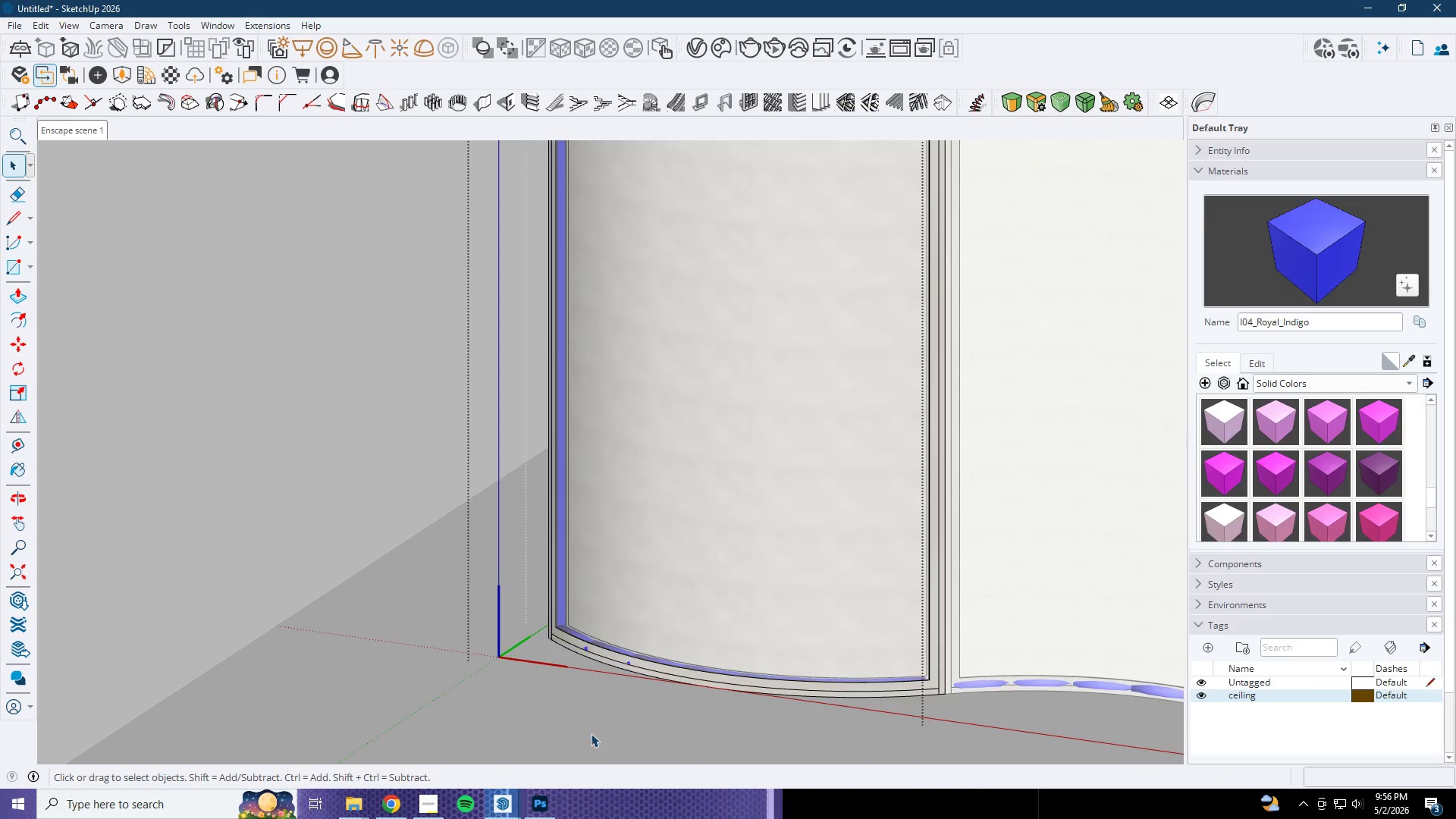 
key(Escape)
 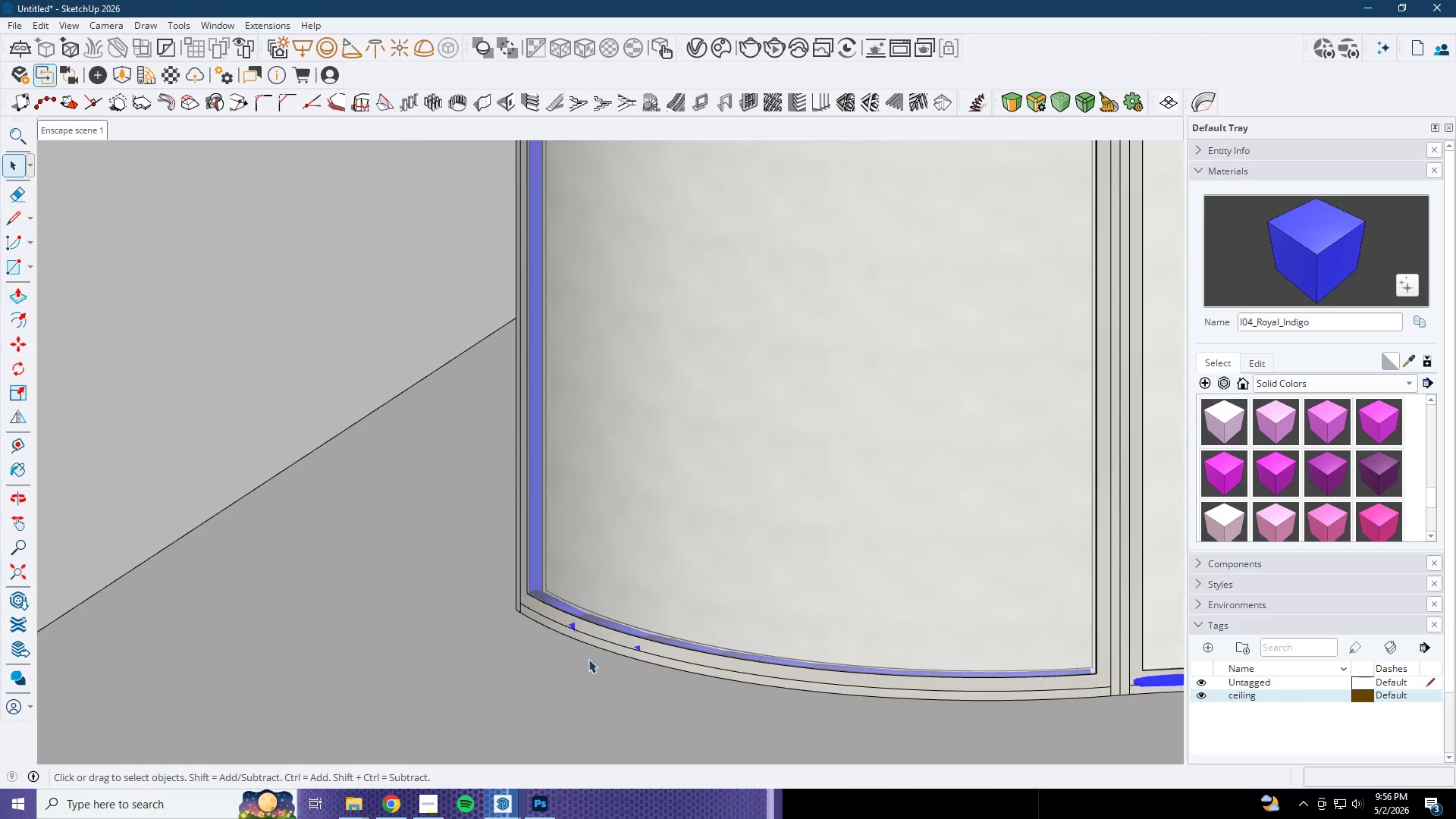 
key(Escape)
 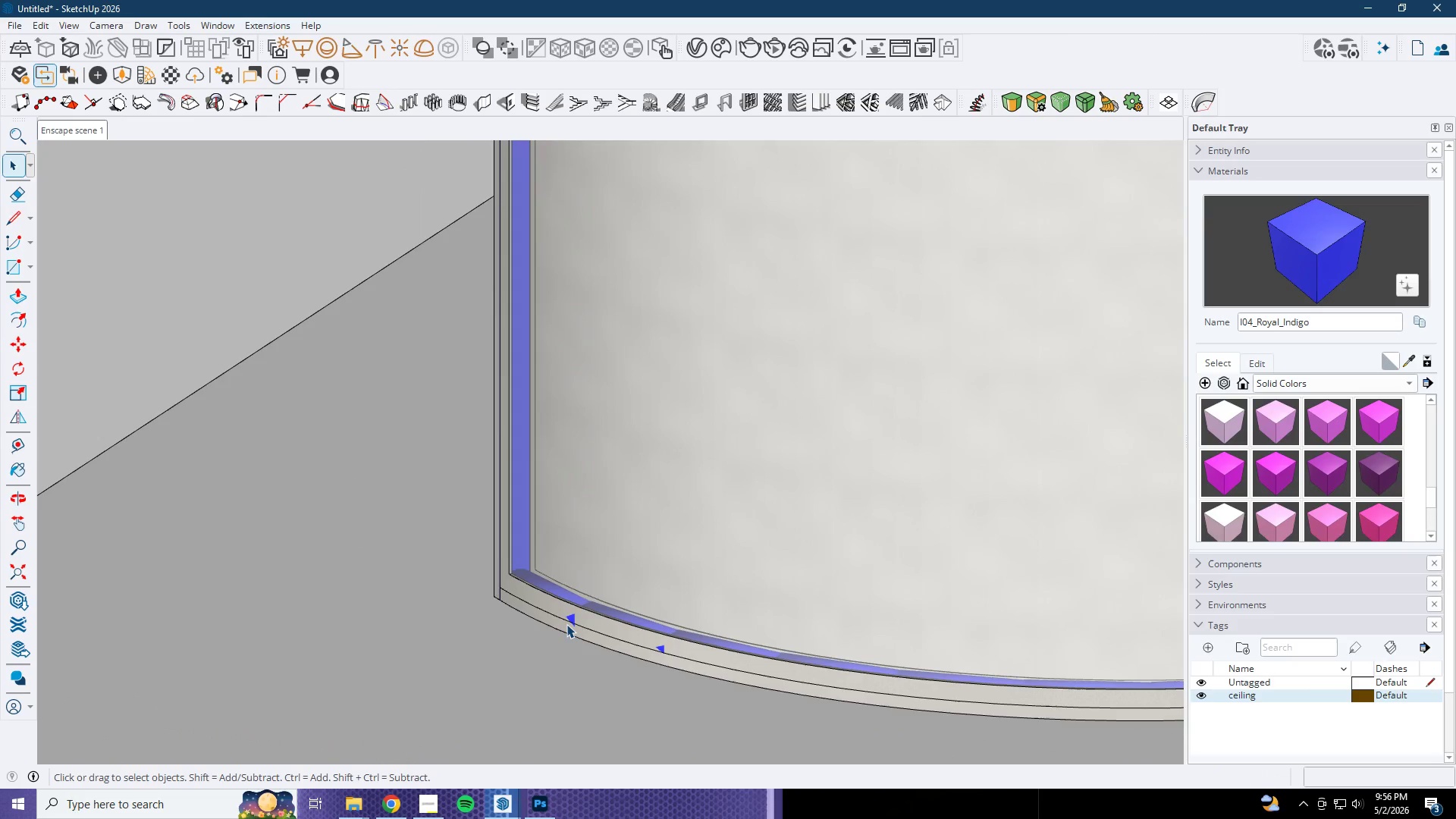 
double_click([566, 624])
 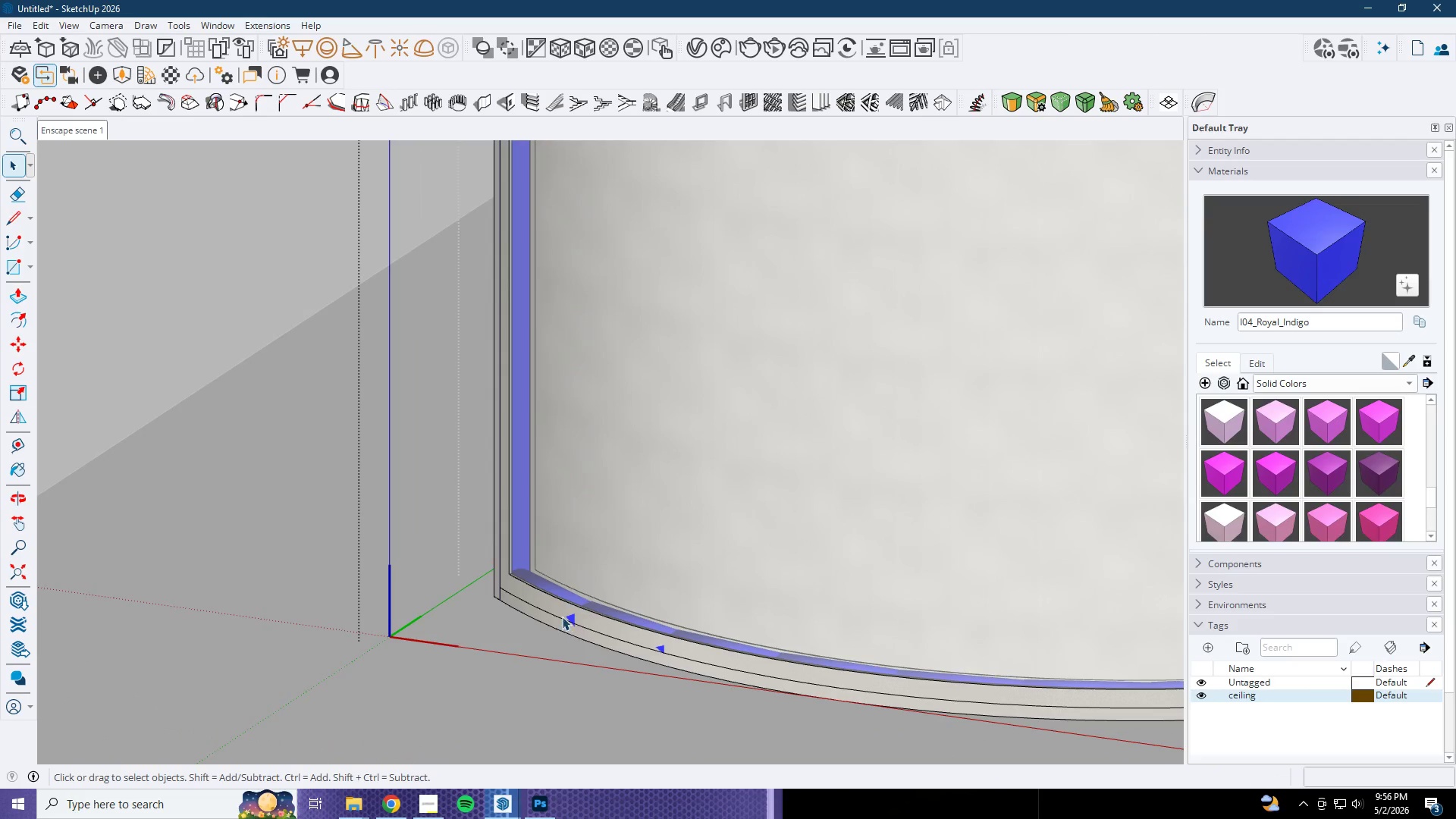 
scroll: coordinate [586, 590], scroll_direction: up, amount: 17.0
 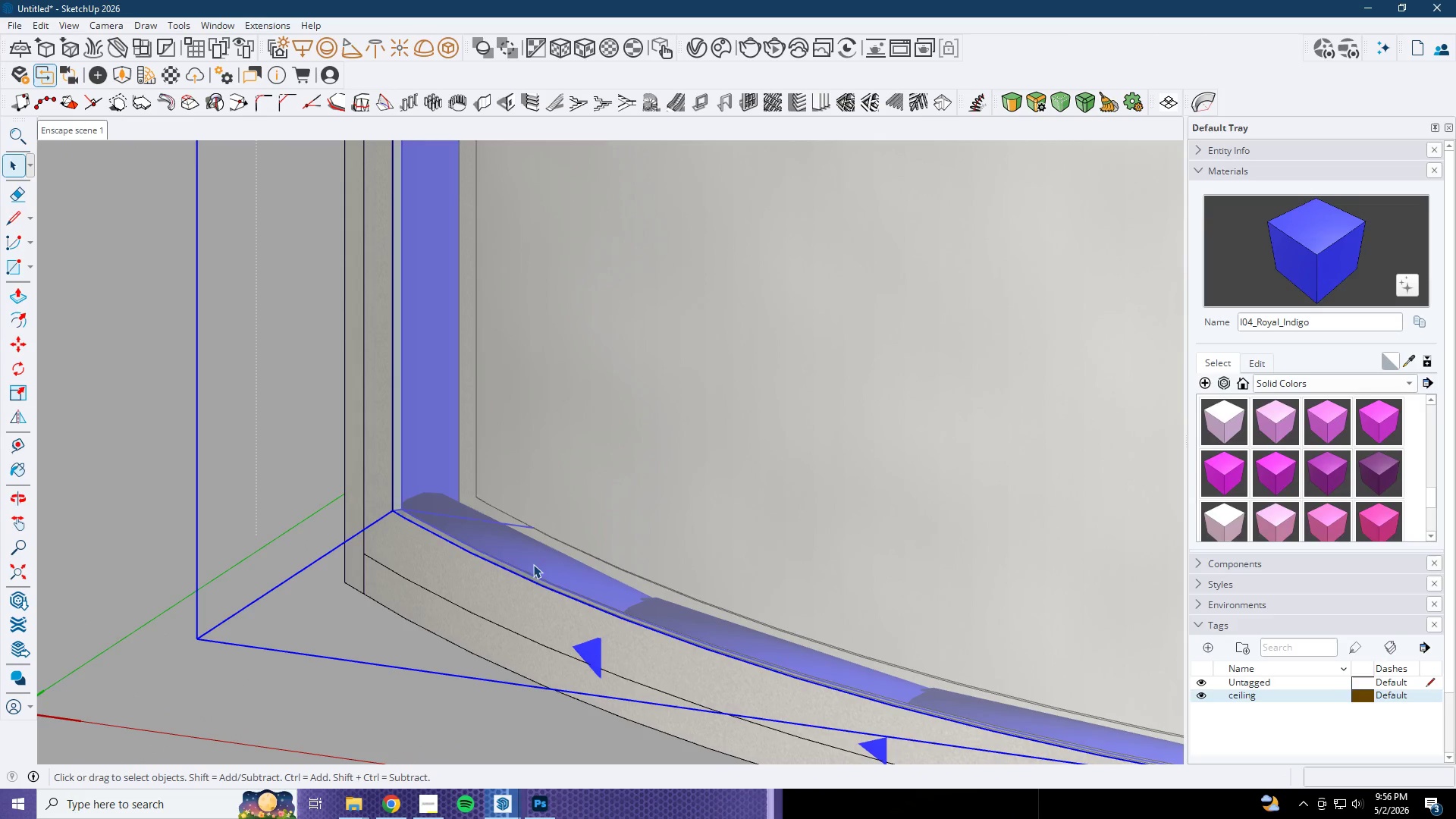 
left_click([586, 660])
 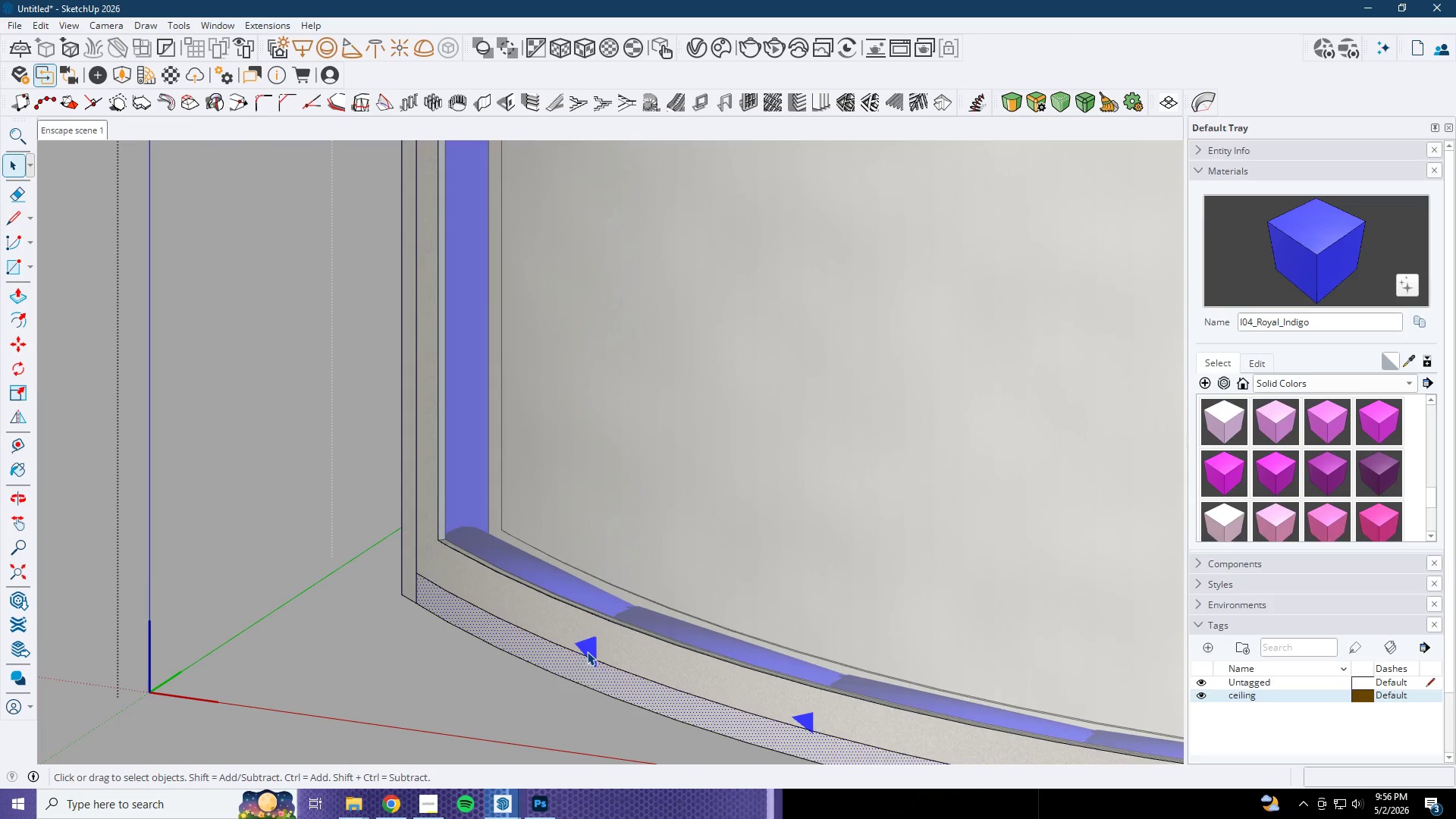 
scroll: coordinate [580, 636], scroll_direction: down, amount: 3.0
 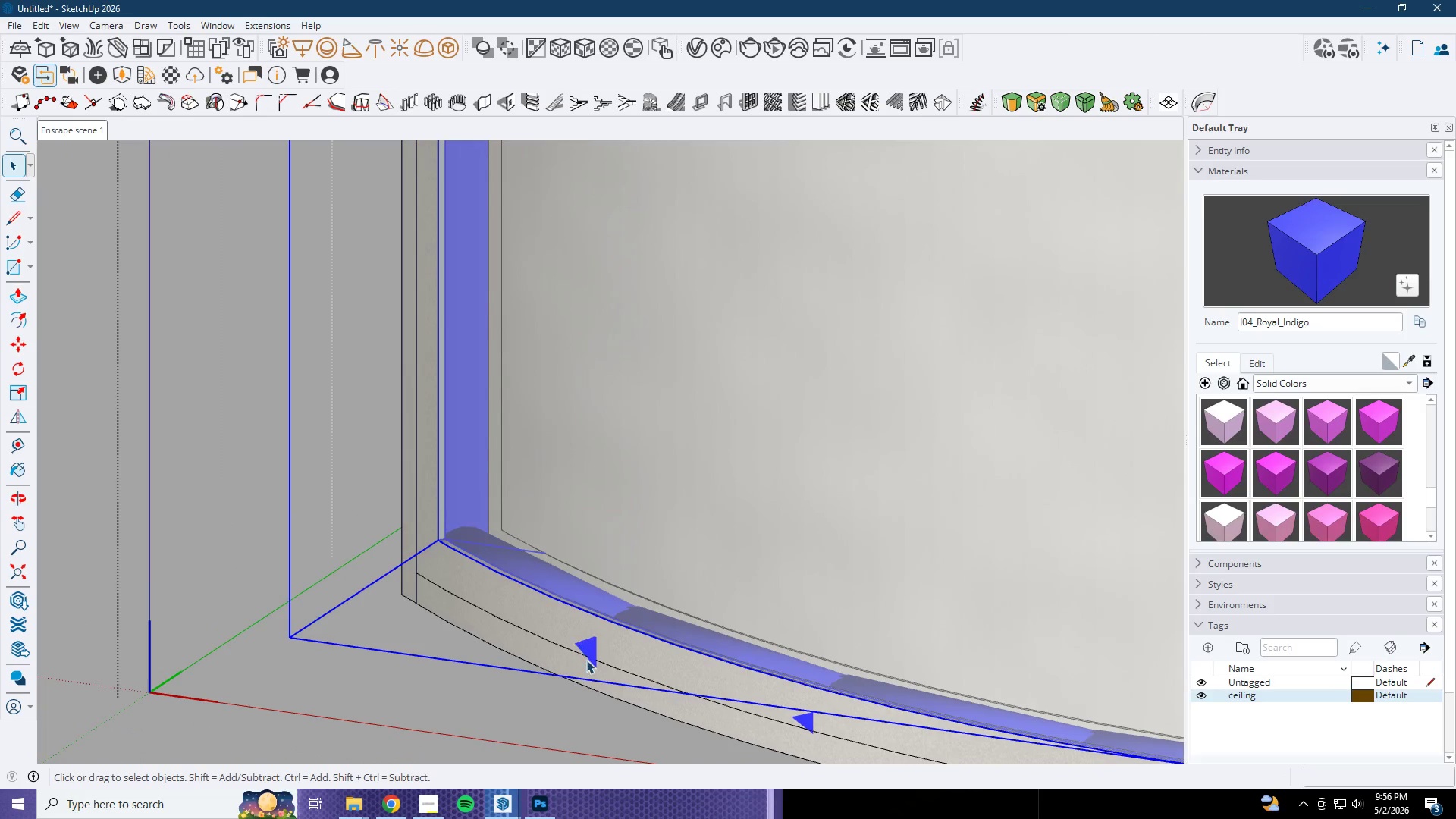 
left_click([587, 651])
 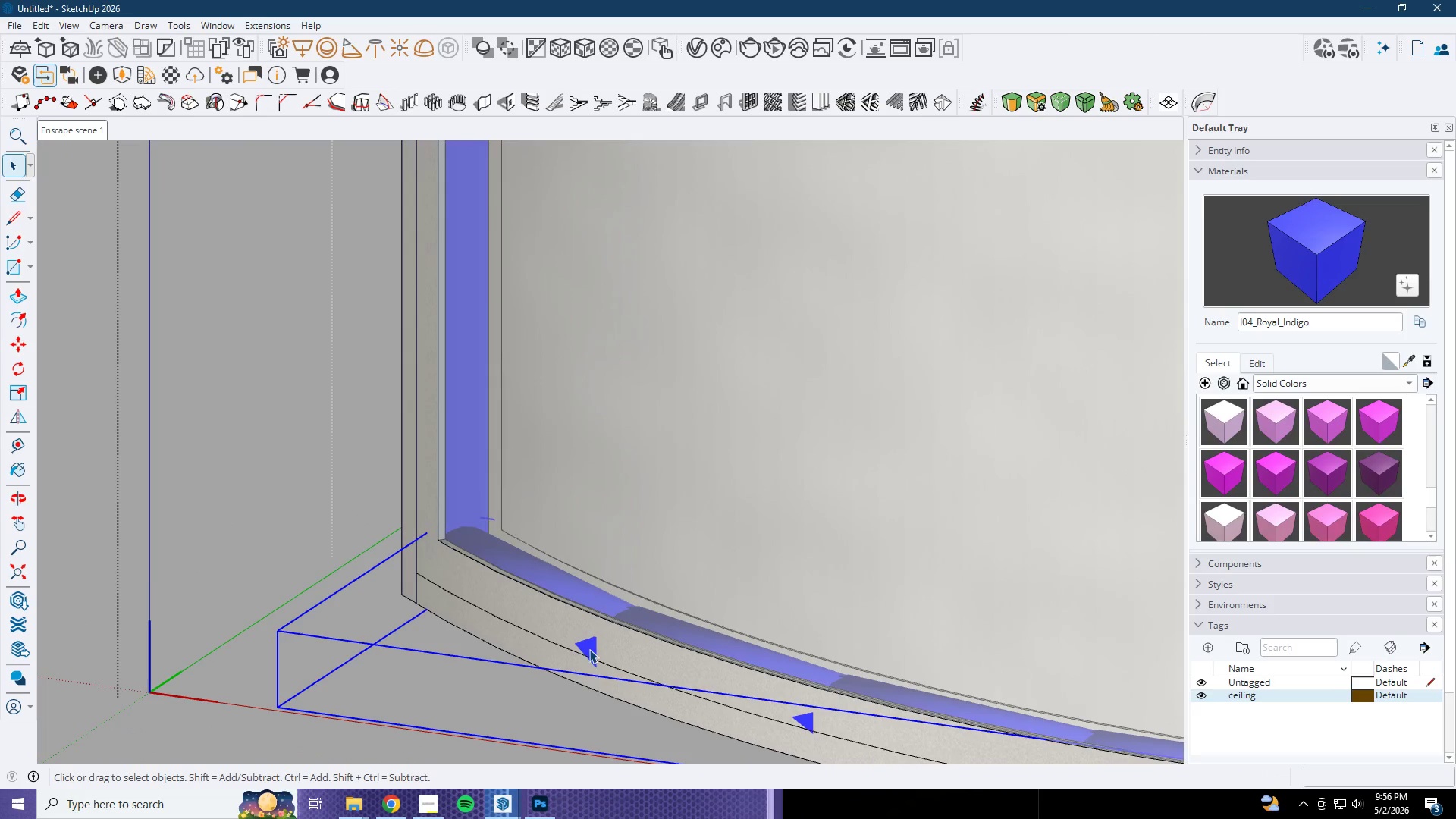 
key(M)
 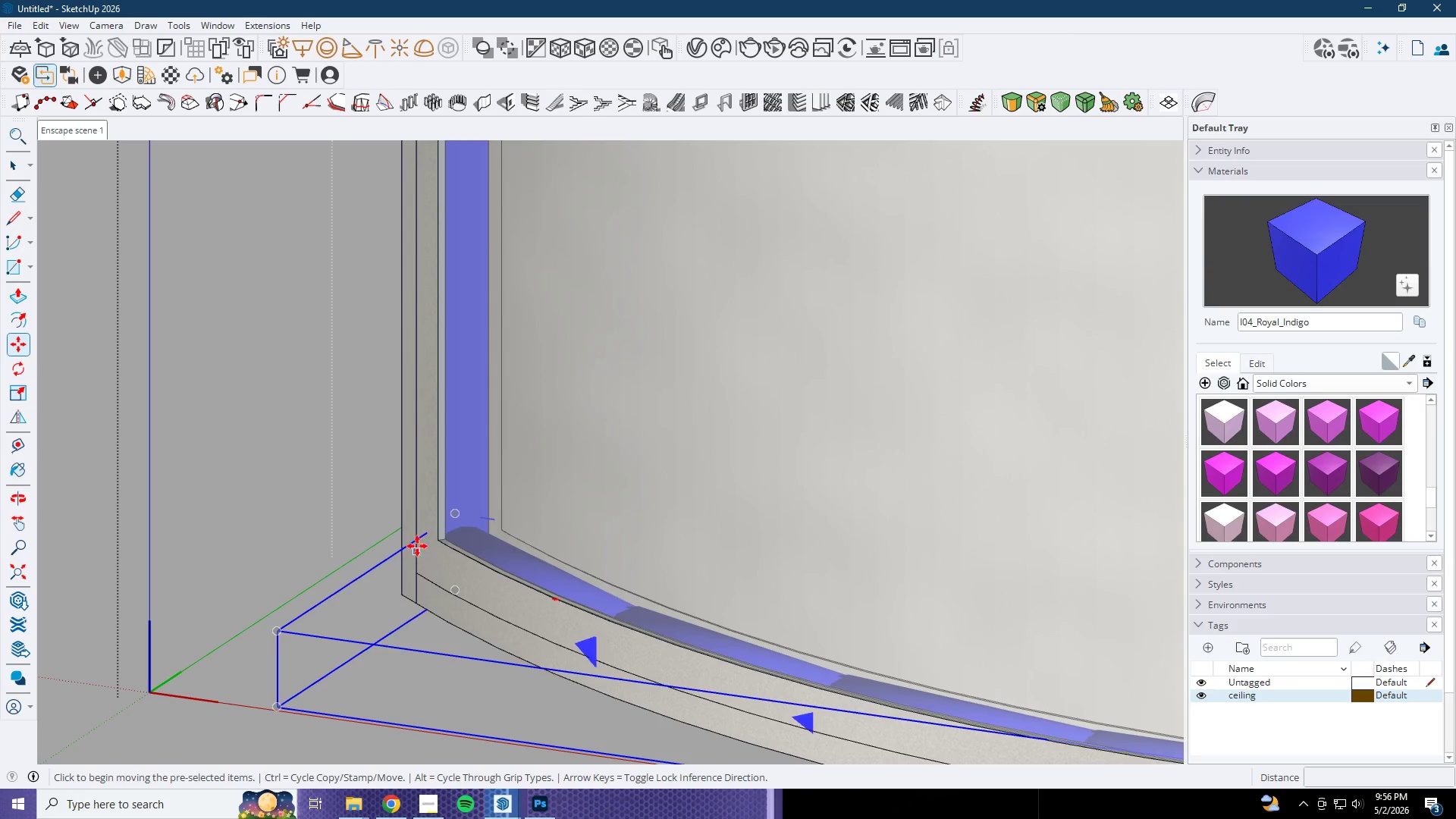 
left_click([417, 521])
 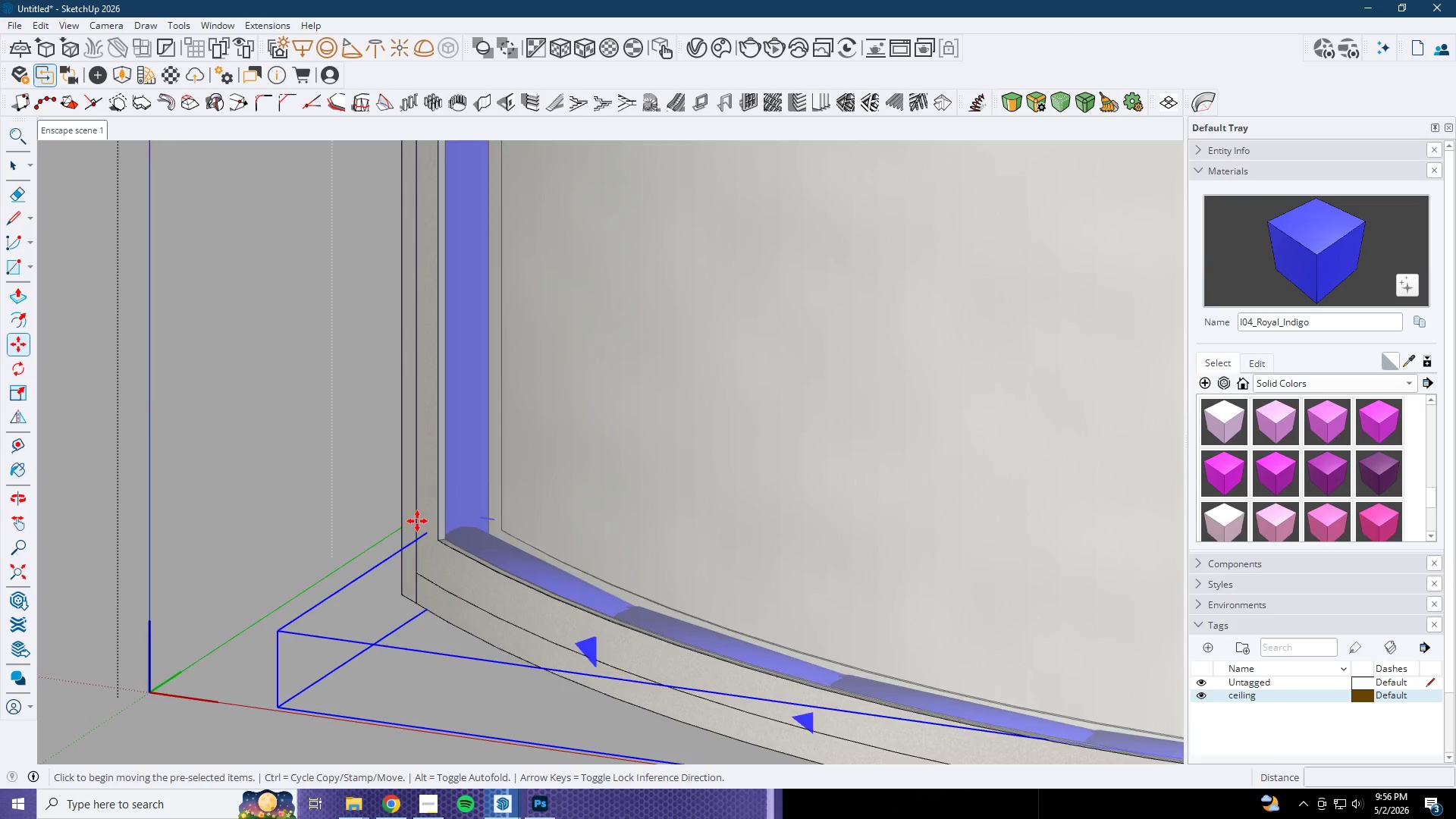 
key(Control+ControlLeft)
 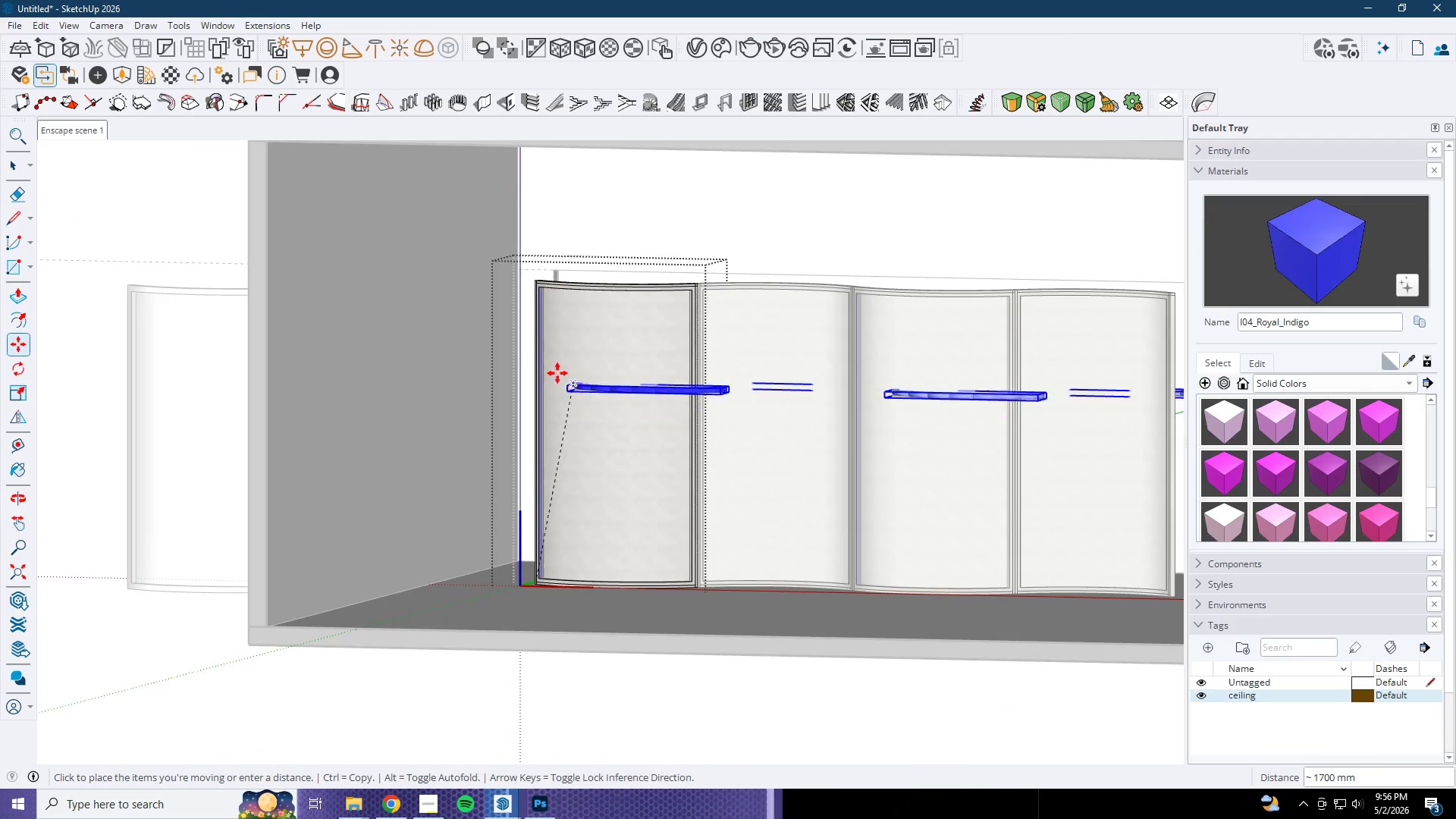 
scroll: coordinate [552, 577], scroll_direction: down, amount: 27.0
 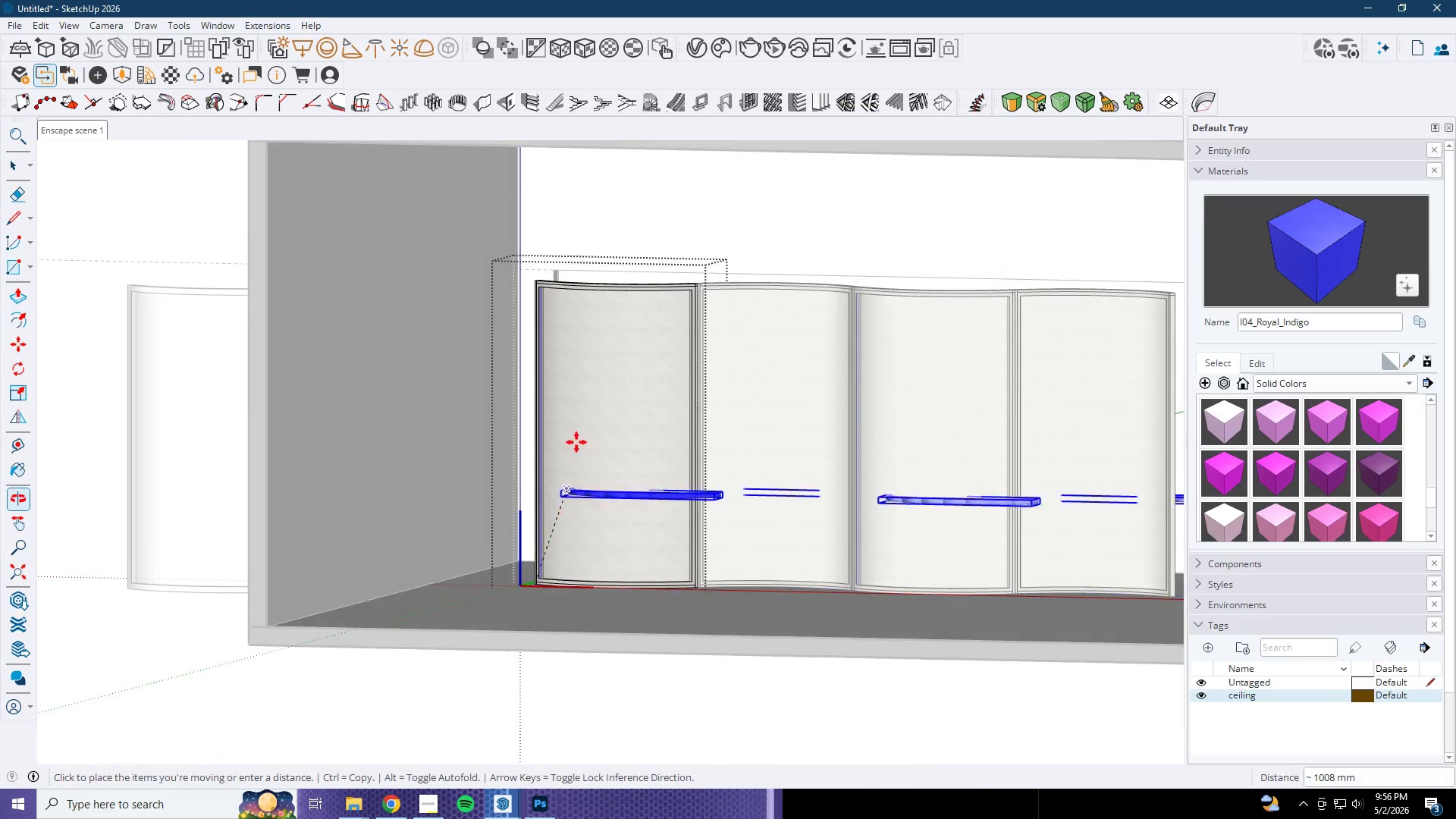 
scroll: coordinate [547, 253], scroll_direction: up, amount: 13.0
 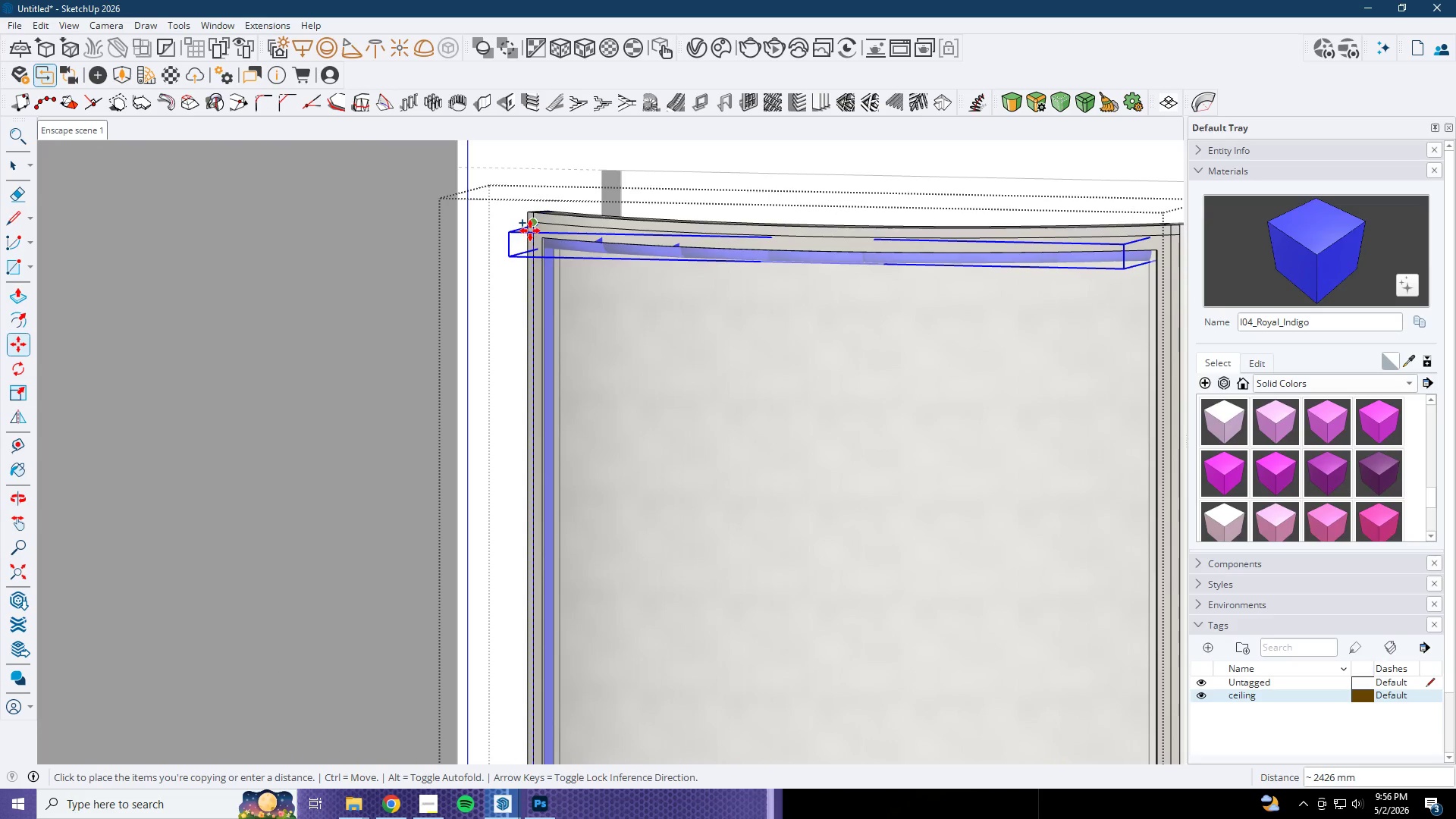 
left_click([530, 231])
 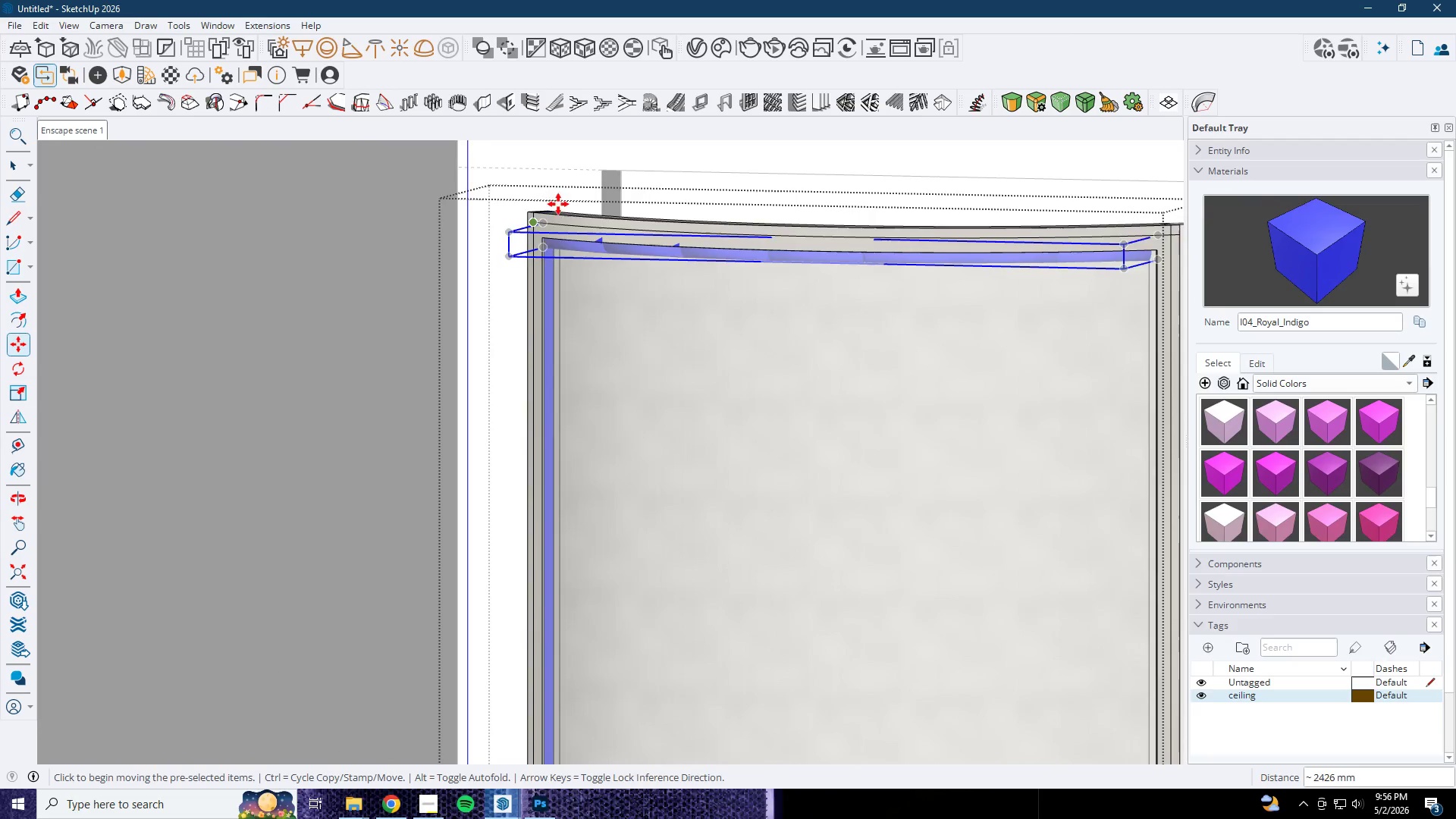 
key(Space)
 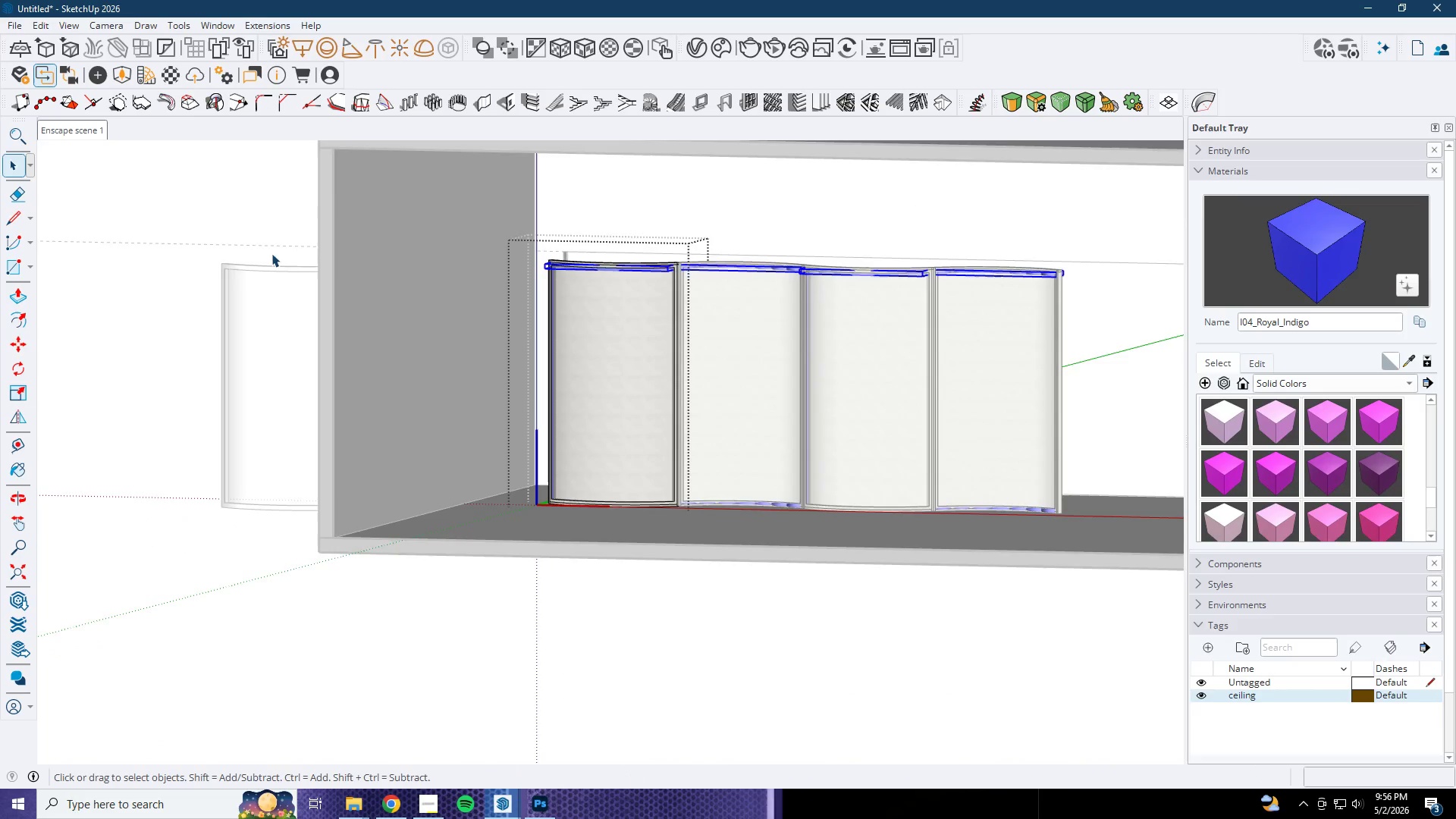 
key(Escape)
 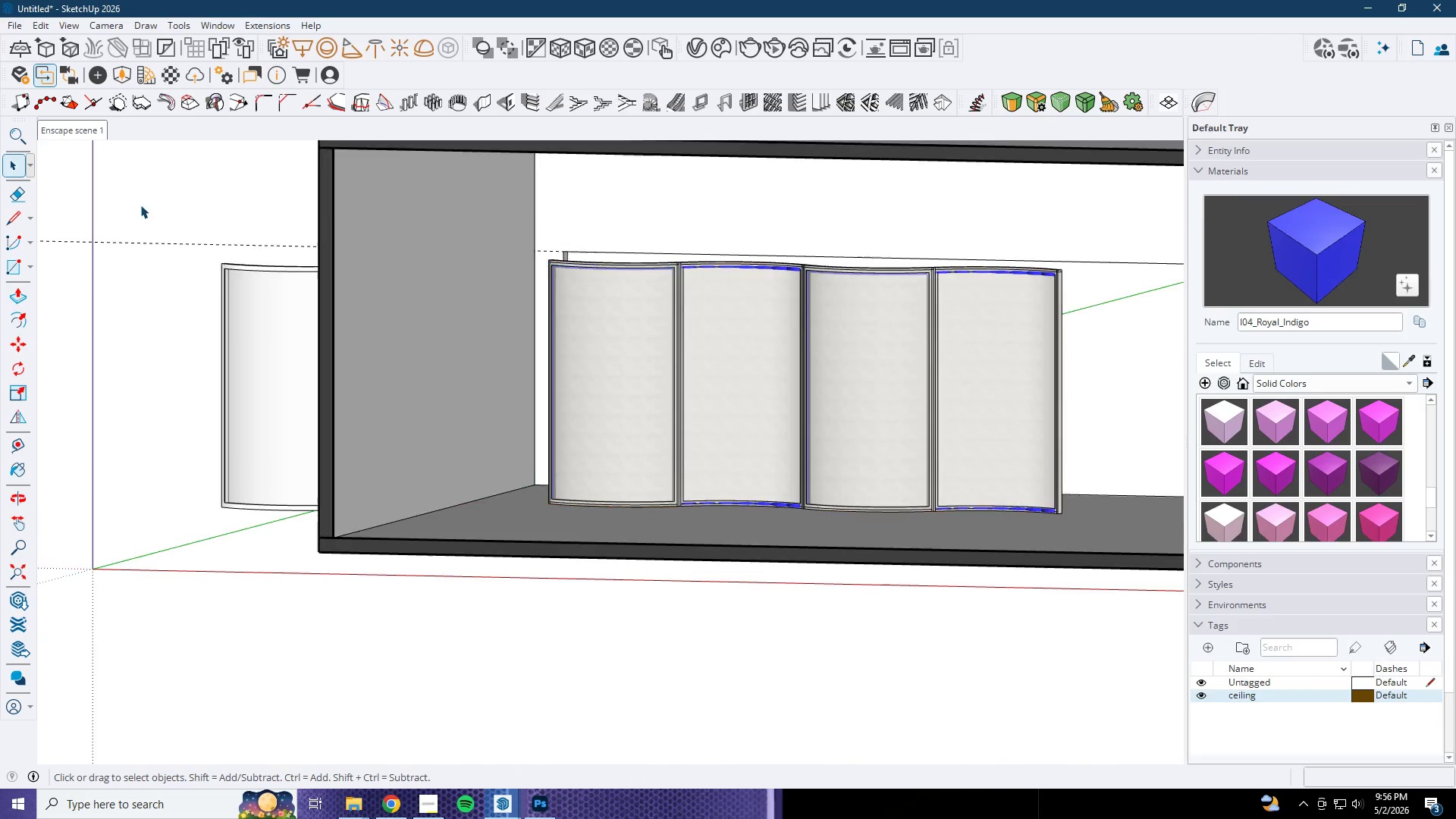 
left_click([140, 205])
 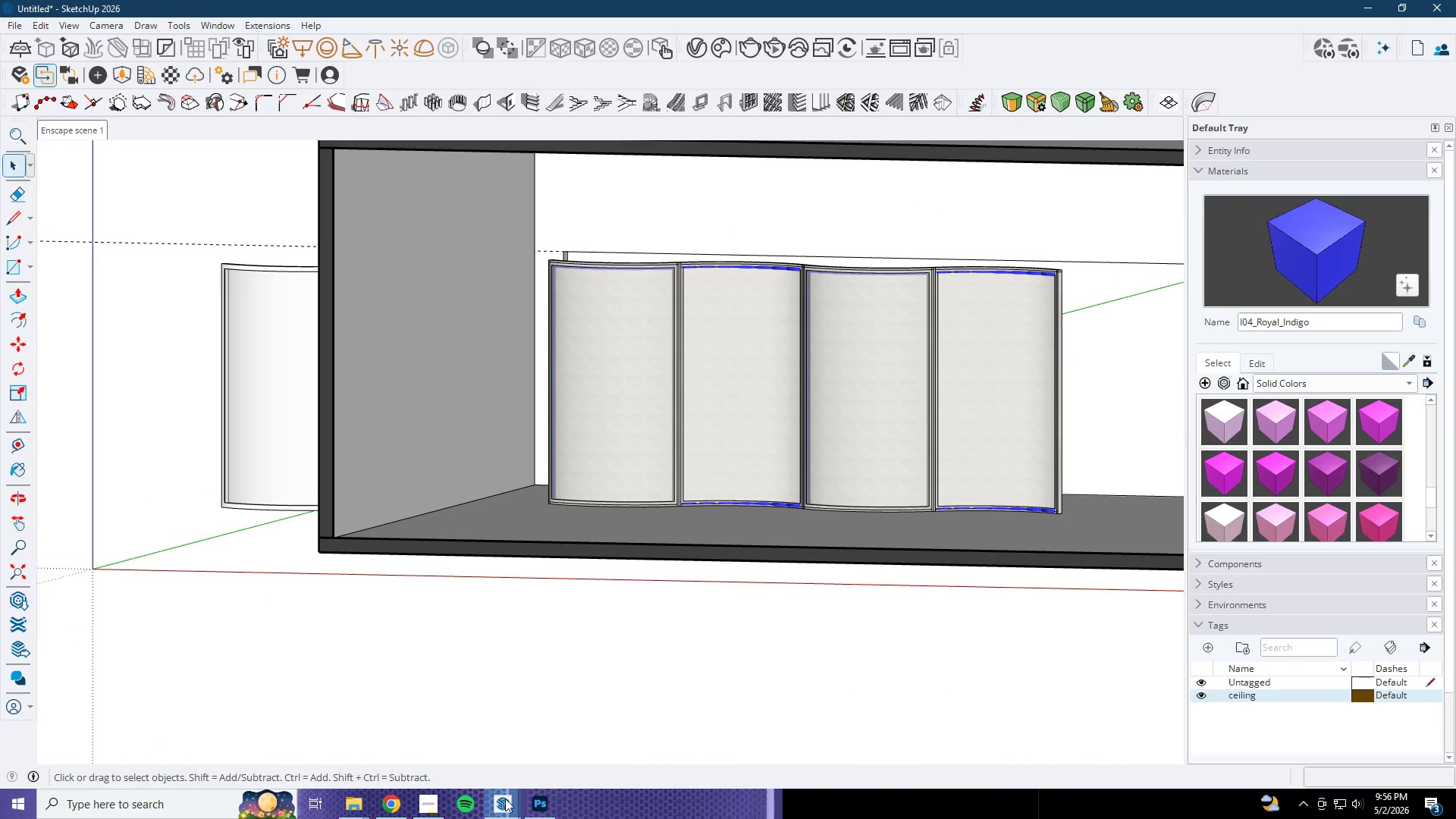 
scroll: coordinate [485, 286], scroll_direction: down, amount: 17.0
 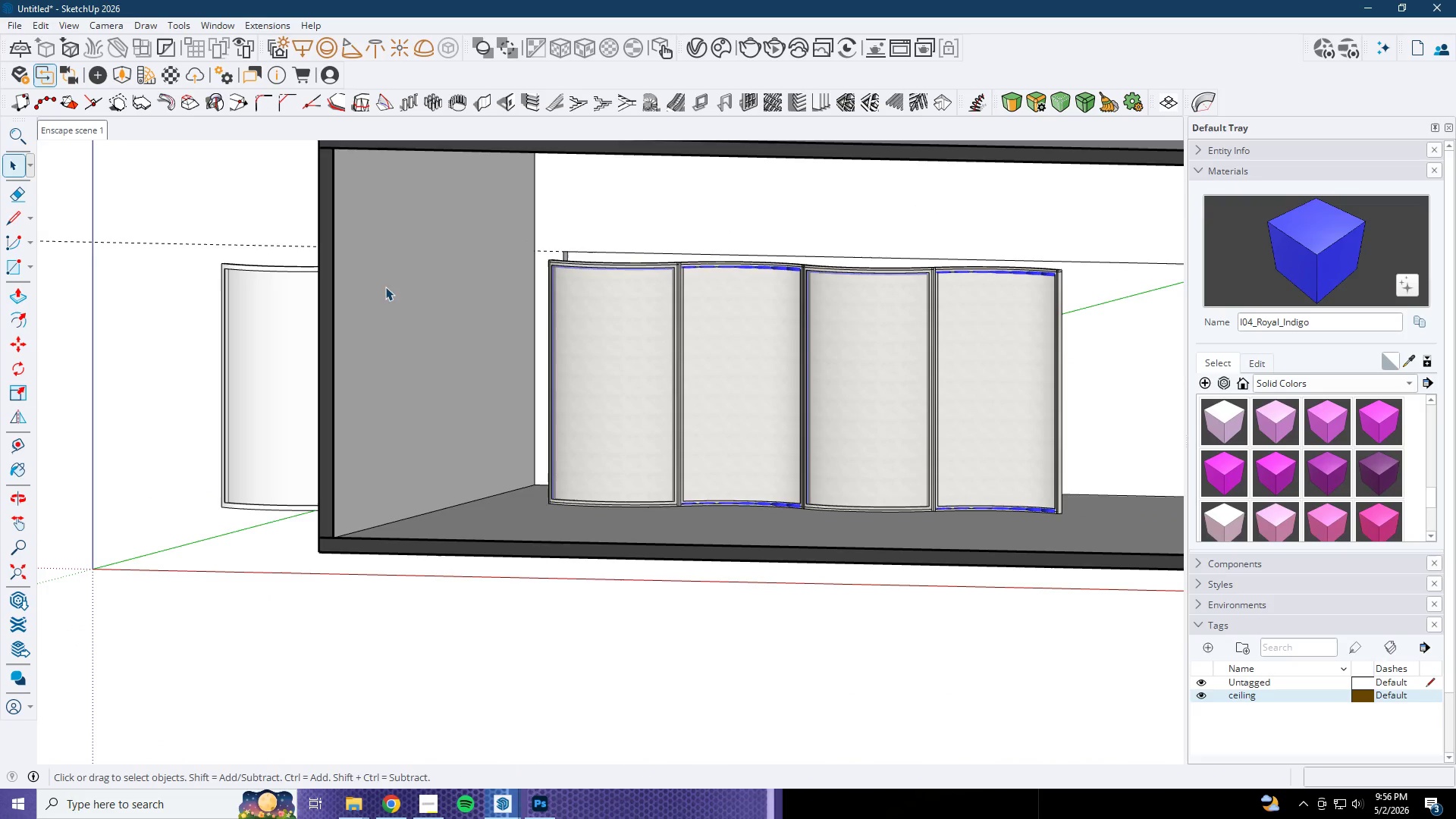 
left_click([611, 797])
 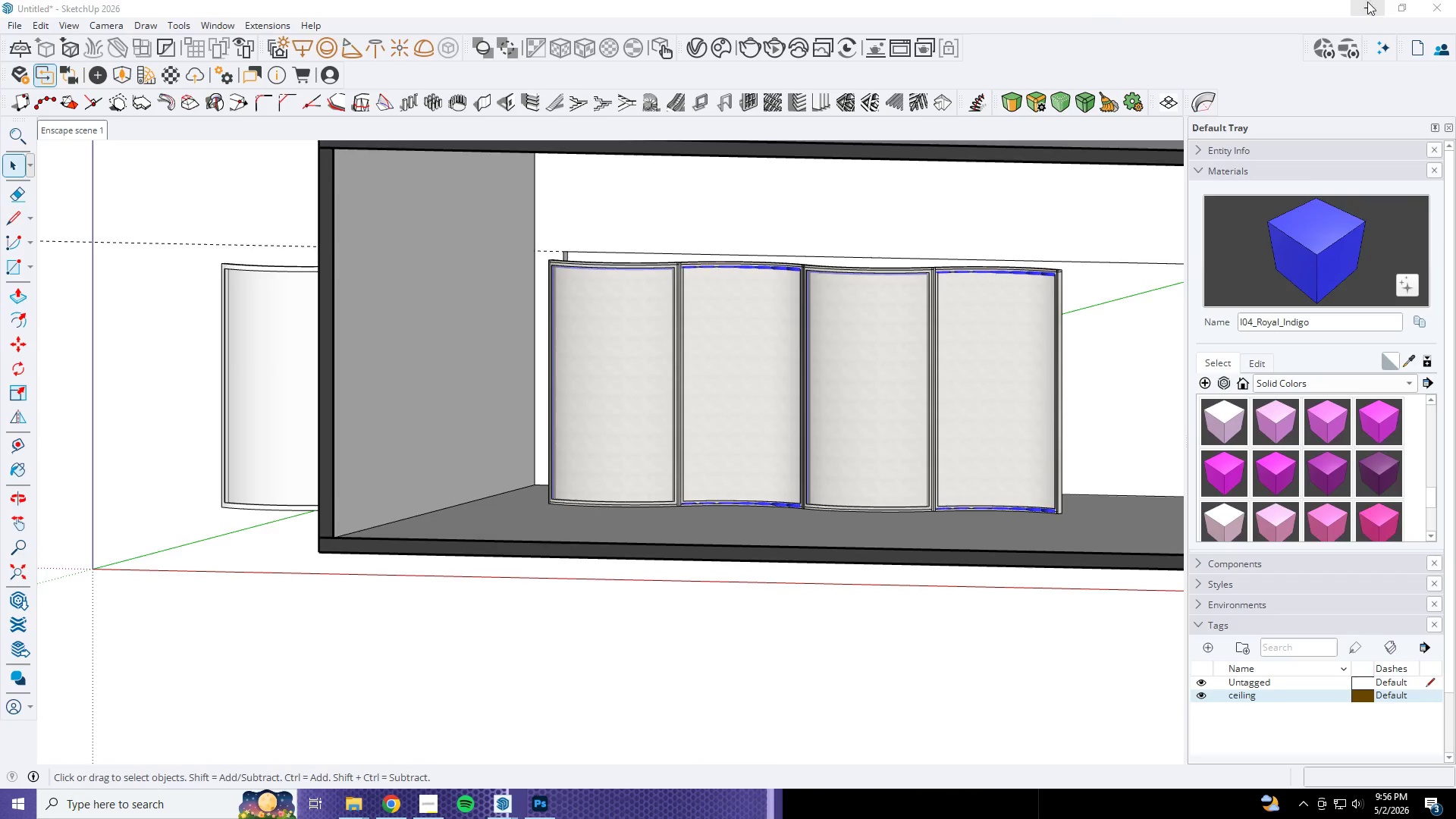 
left_click_drag(start_coordinate=[706, 338], to_coordinate=[1075, 44])
 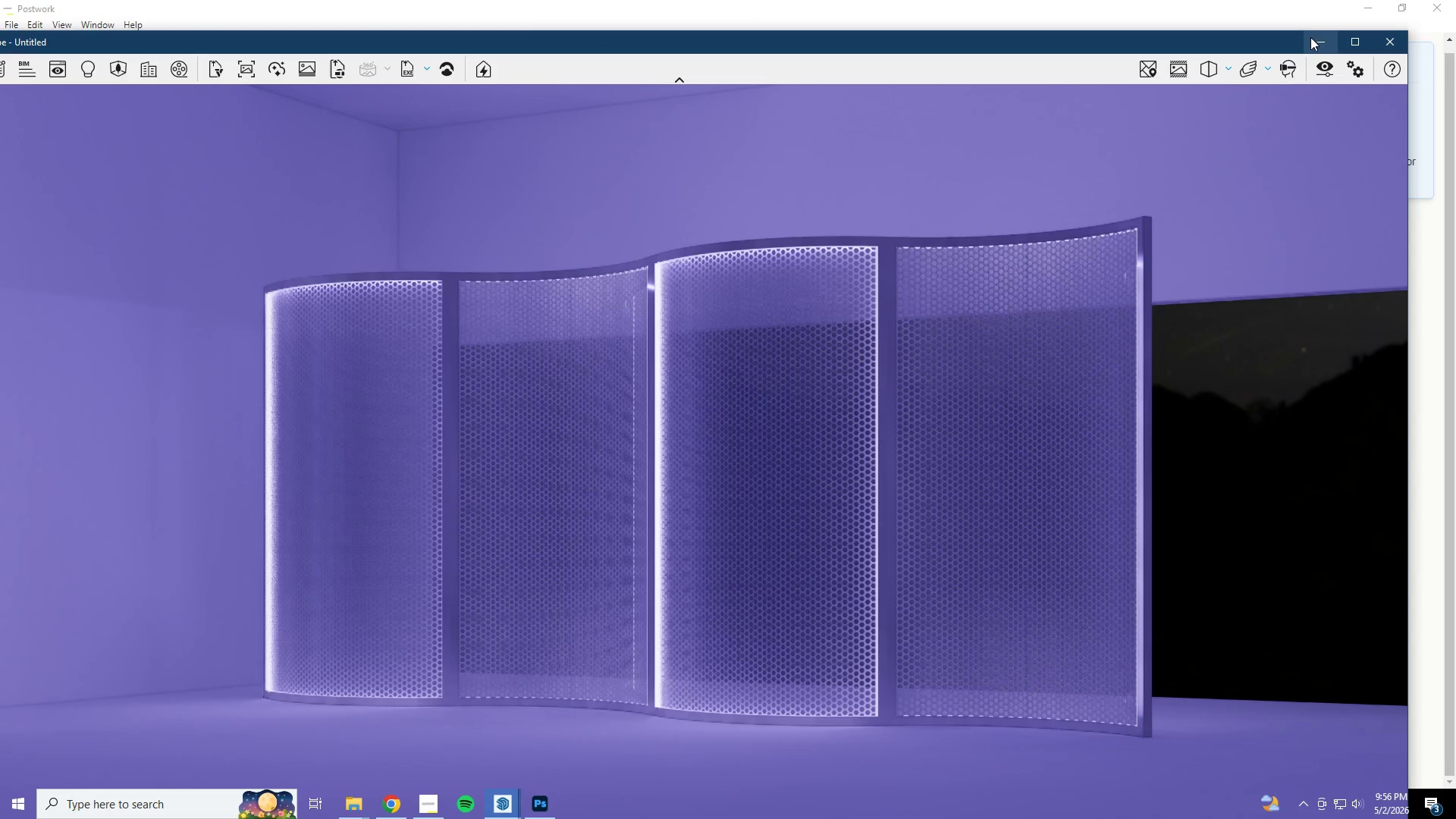 
left_click([1320, 42])
 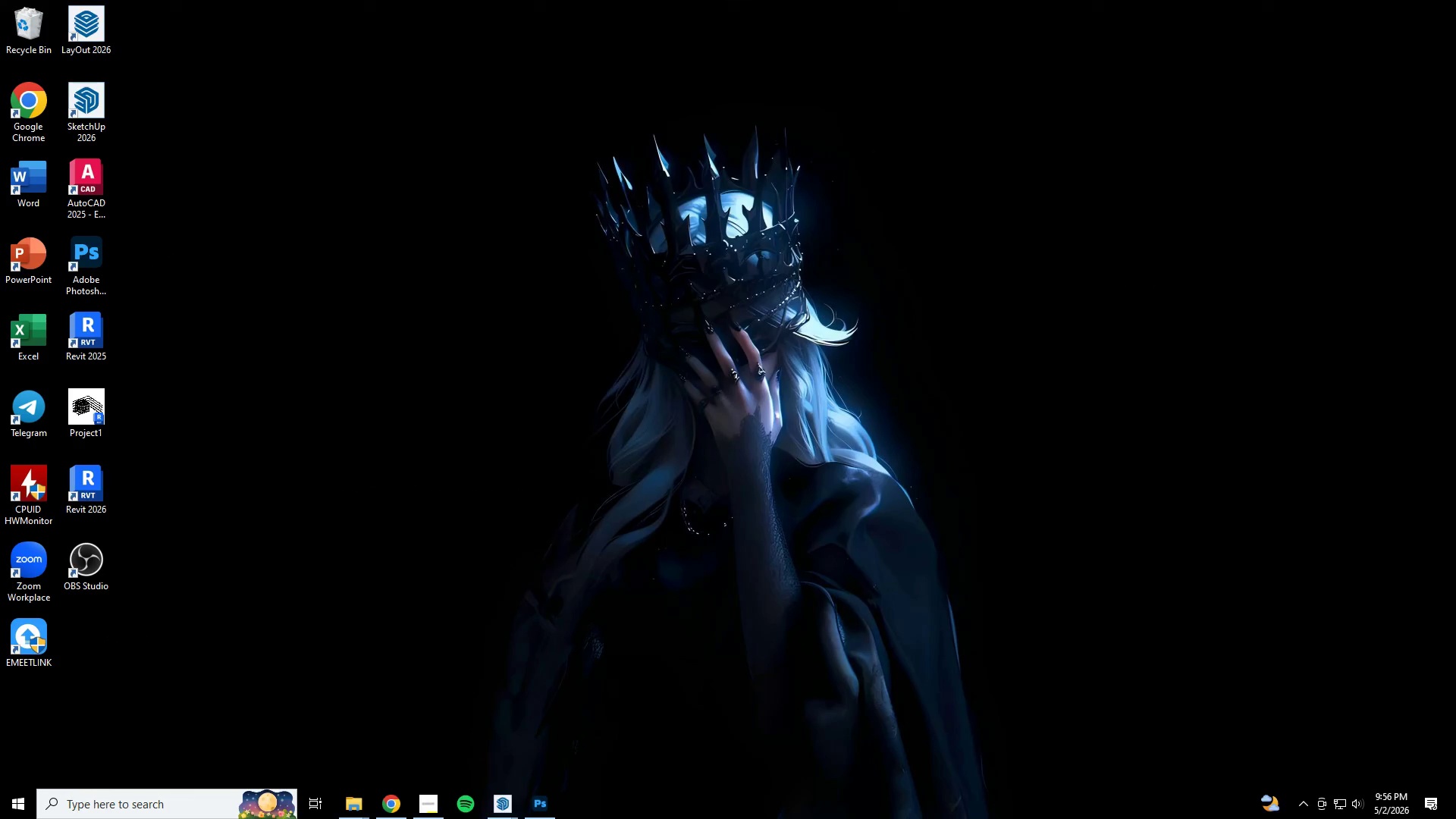 
left_click([505, 802])
 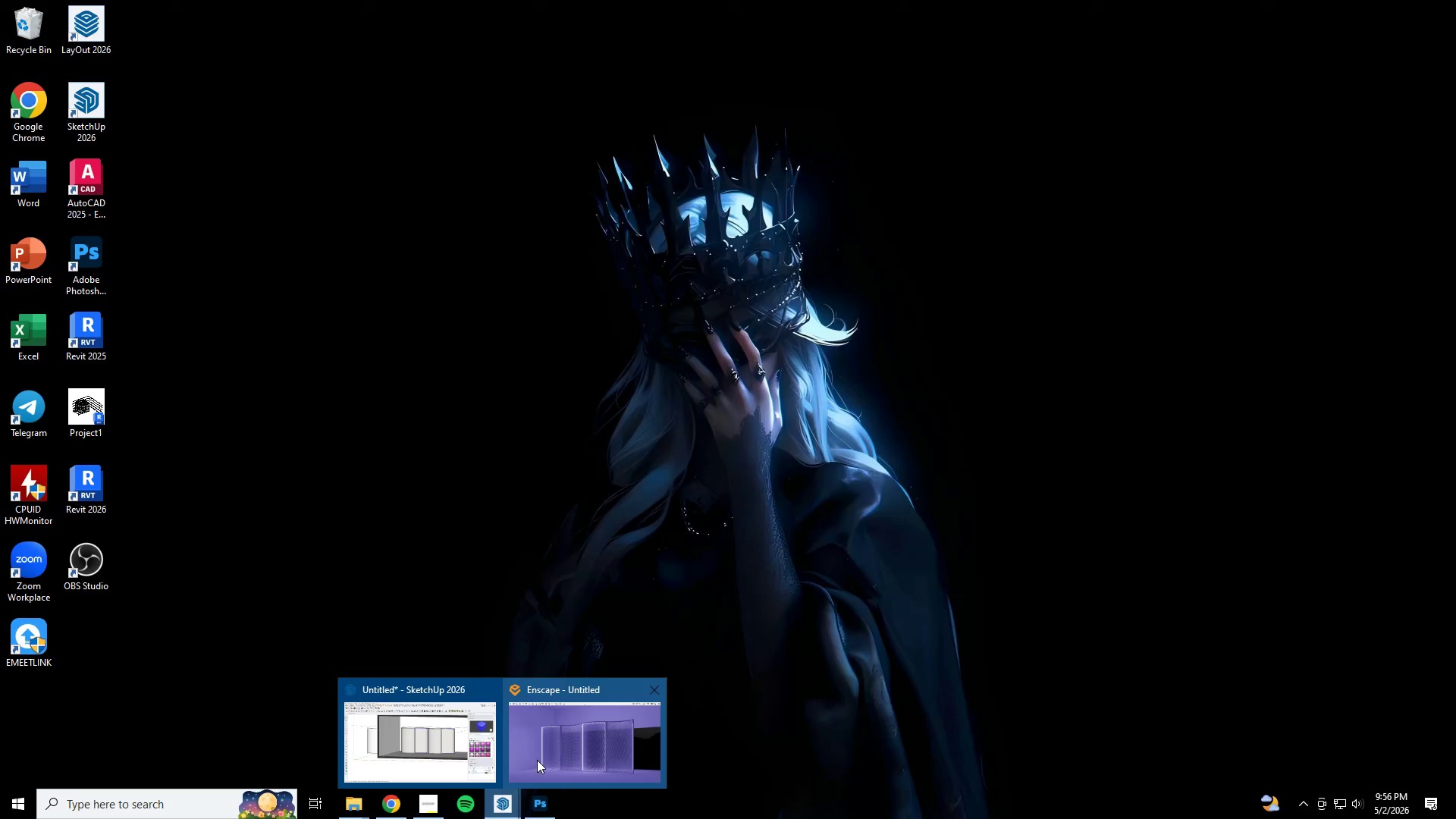 
left_click([538, 758])
 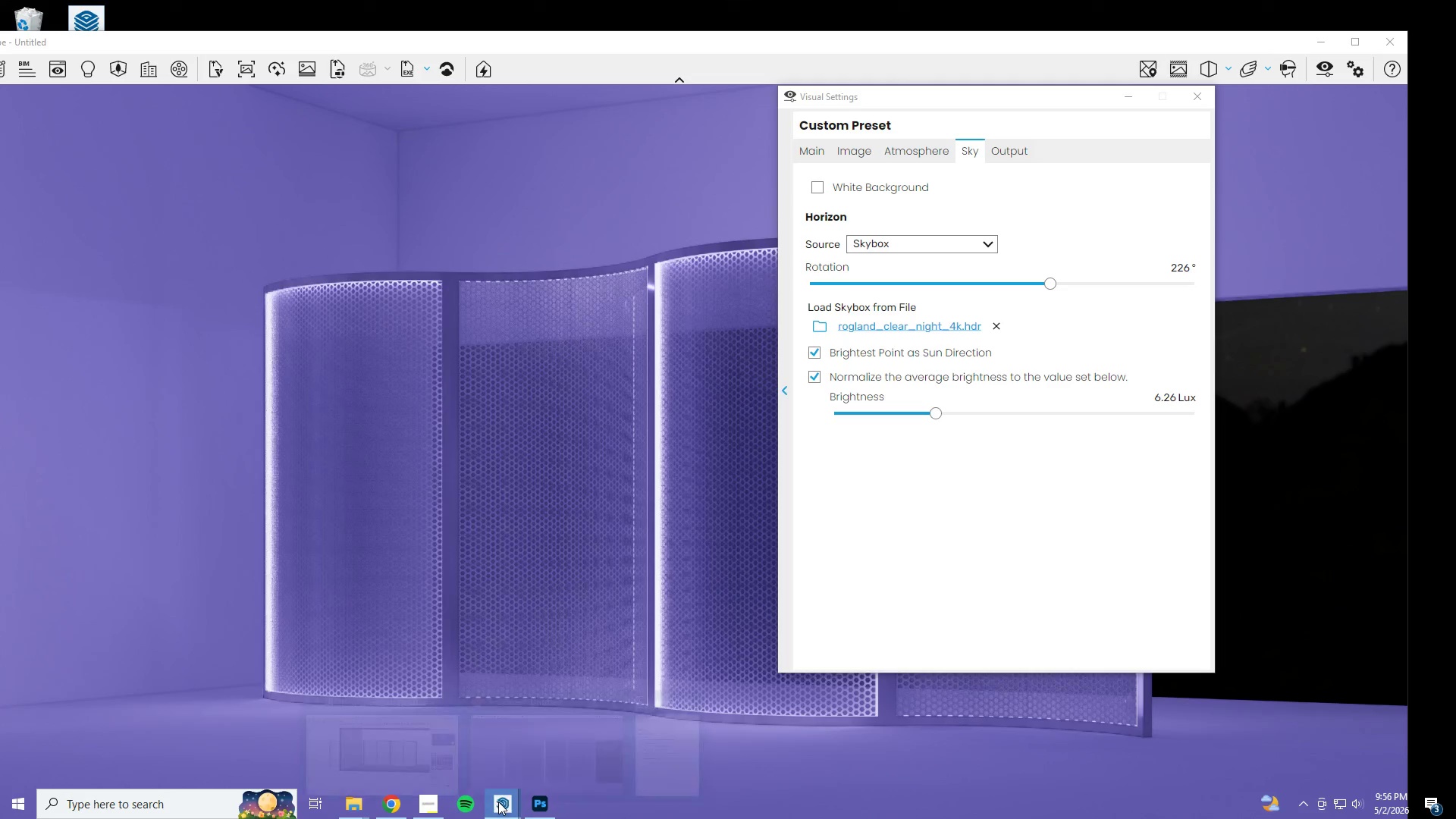 
double_click([444, 751])
 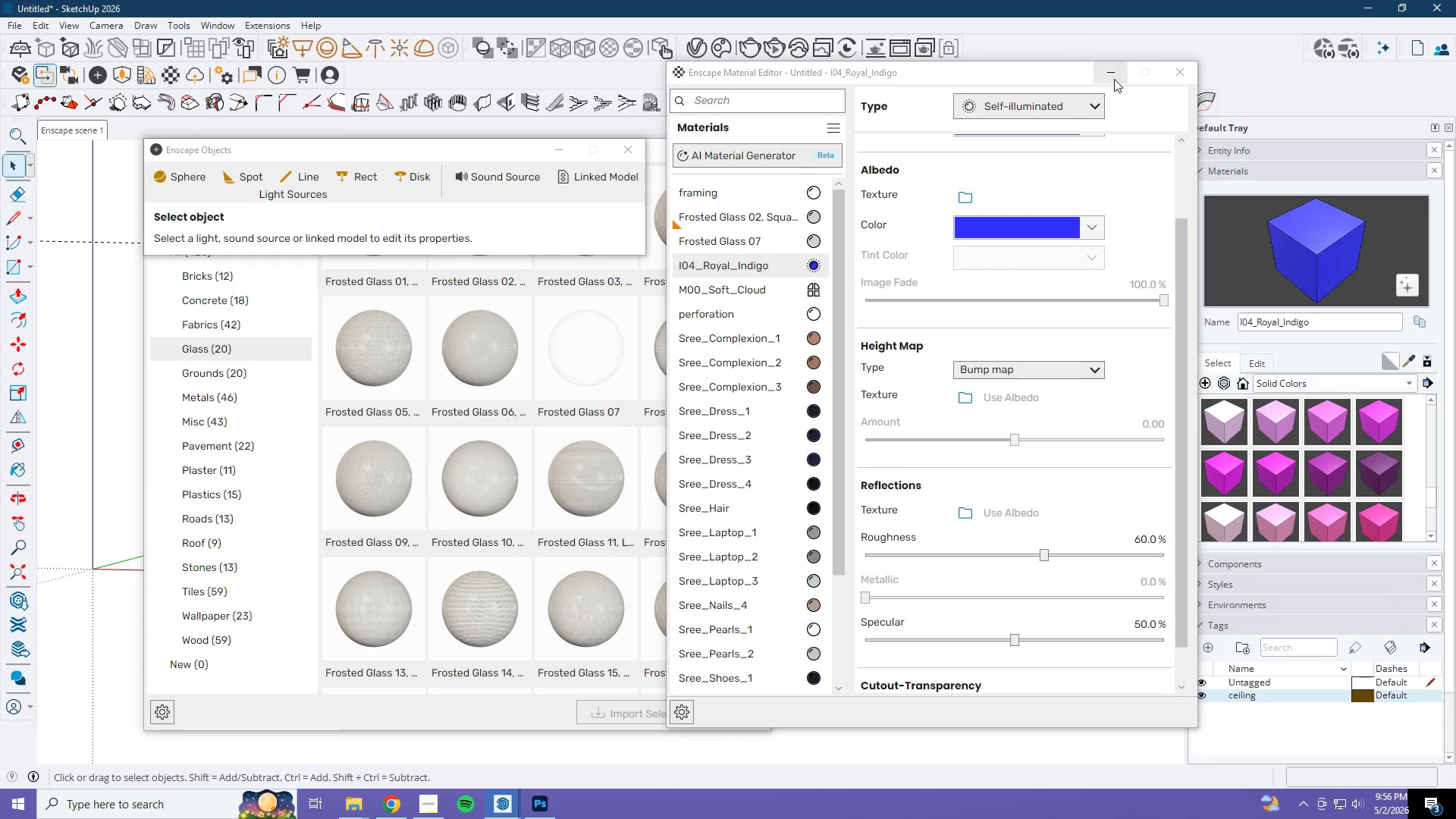 
left_click([1191, 64])
 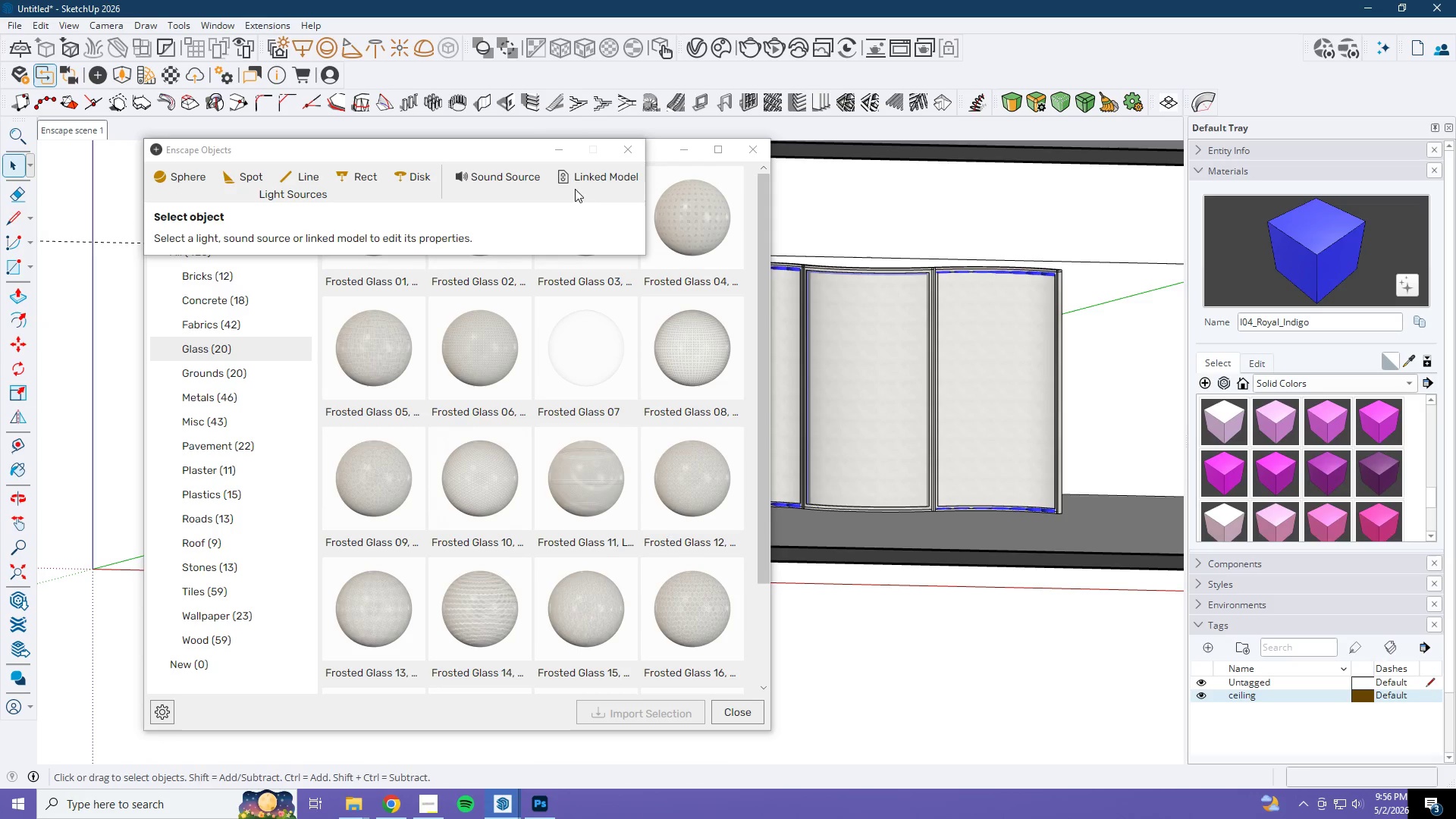 
left_click([759, 149])
 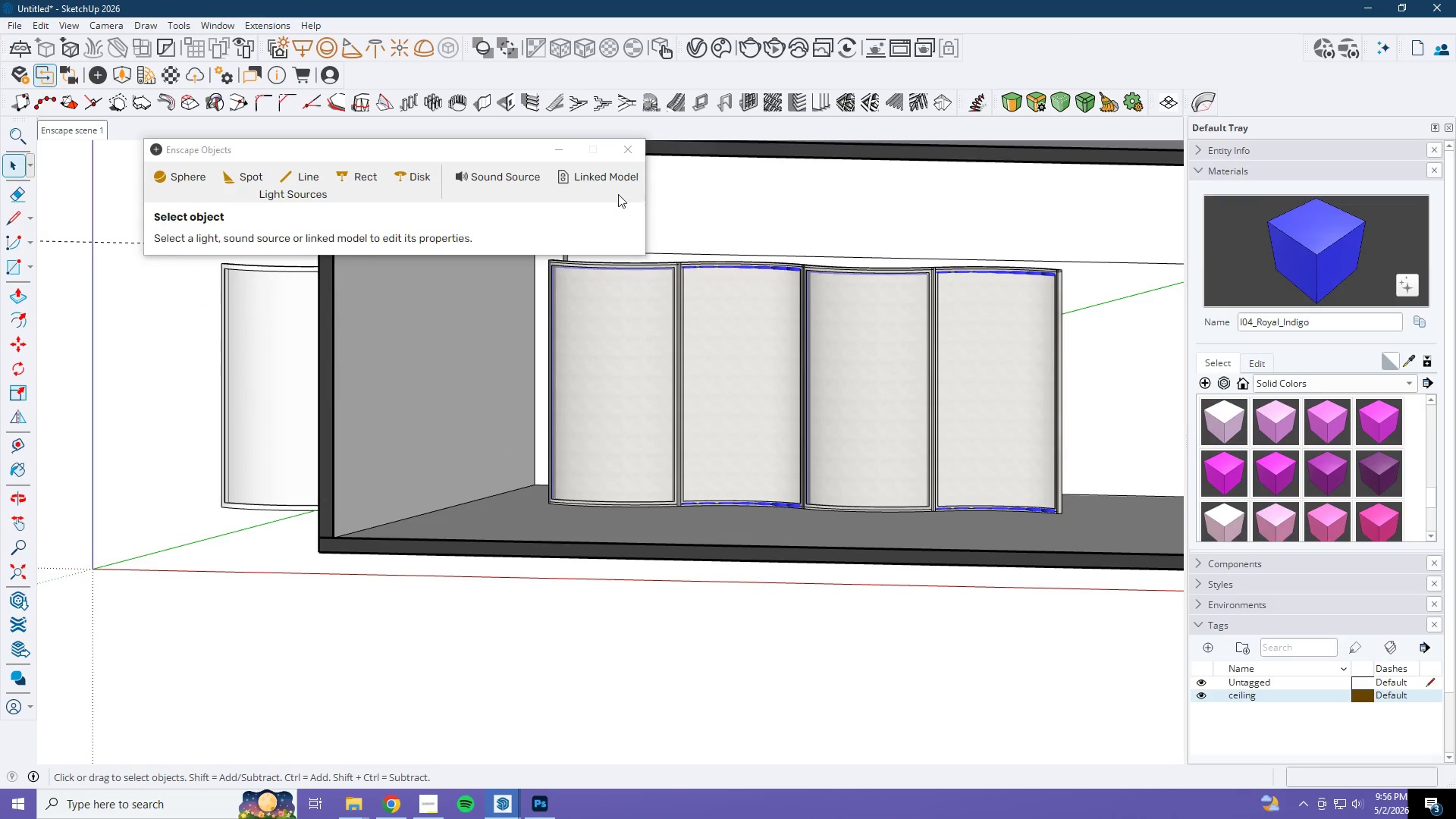 
scroll: coordinate [817, 479], scroll_direction: up, amount: 20.0
 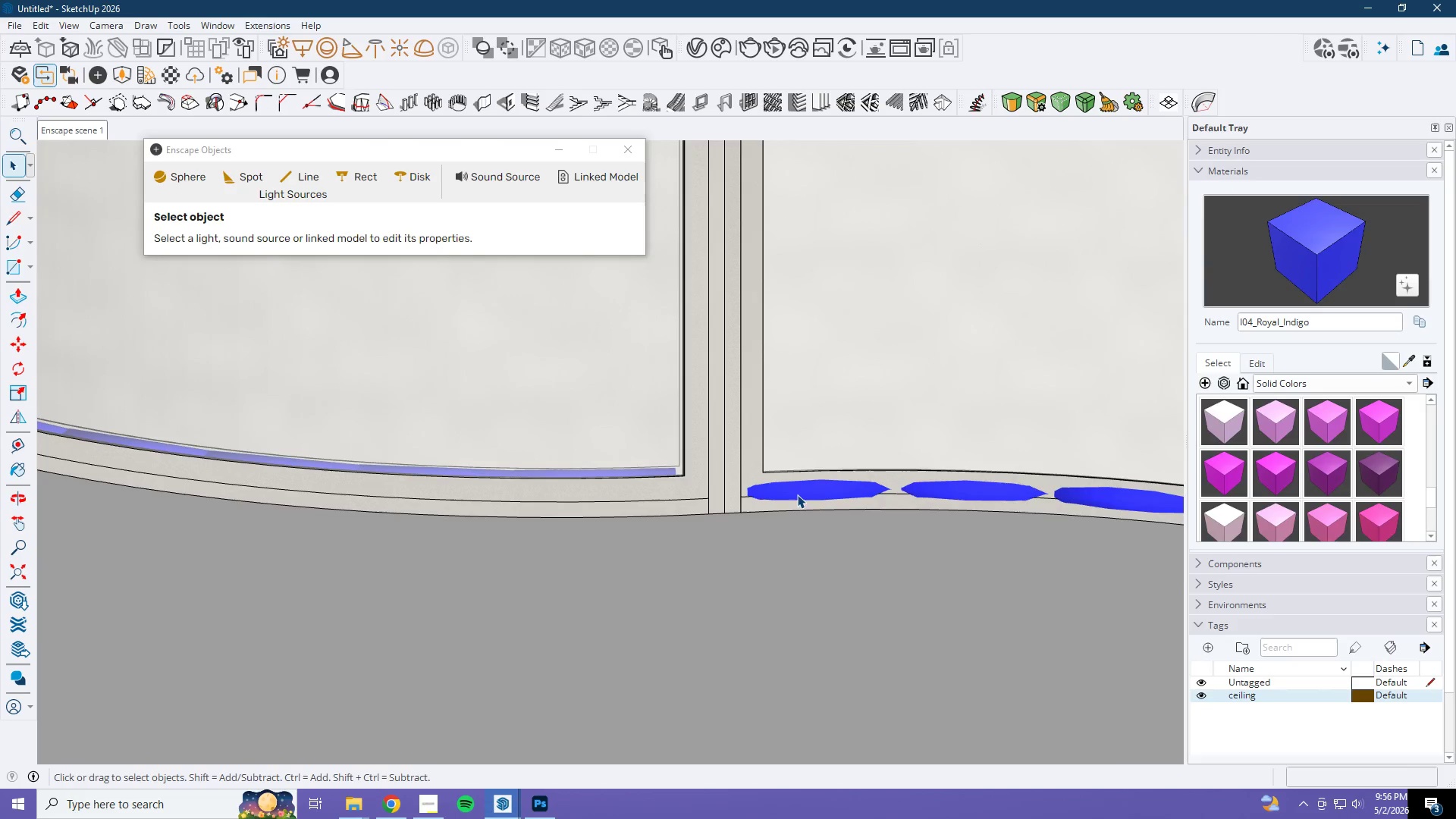 
double_click([800, 491])
 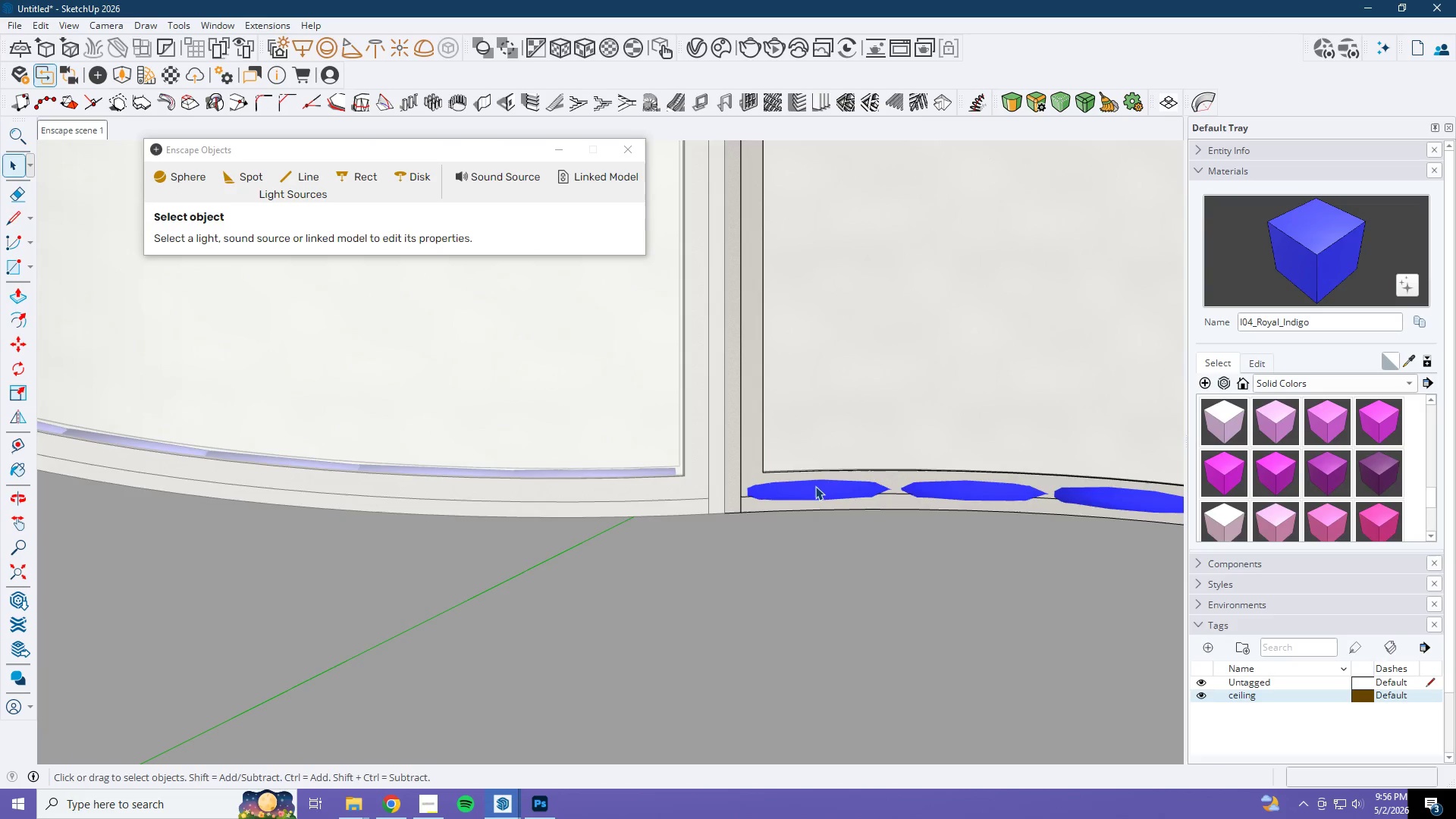 
triple_click([817, 486])
 